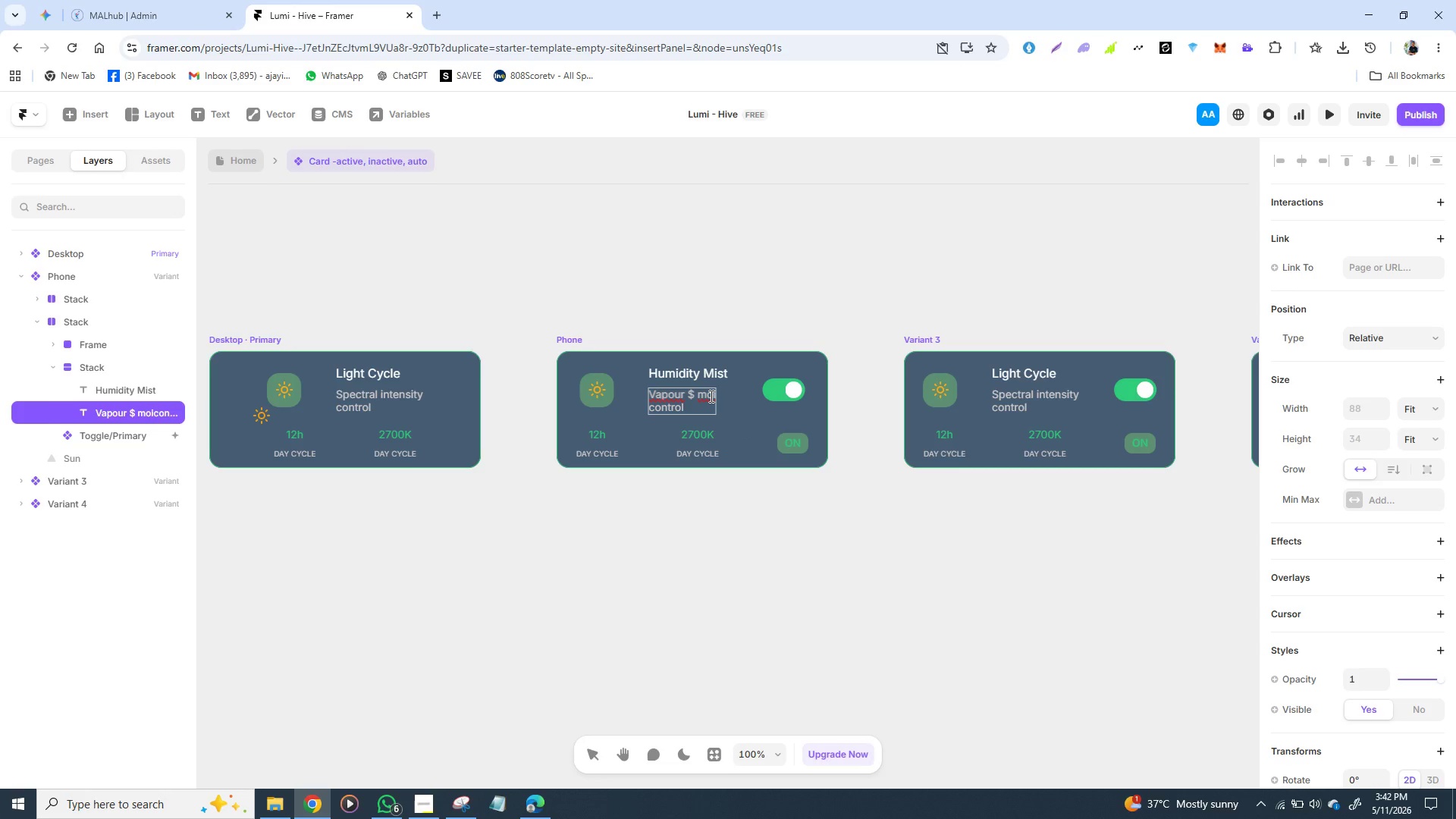 
key(ArrowRight)
 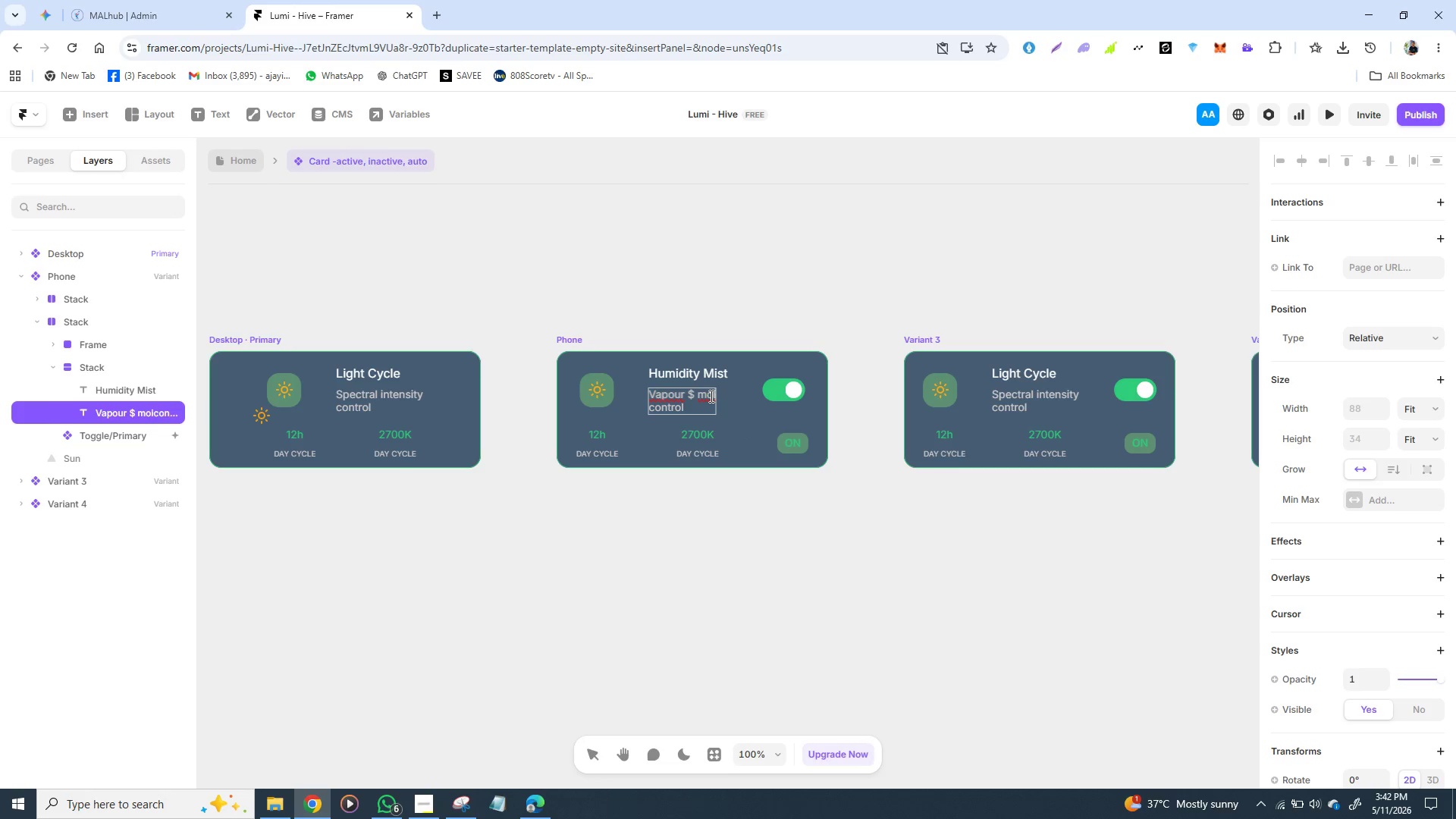 
key(ArrowRight)
 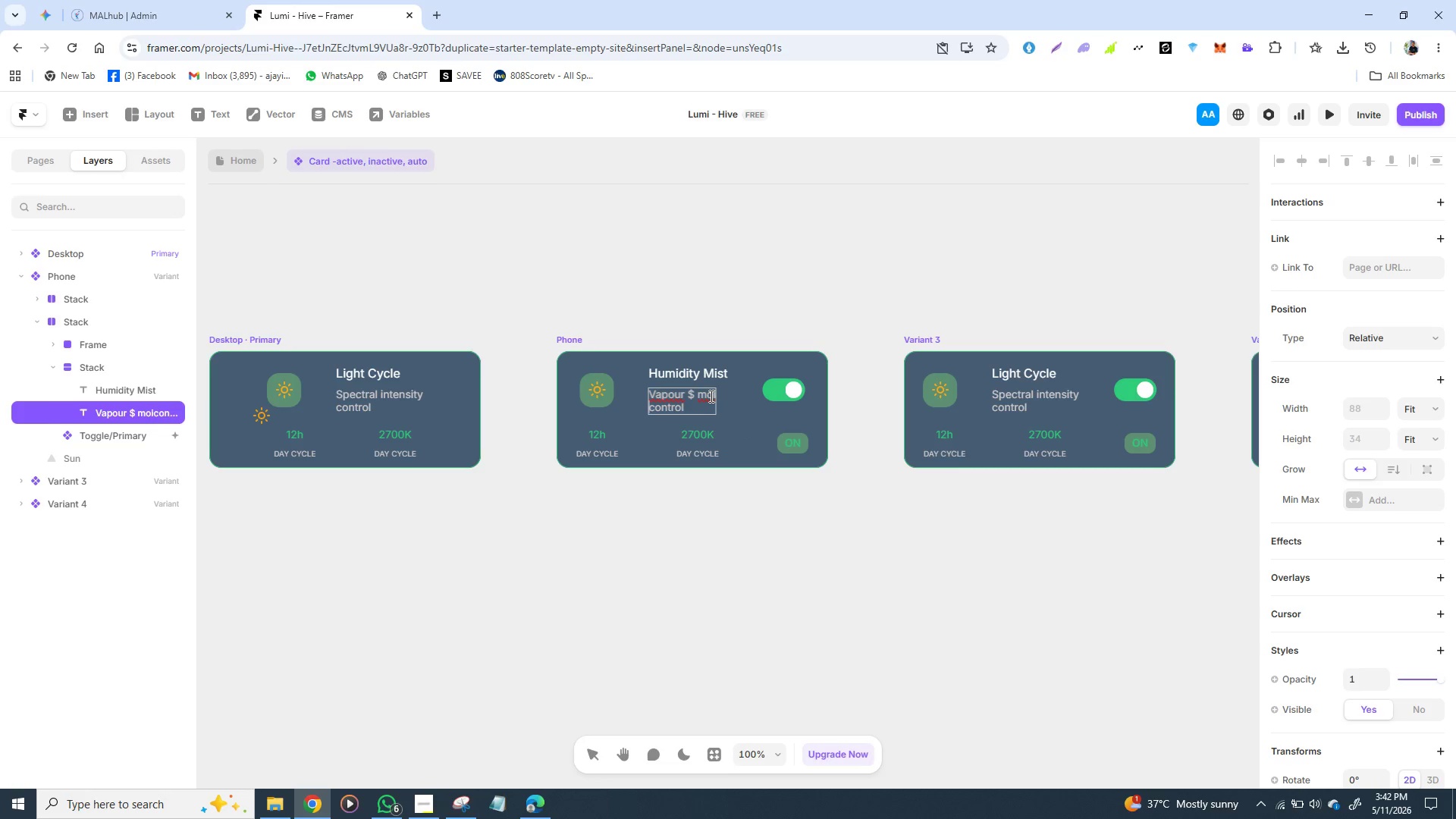 
key(ArrowRight)
 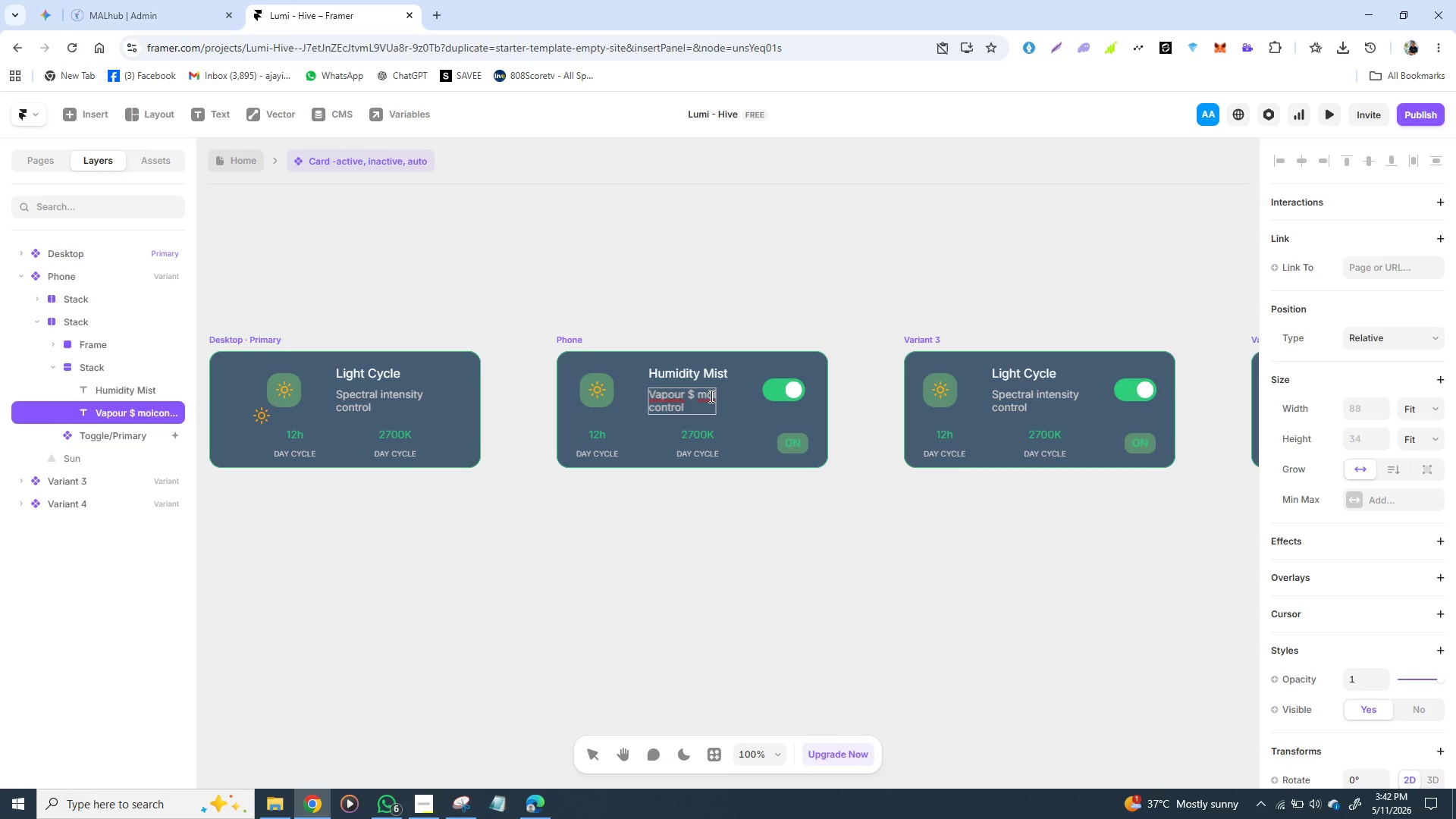 
key(ArrowLeft)
 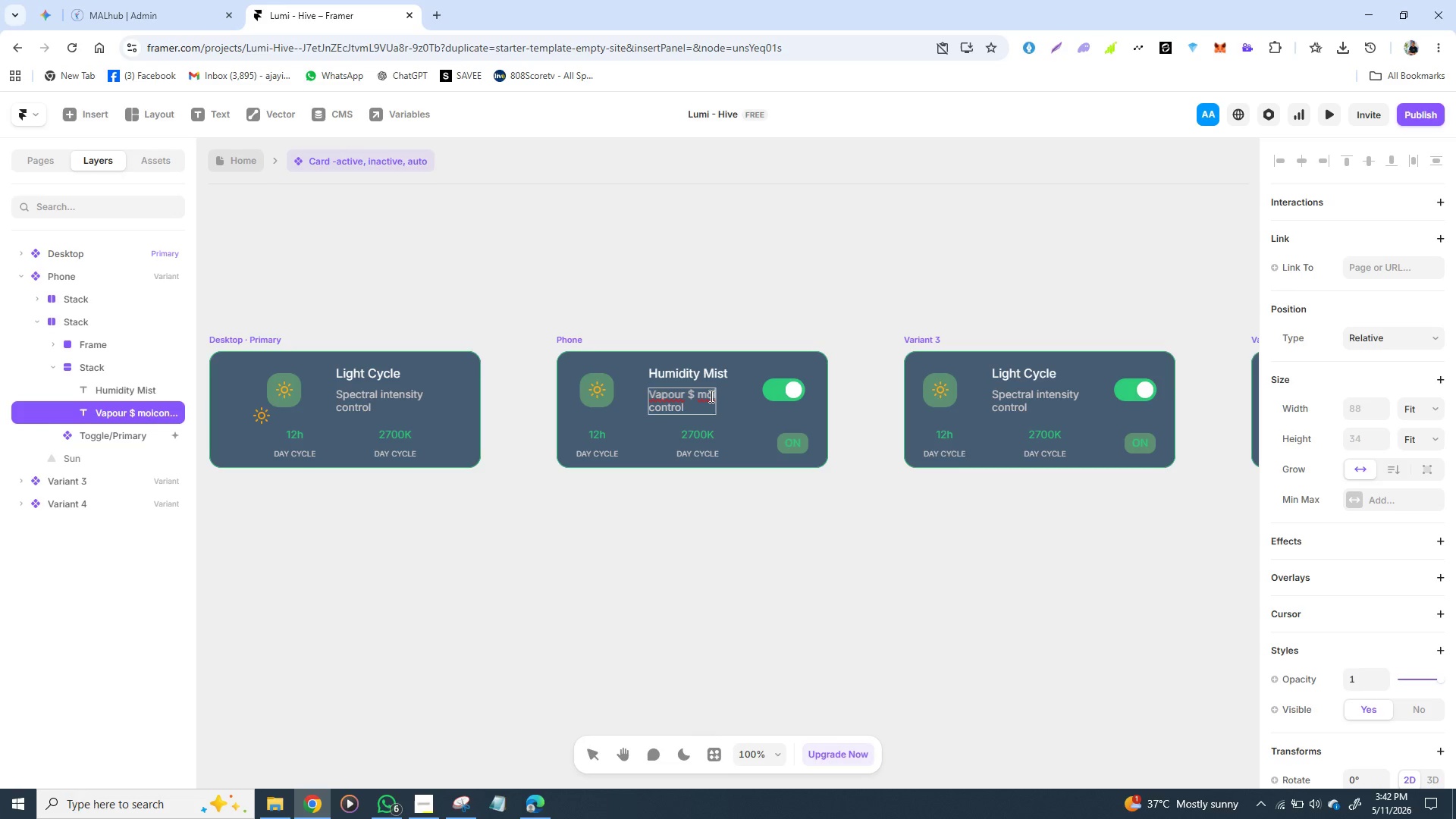 
type(tire)
key(Backspace)
key(Backspace)
key(Backspace)
type(ure)
 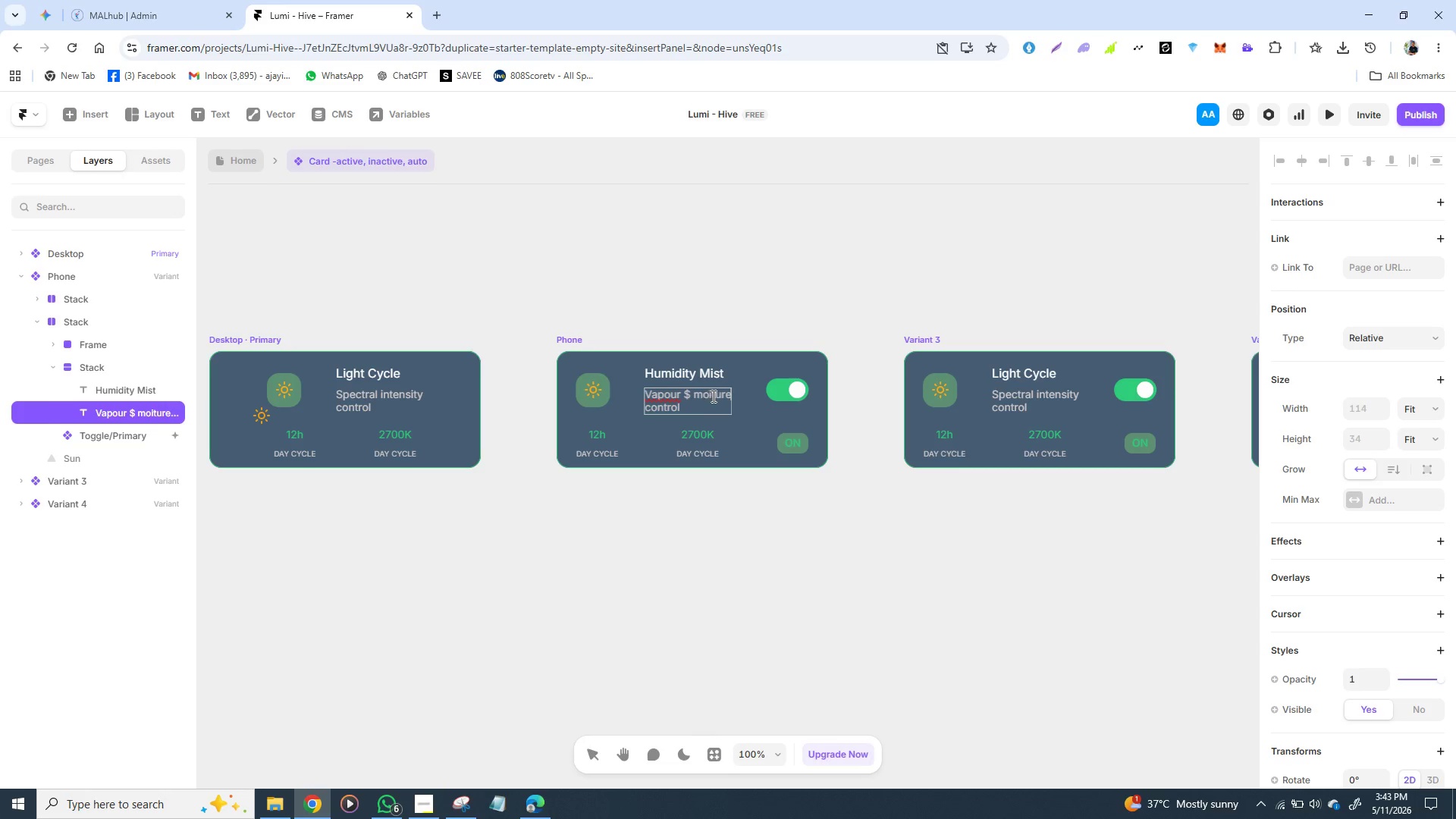 
wait(12.48)
 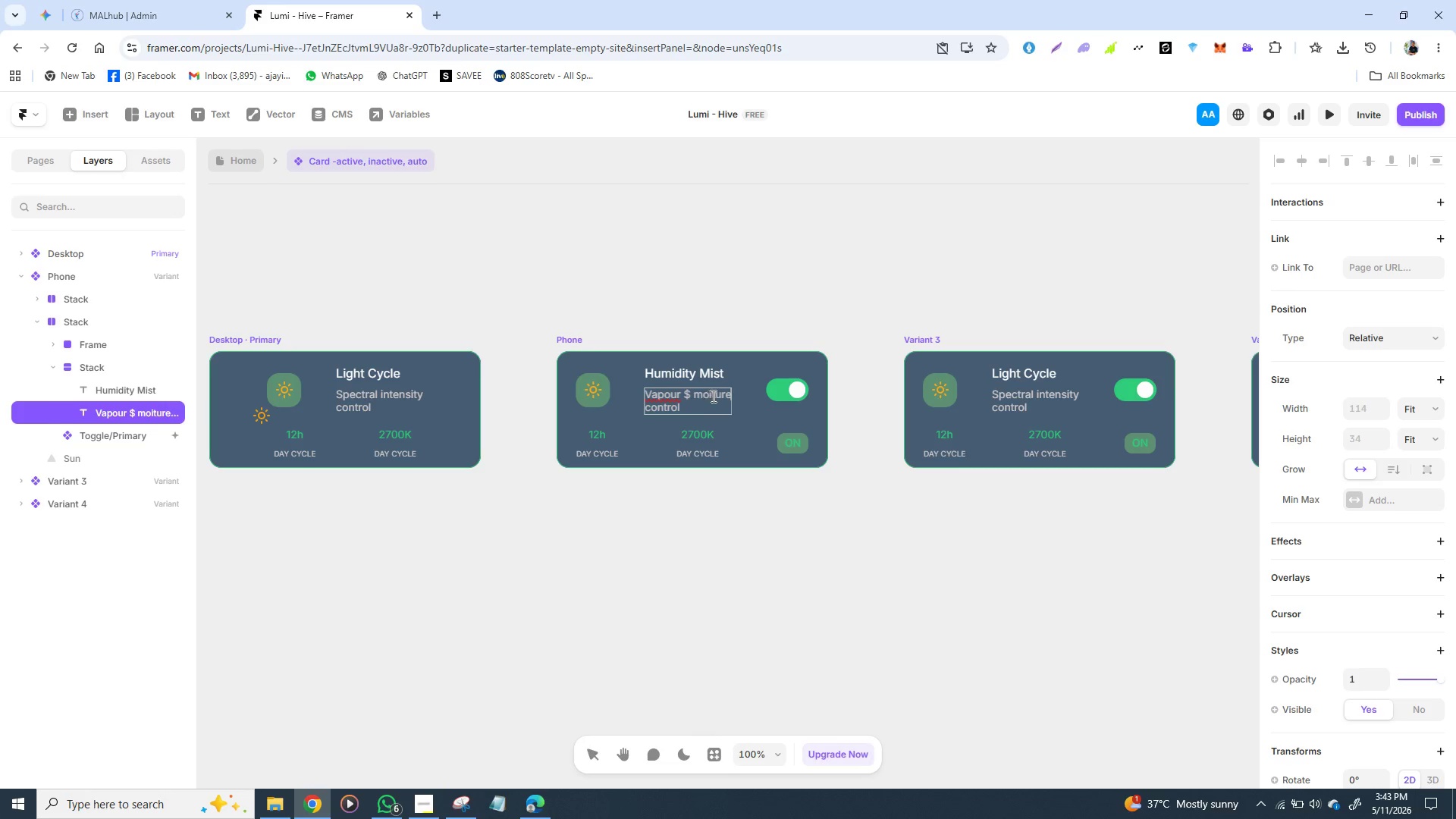 
right_click([664, 392])
 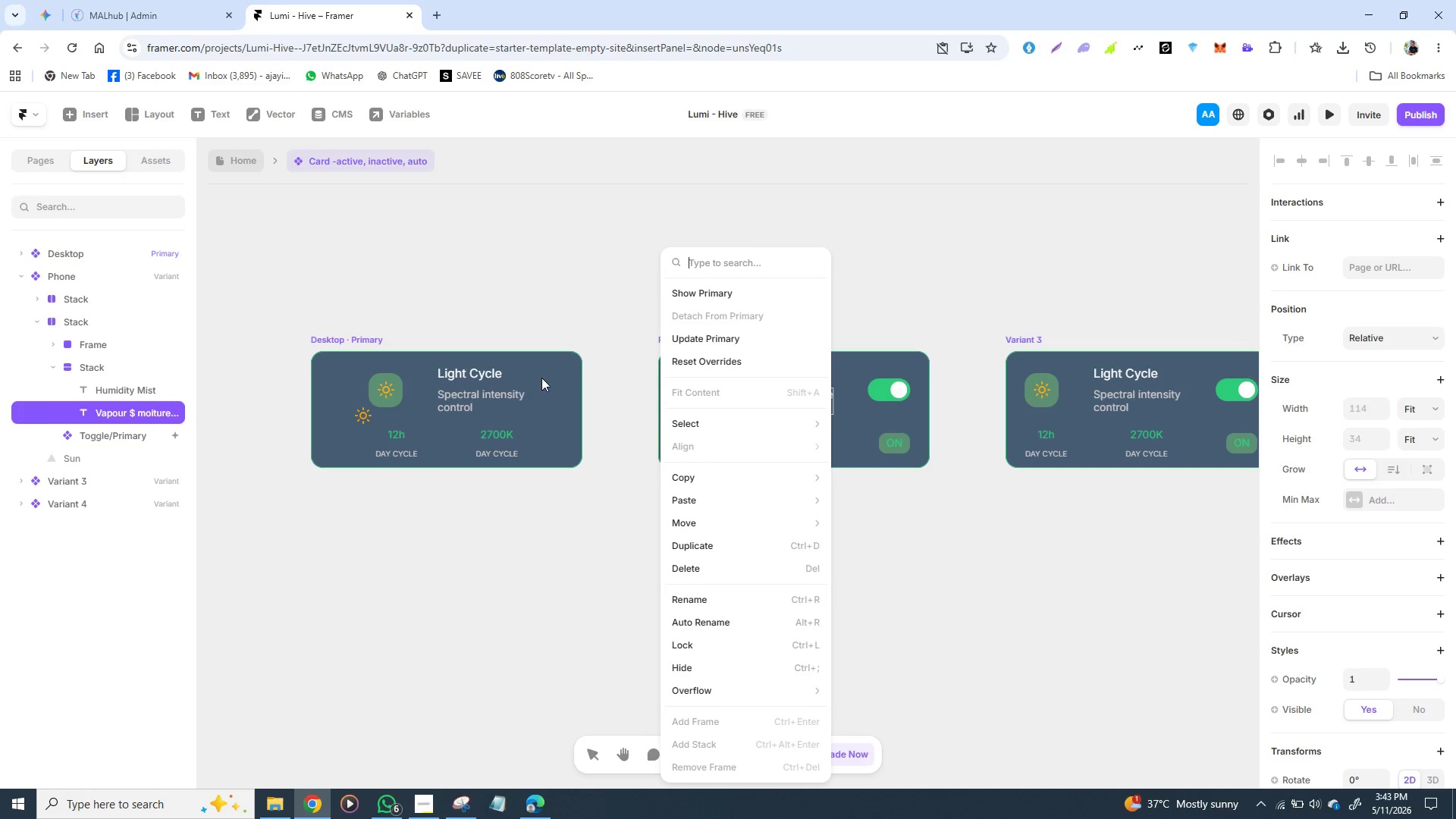 
left_click([628, 312])
 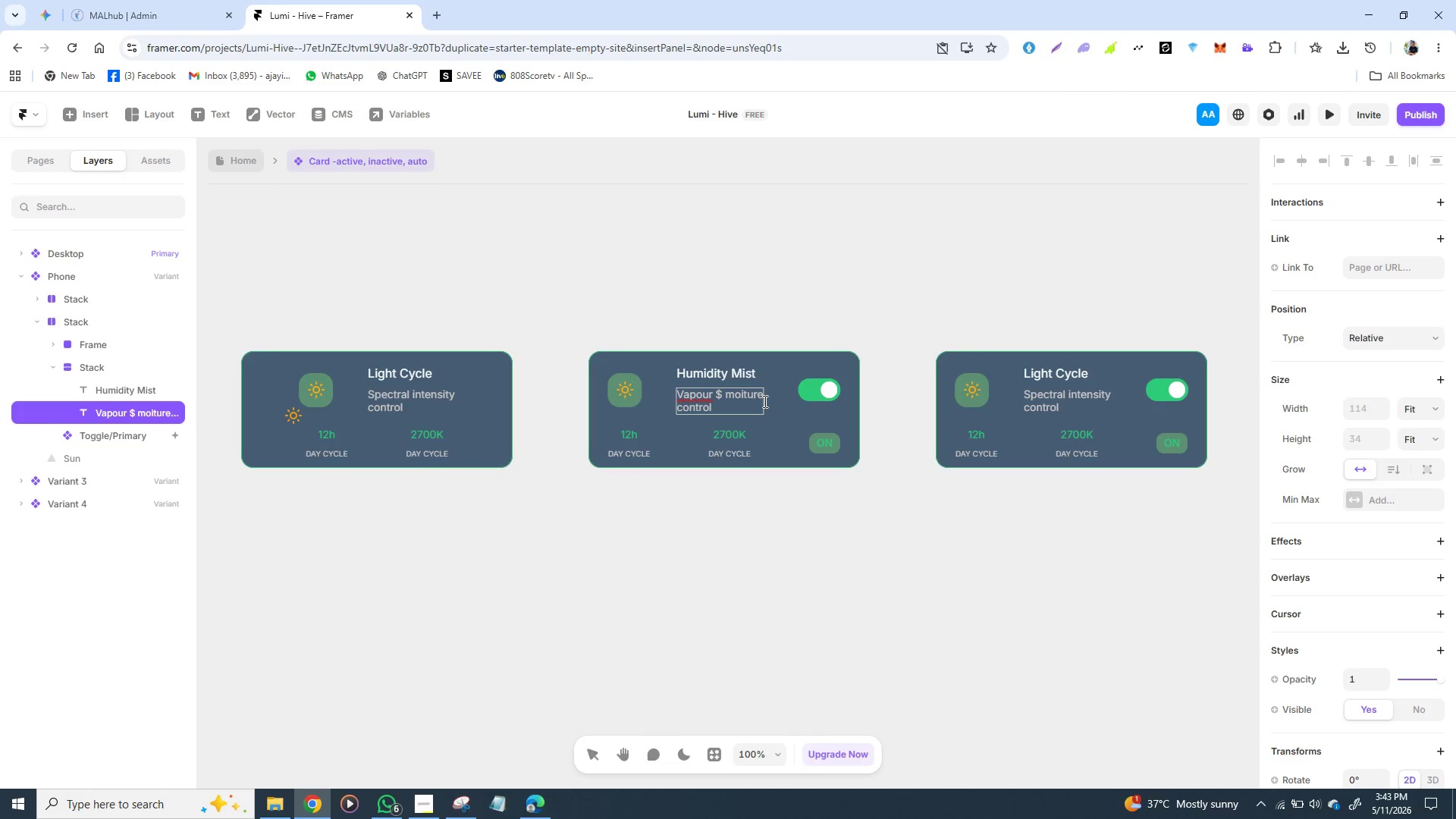 
key(Control+Z)
 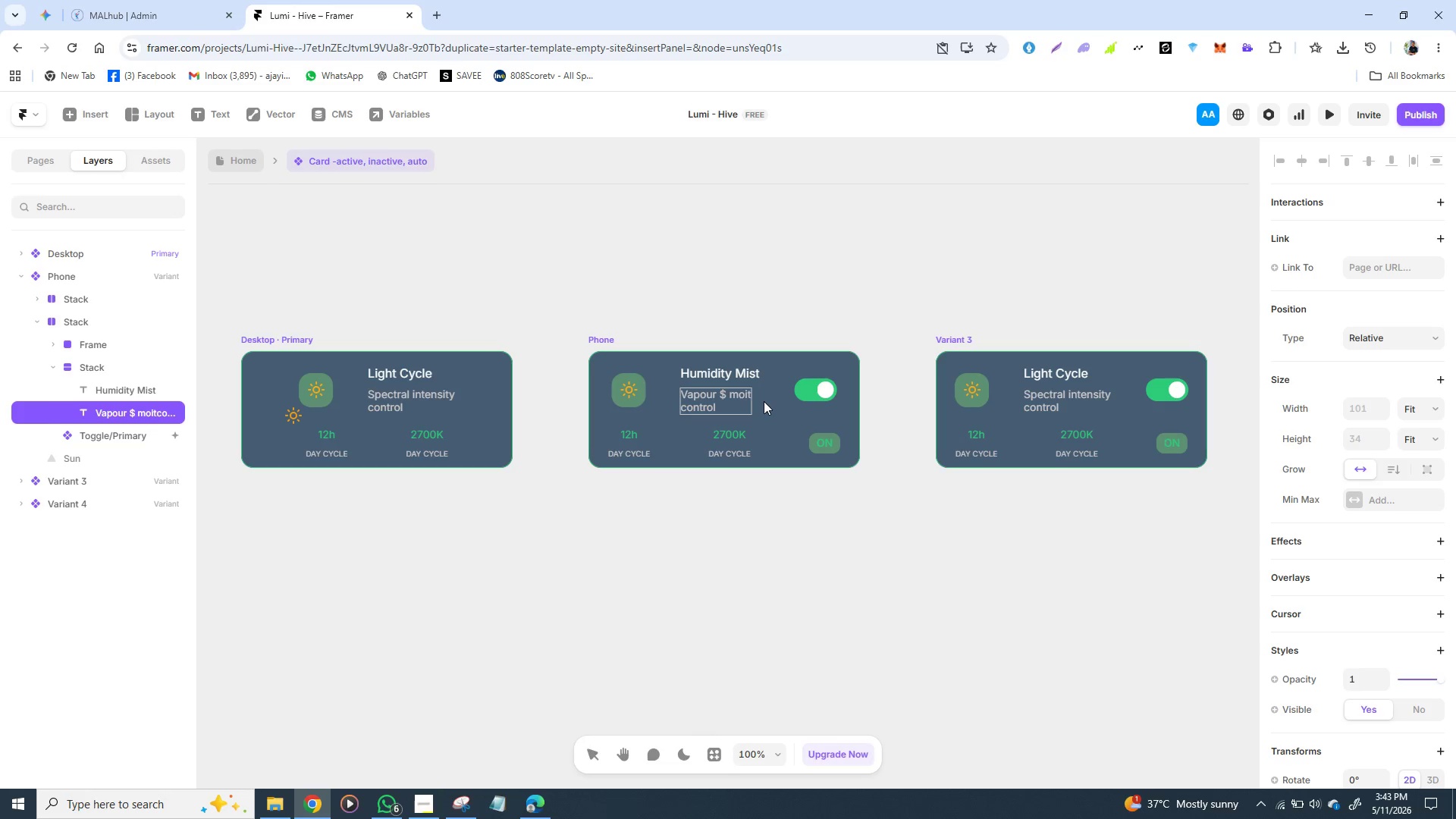 
key(Control+Z)
 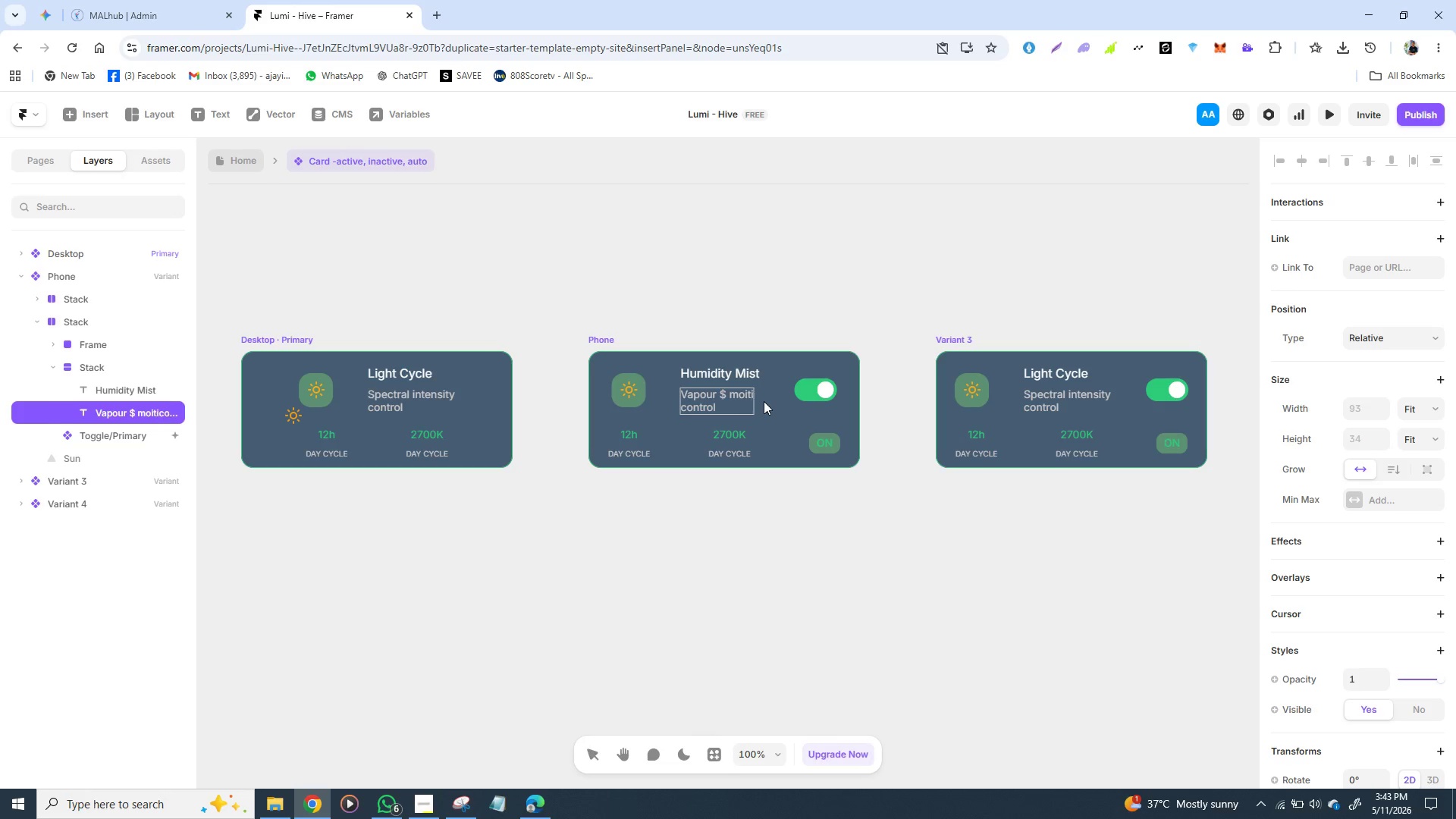 
key(Control+Z)
 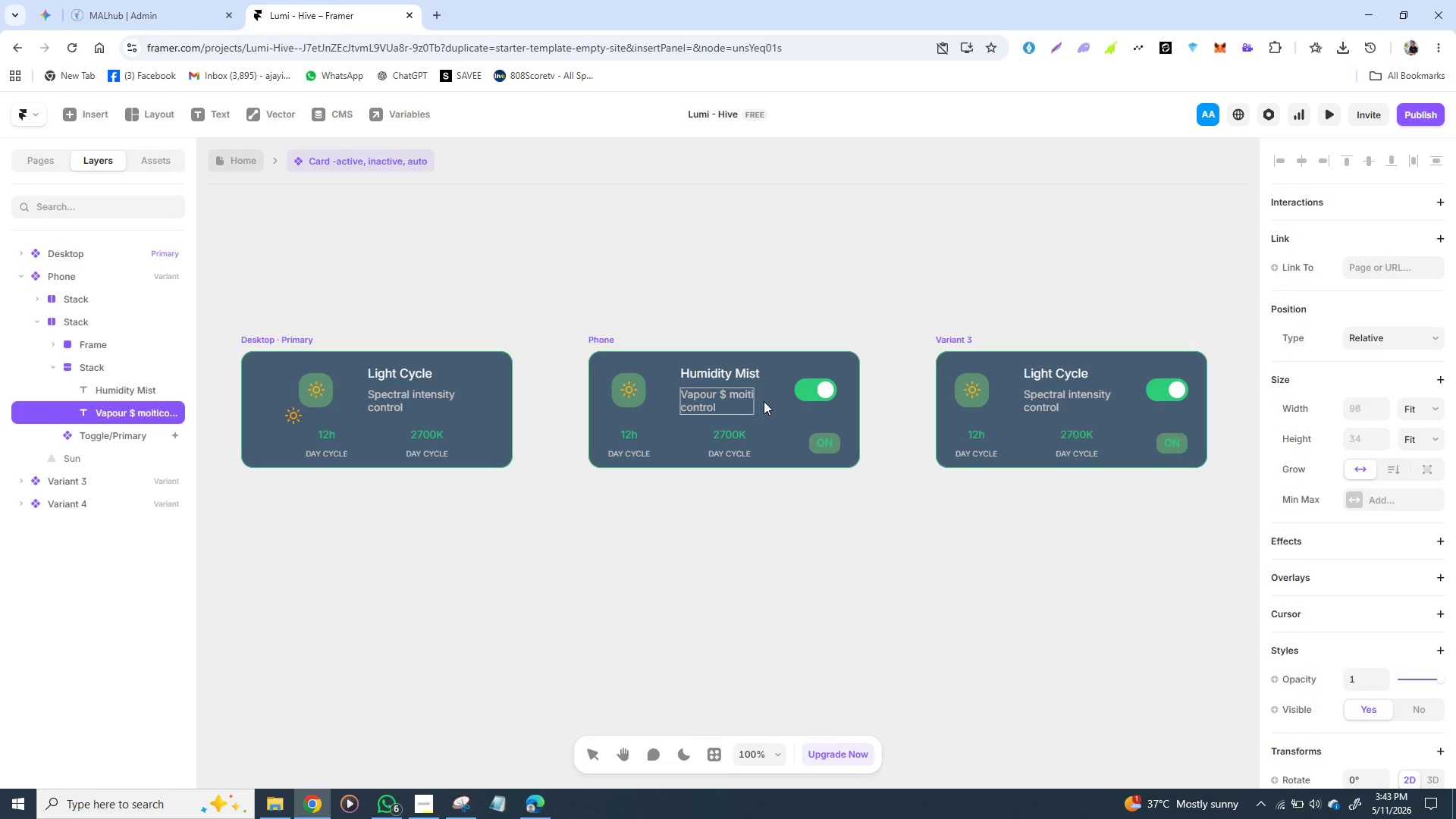 
key(Control+Z)
 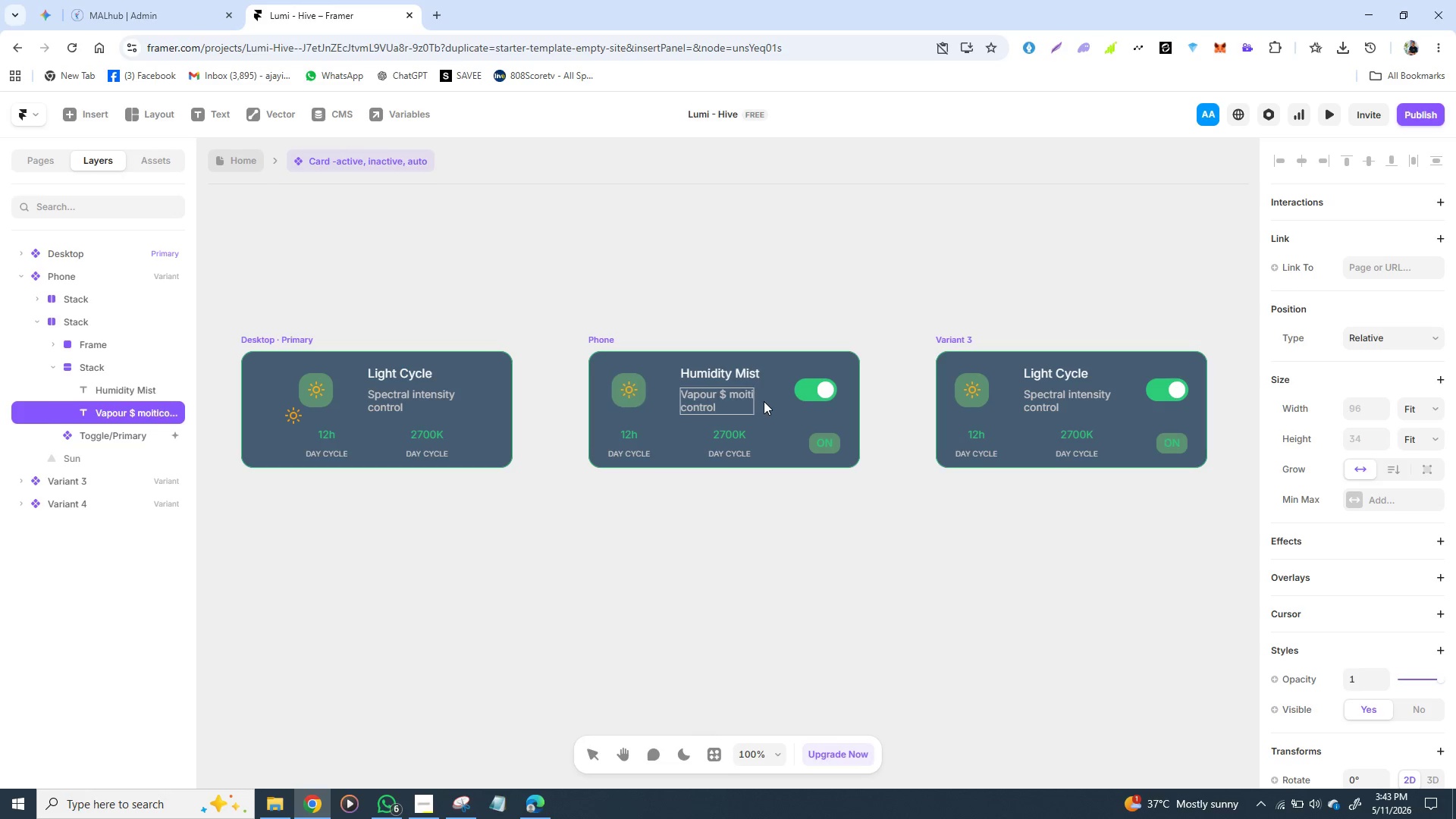 
key(Control+Z)
 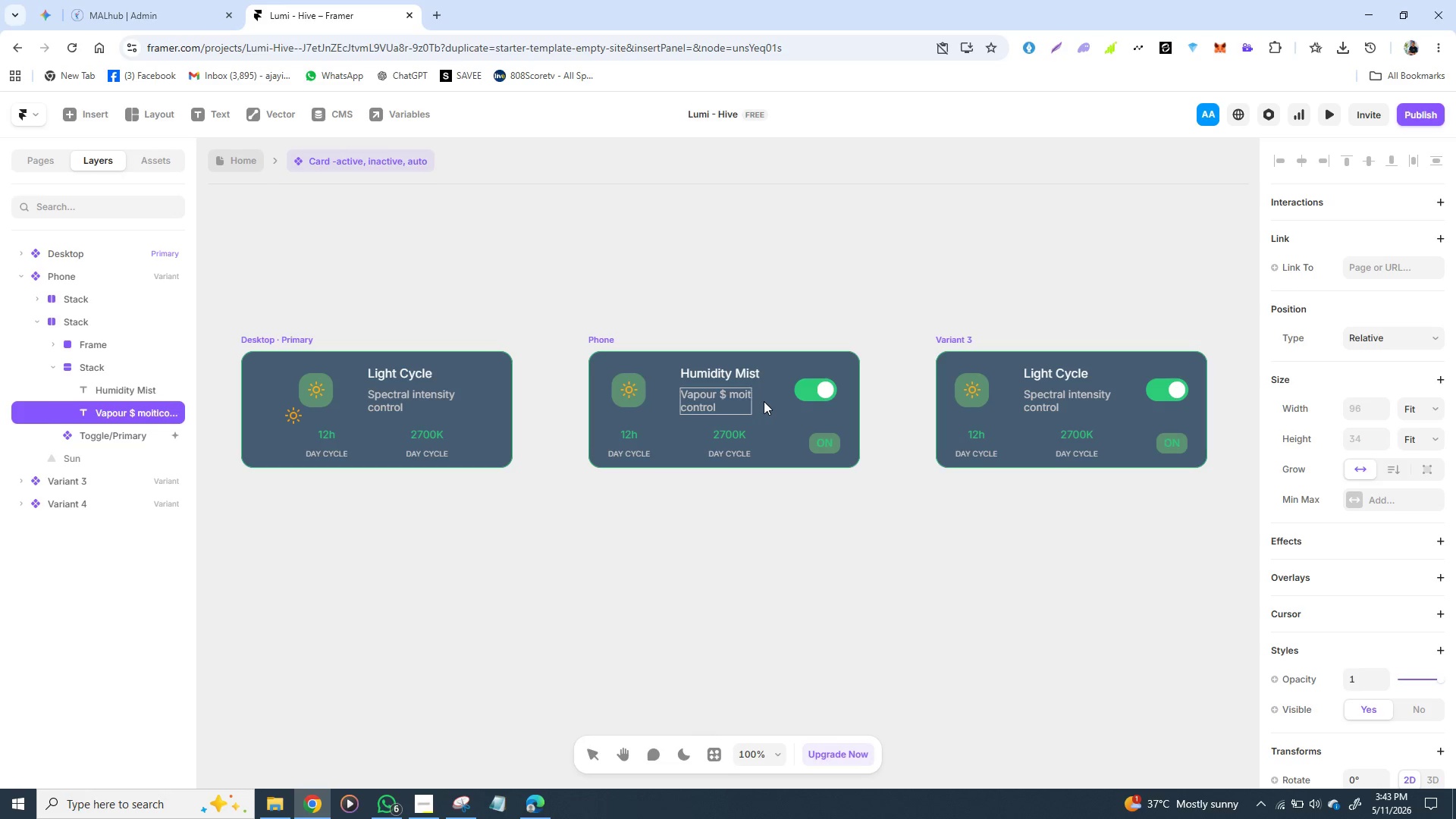 
key(Control+Z)
 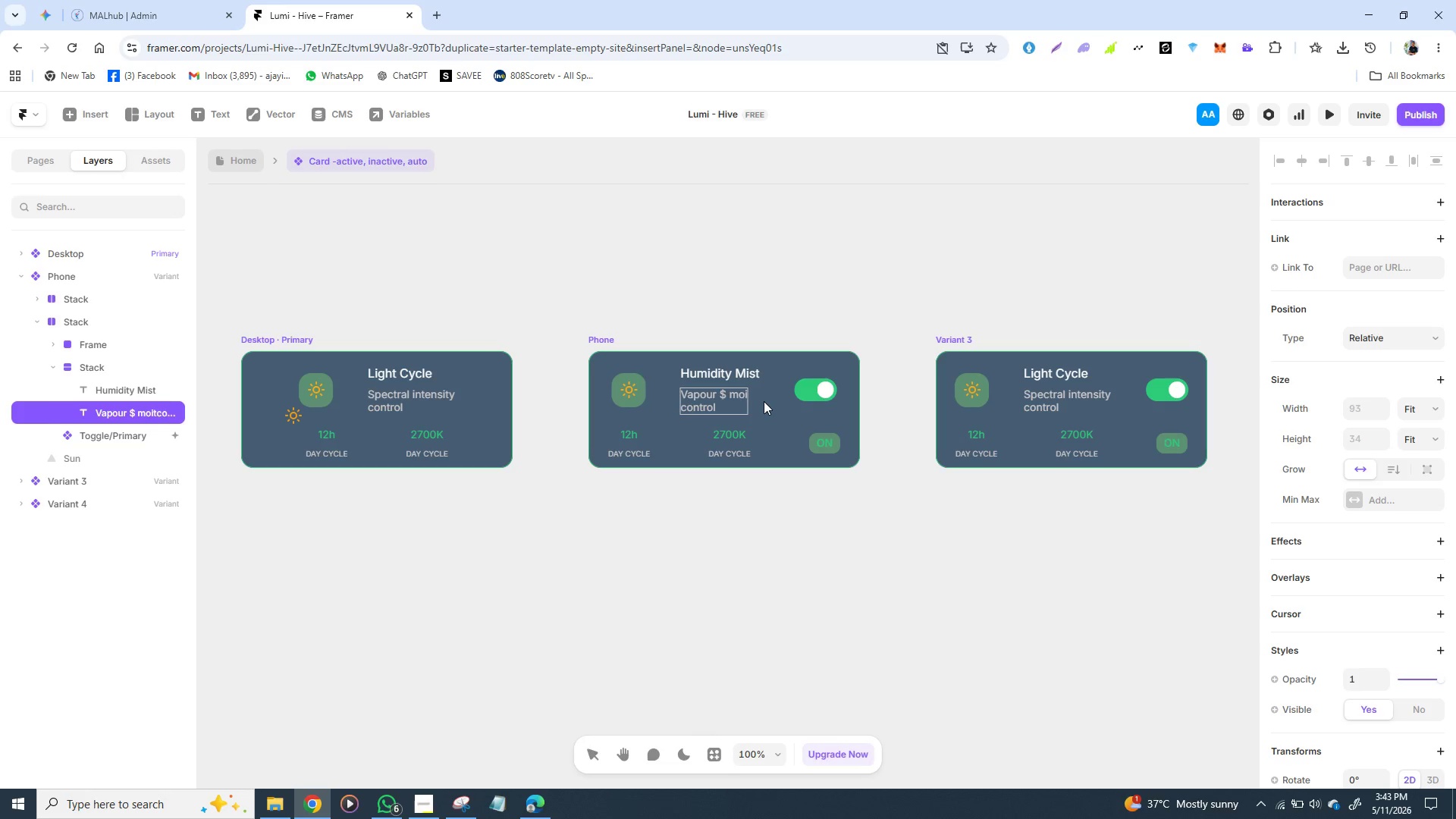 
key(Control+Z)
 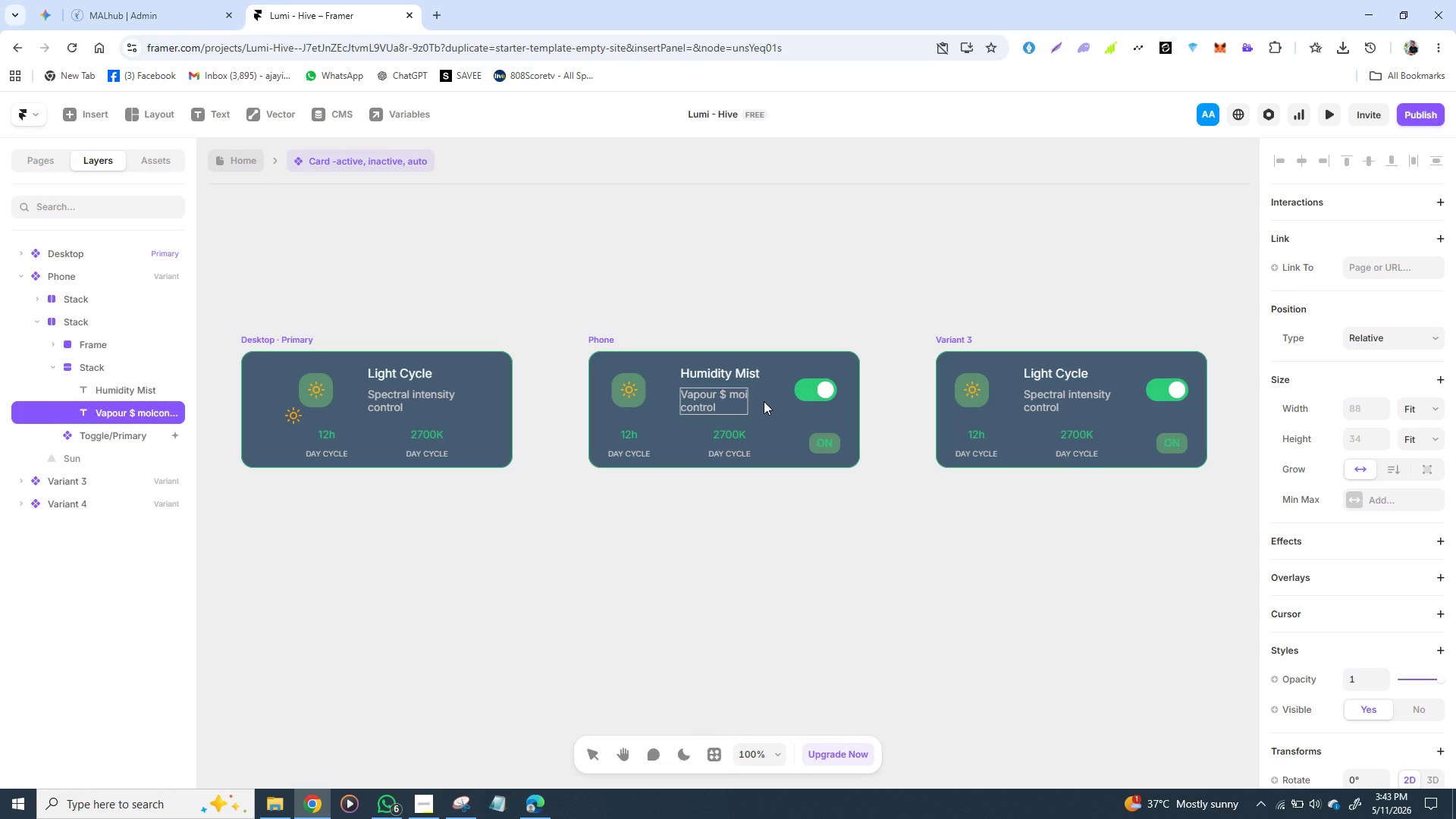 
key(Control+Z)
 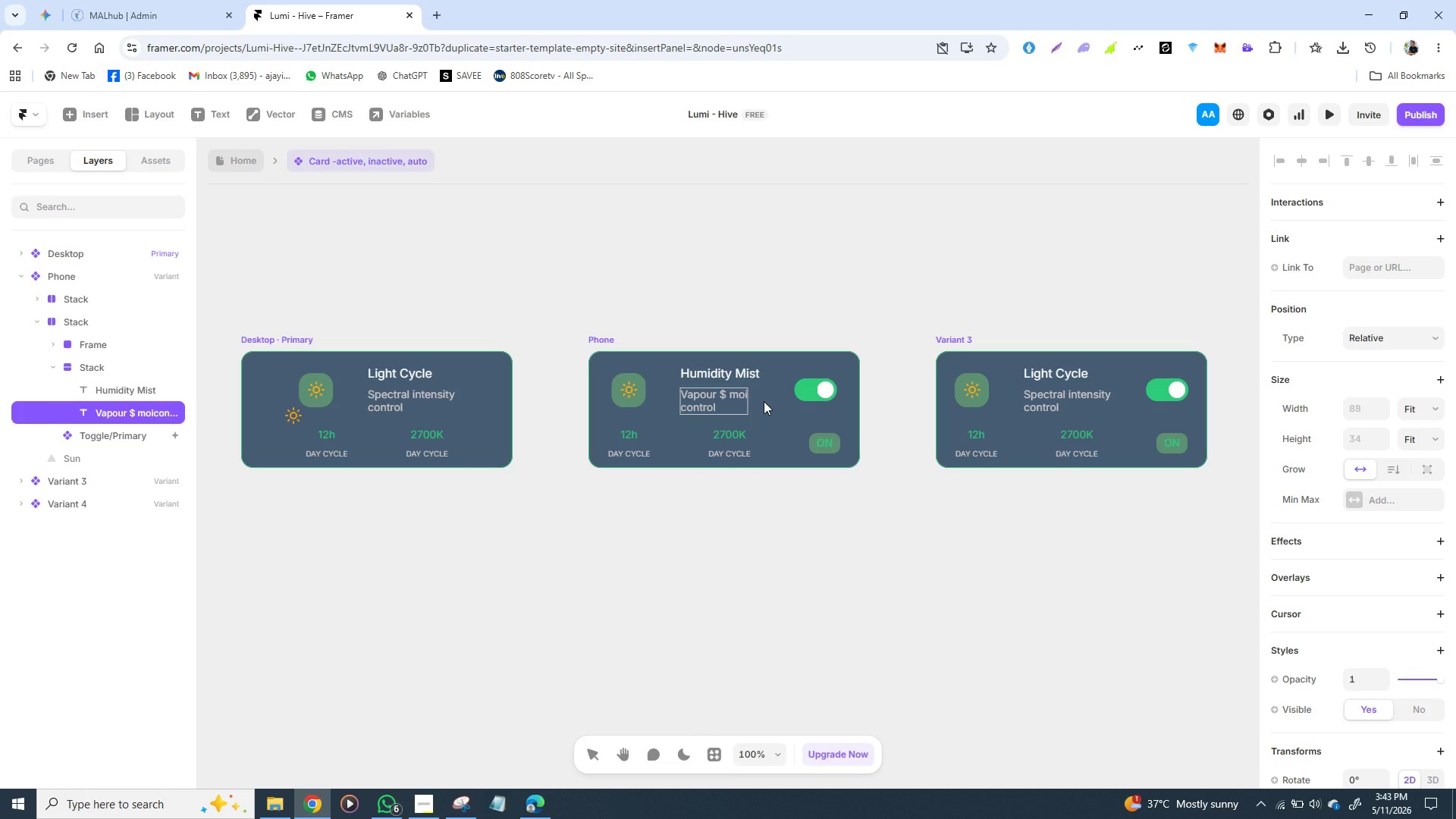 
key(Control+Z)
 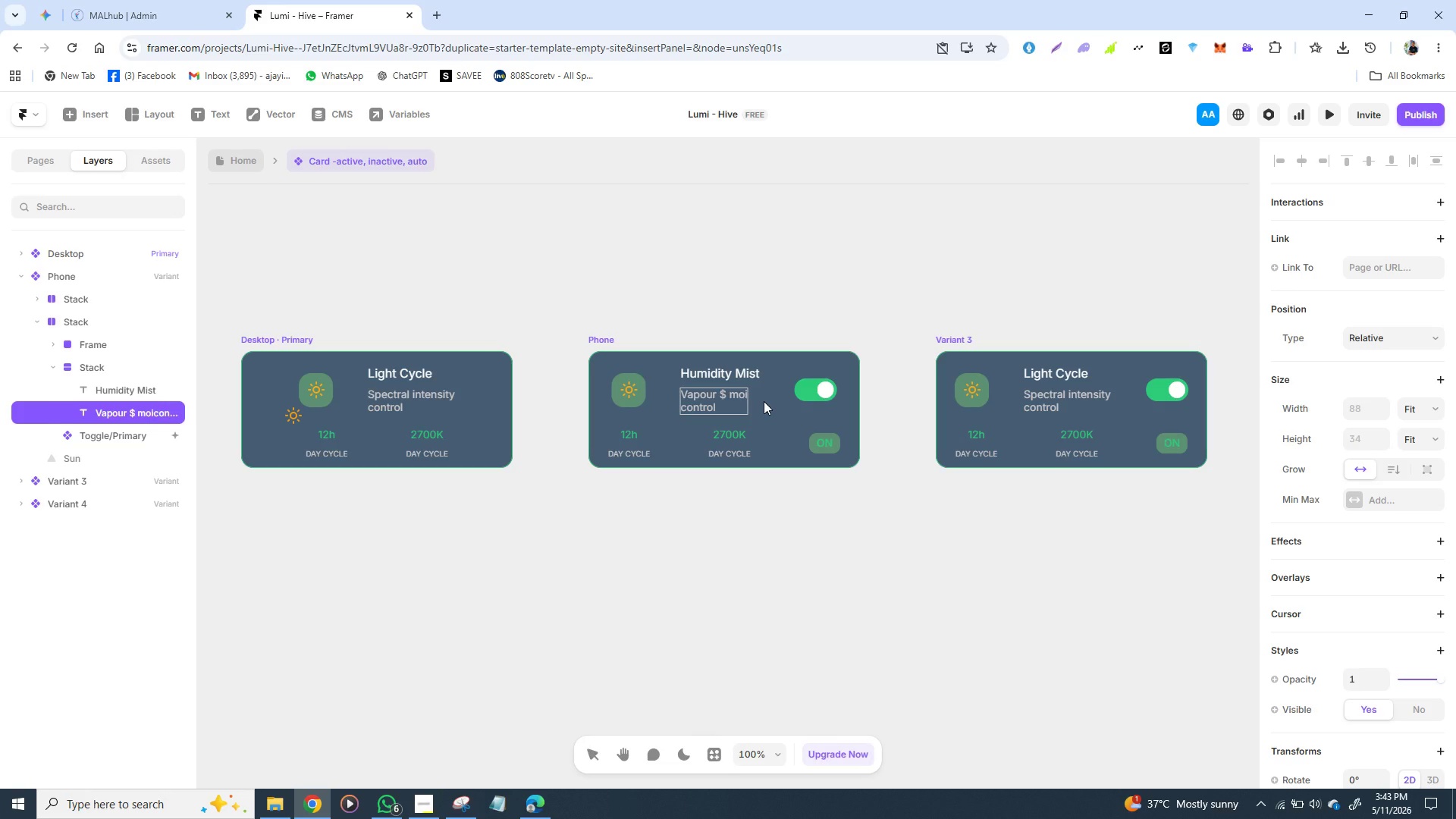 
hold_key(key=Z, duration=1.5)
 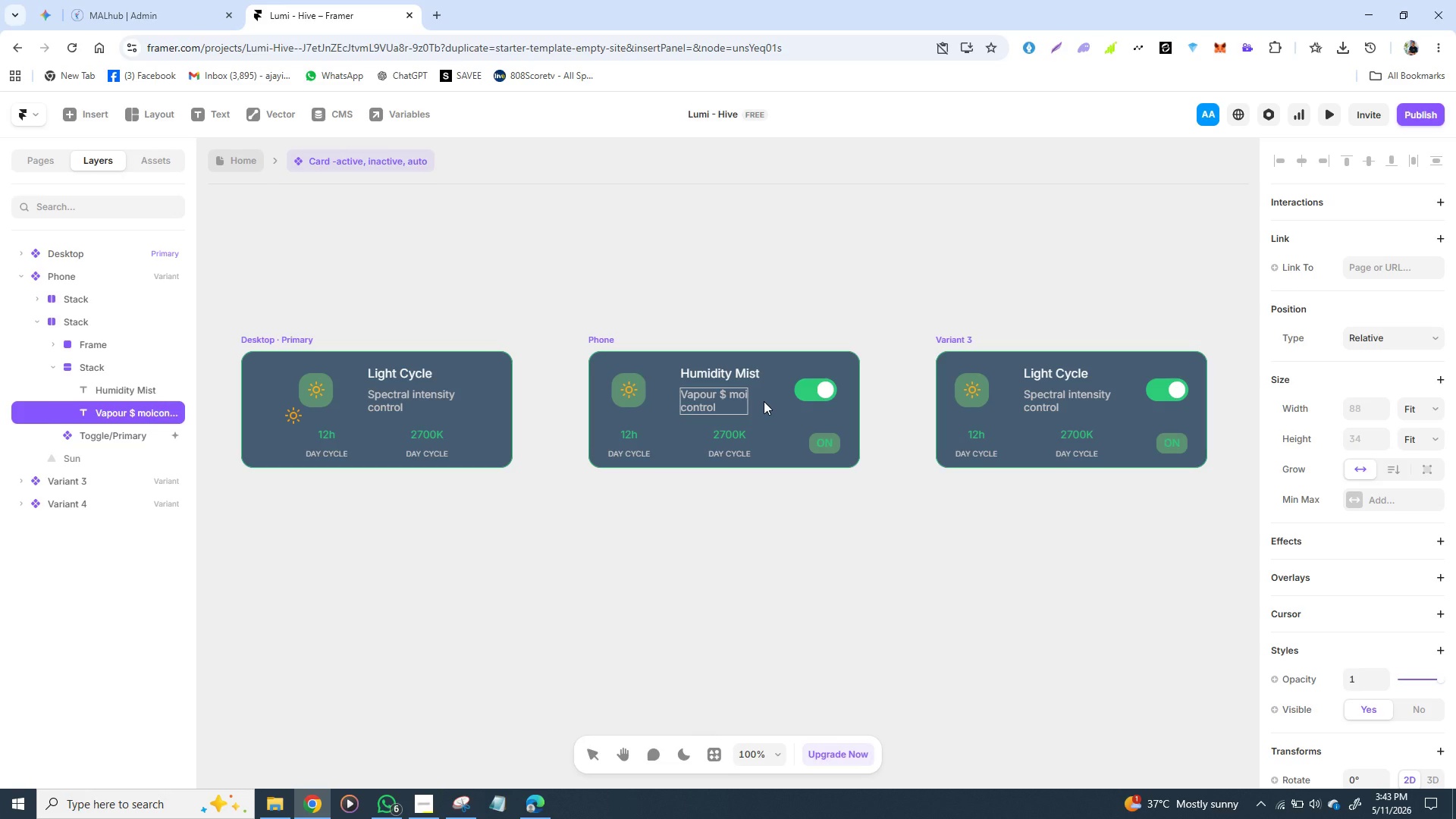 
hold_key(key=Z, duration=0.67)
 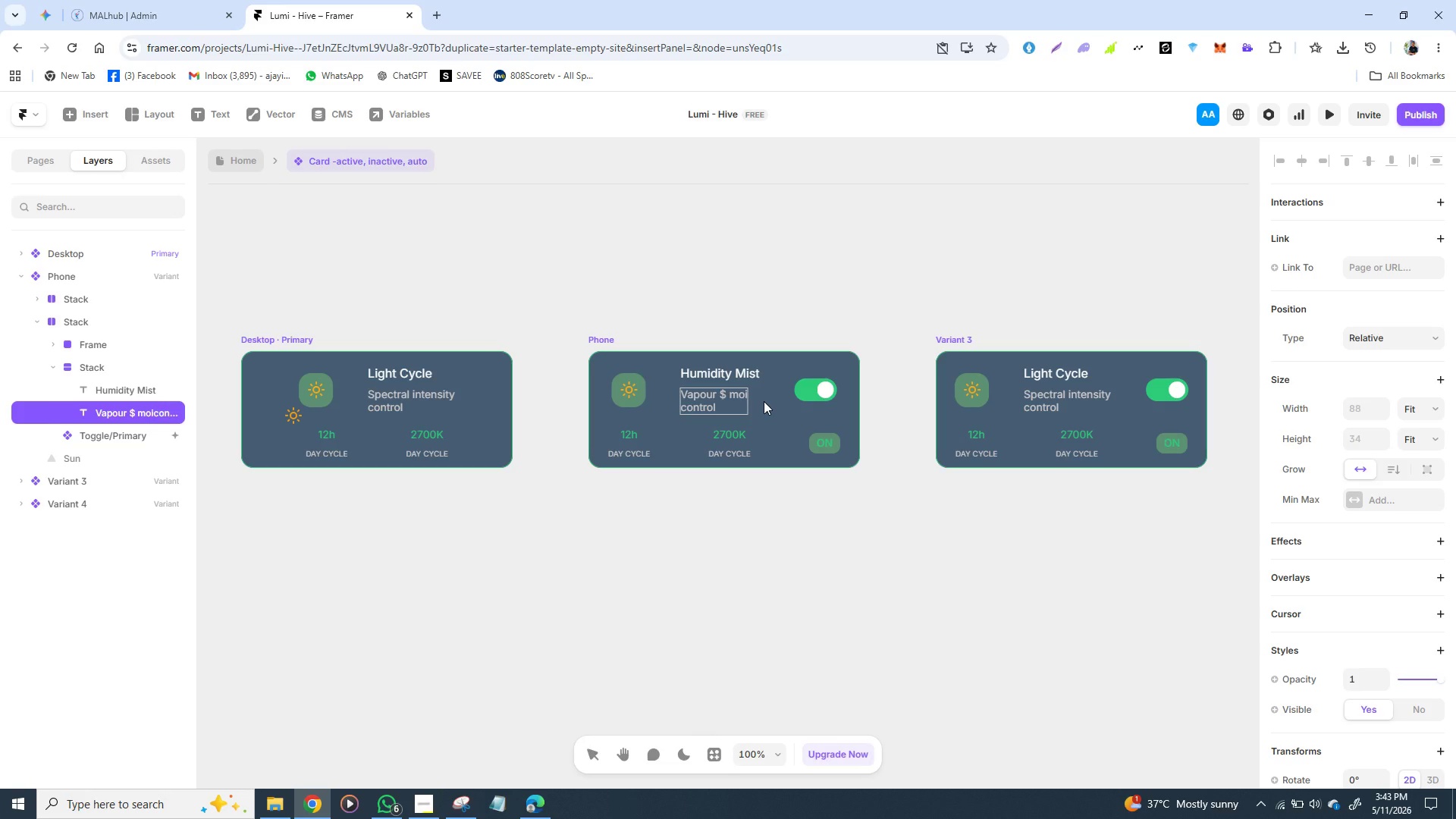 
key(Control+Z)
 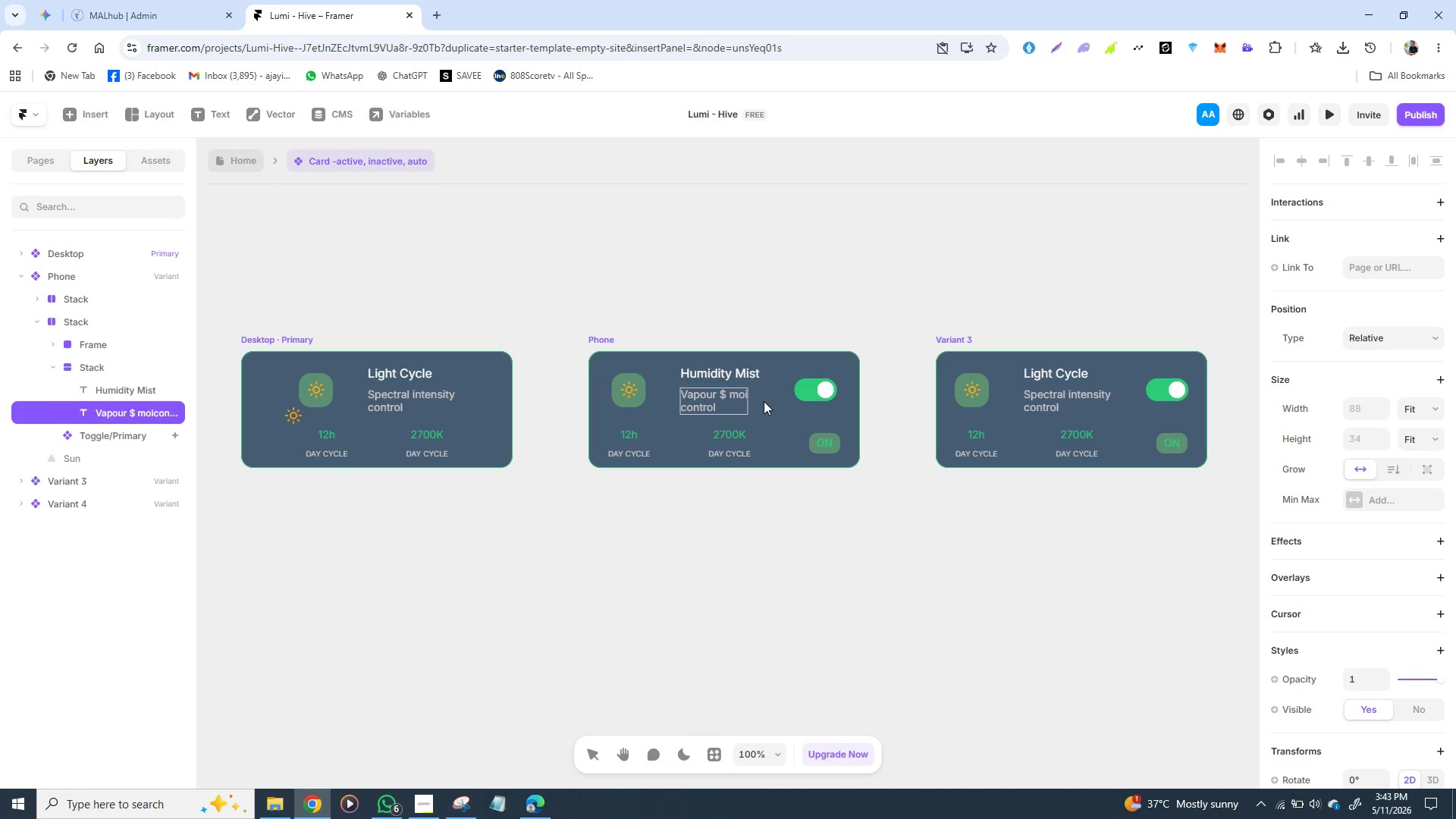 
key(Control+Z)
 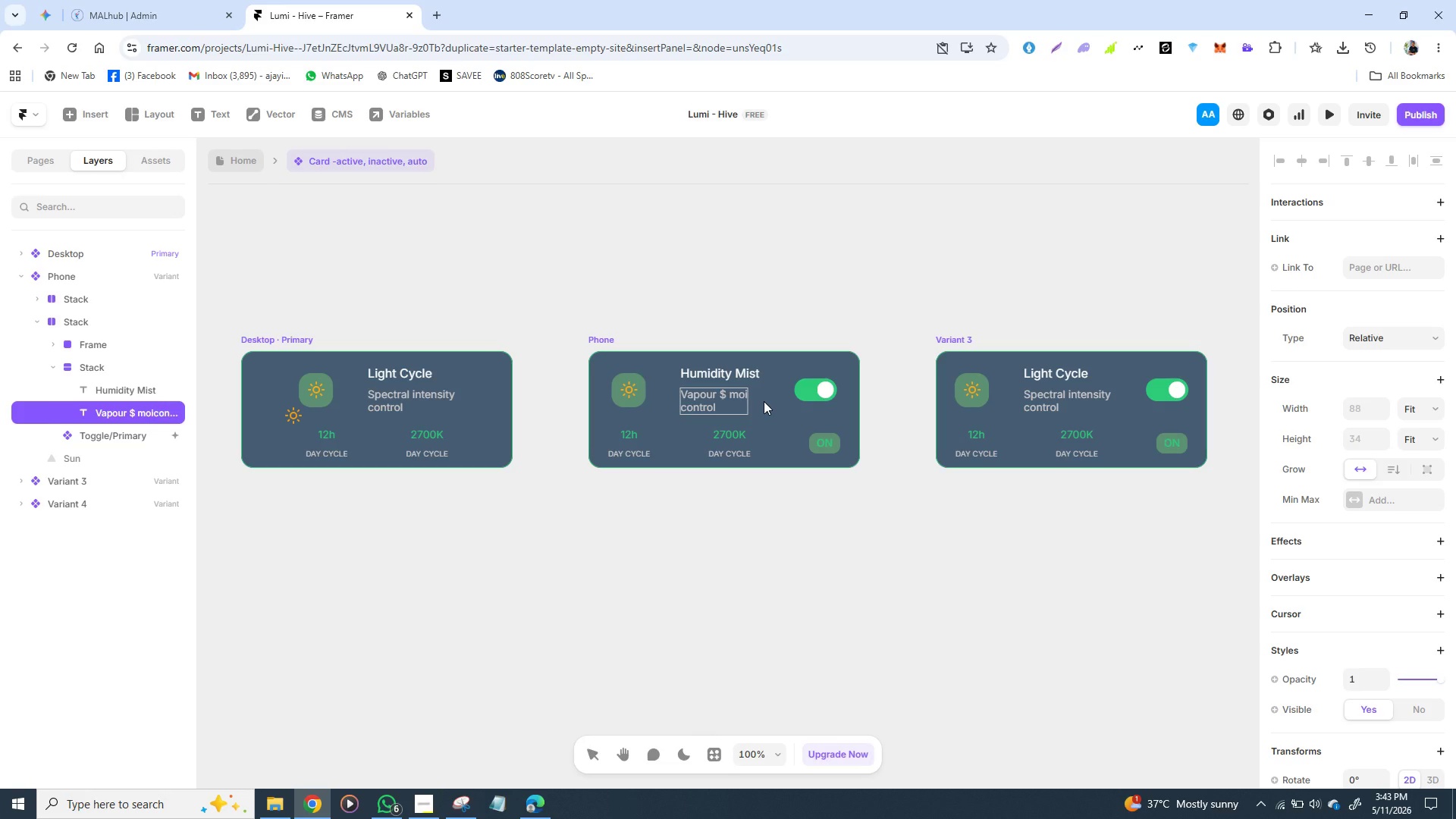 
key(Control+Z)
 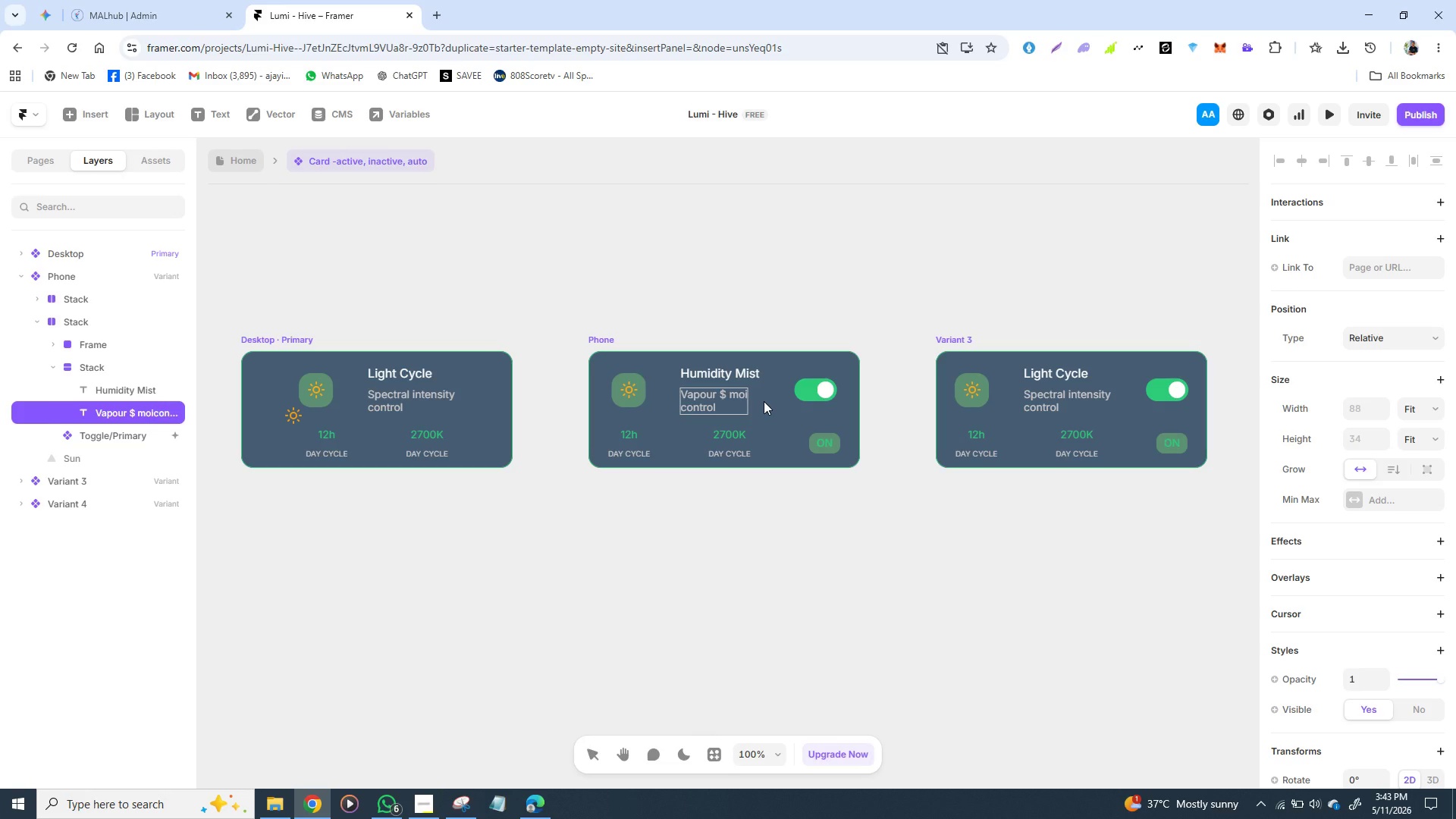 
key(Control+Z)
 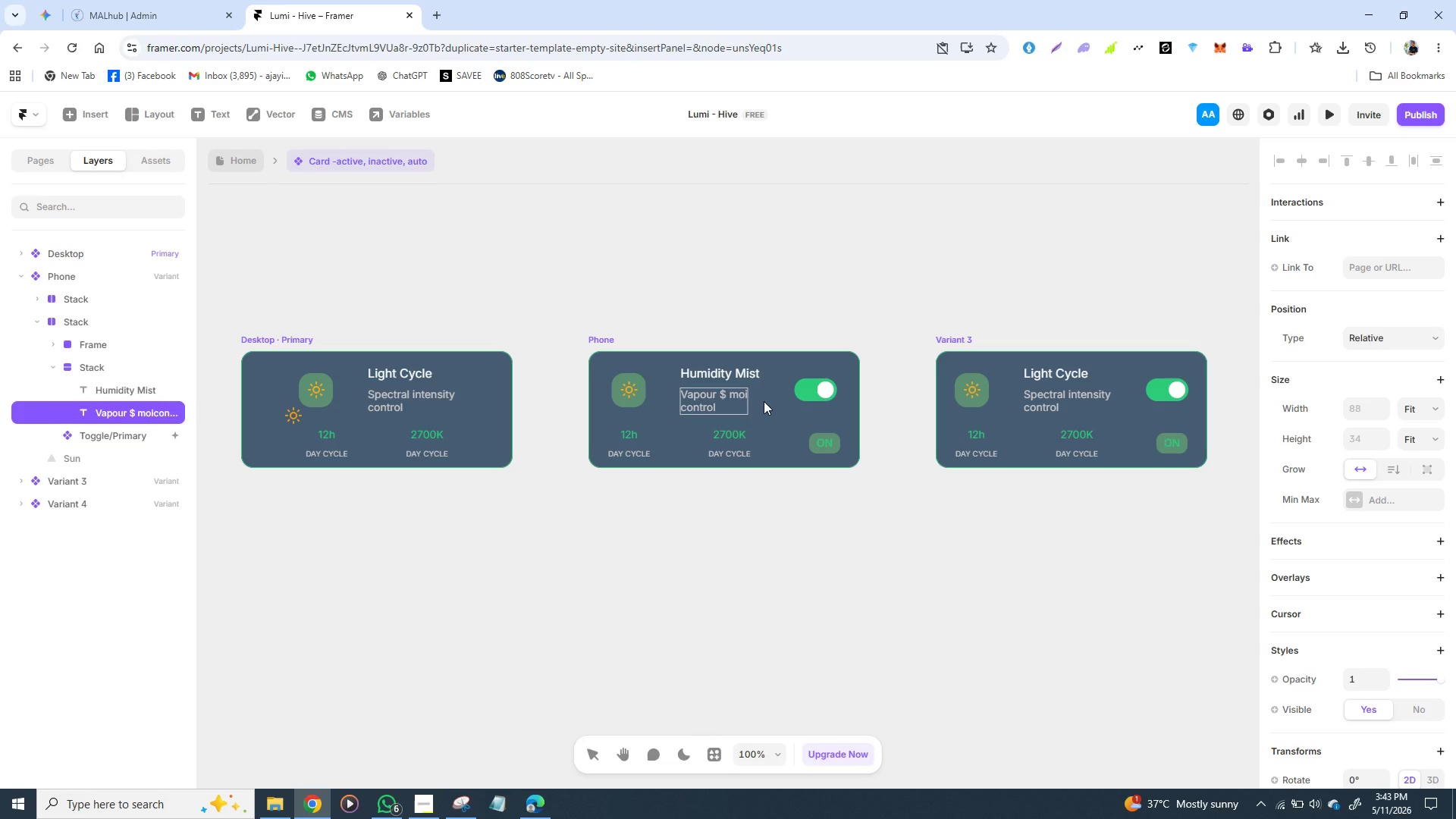 
key(Control+Z)
 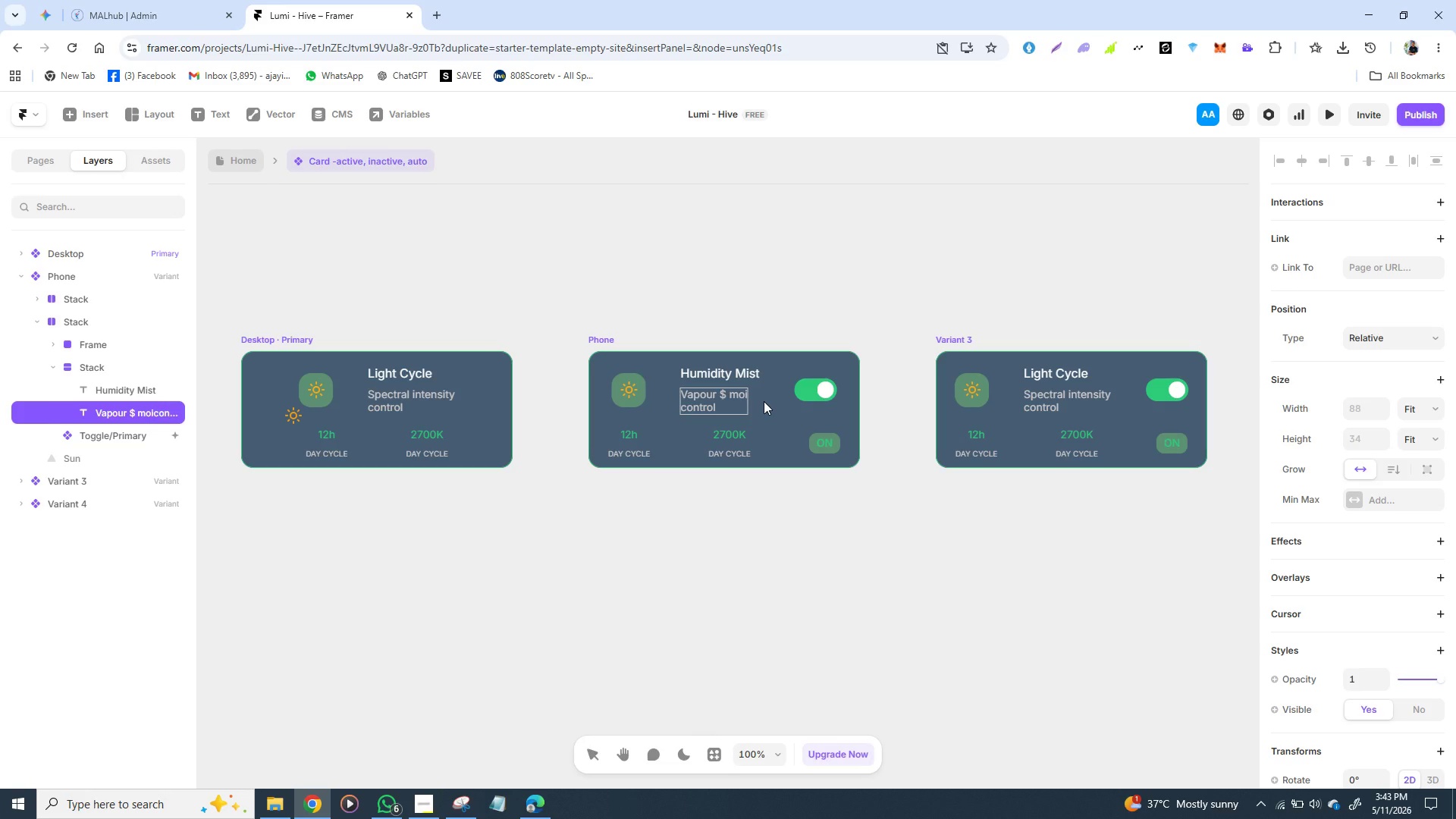 
key(Control+Z)
 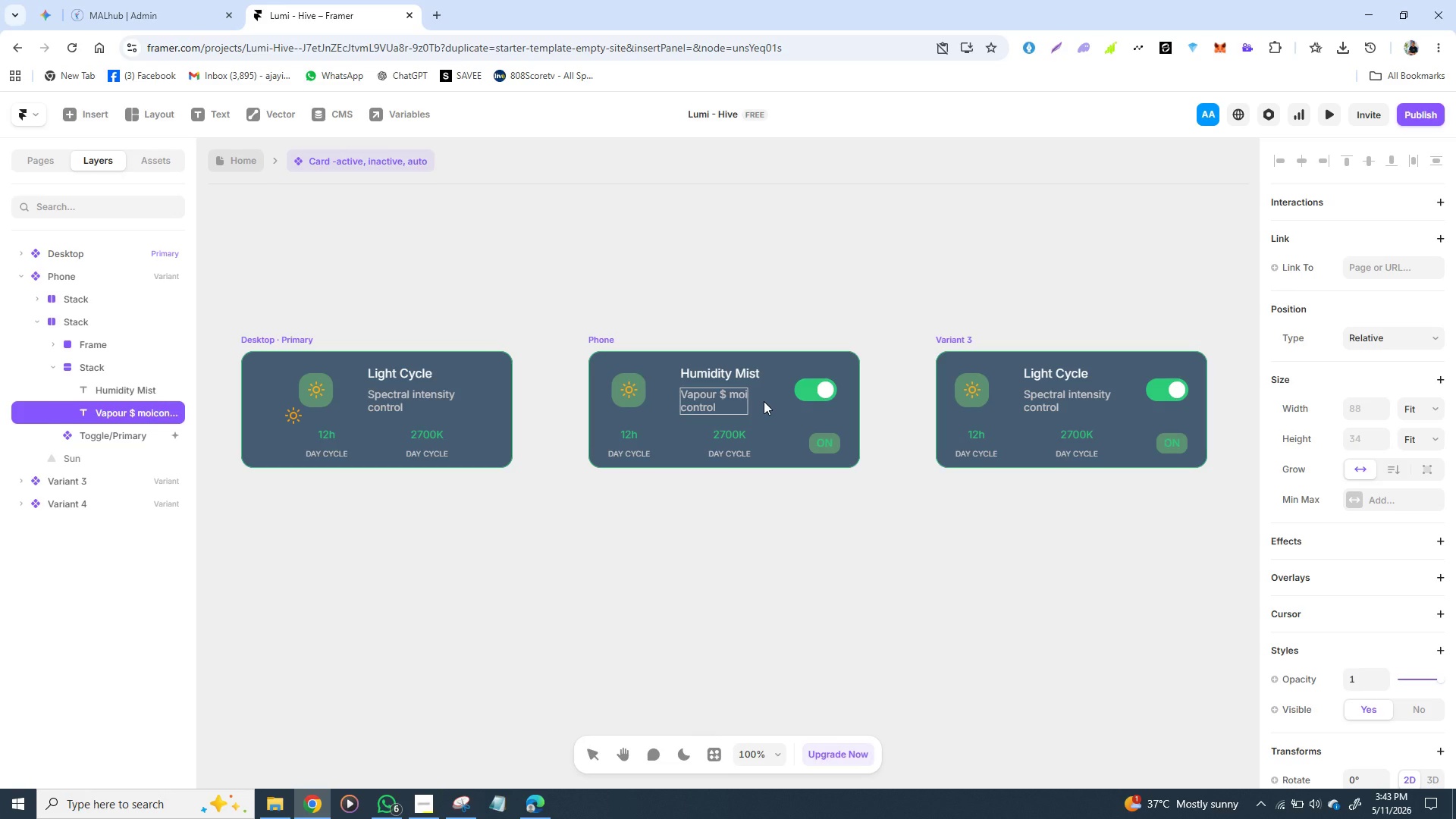 
key(Control+Z)
 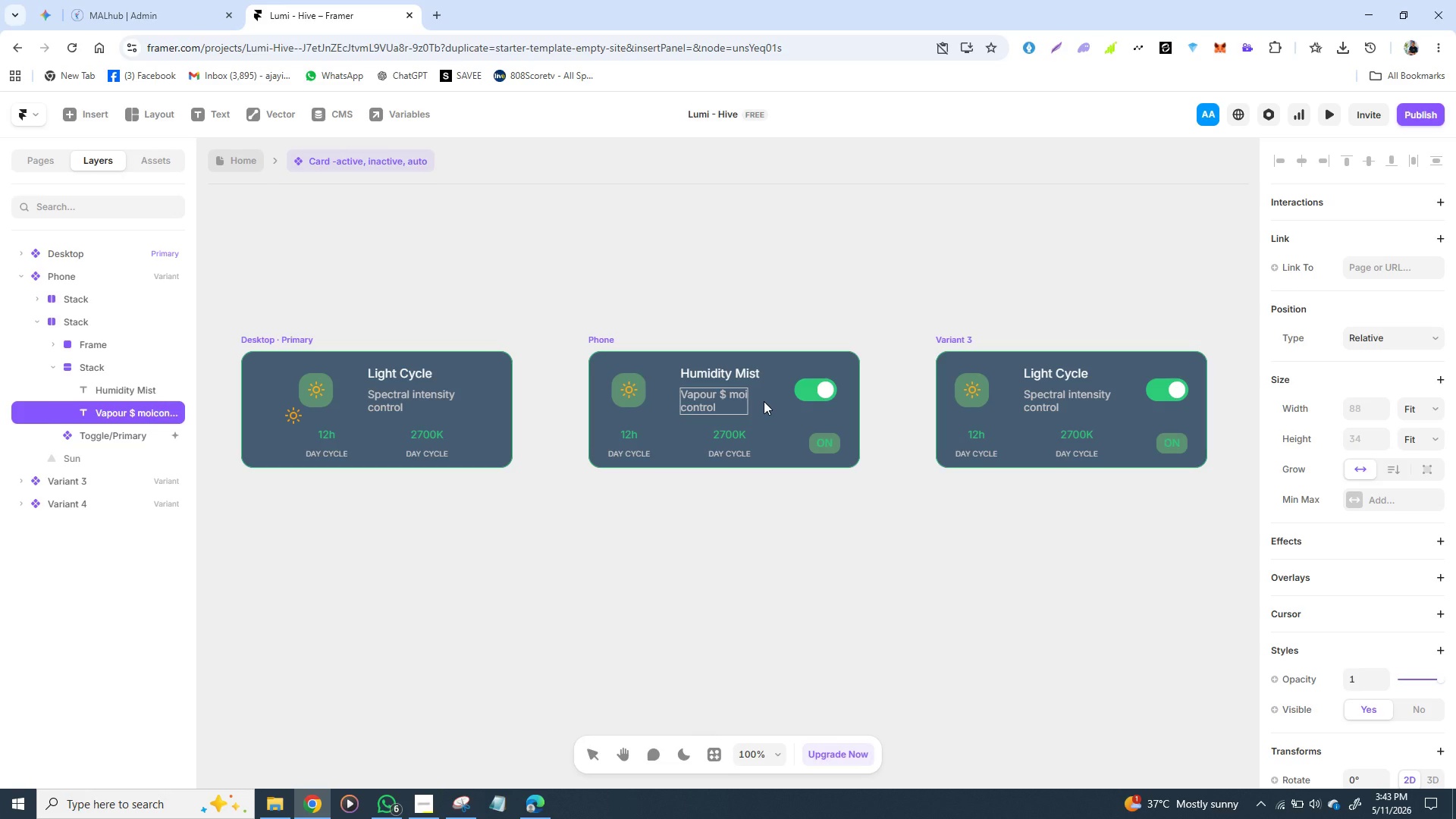 
key(Control+Z)
 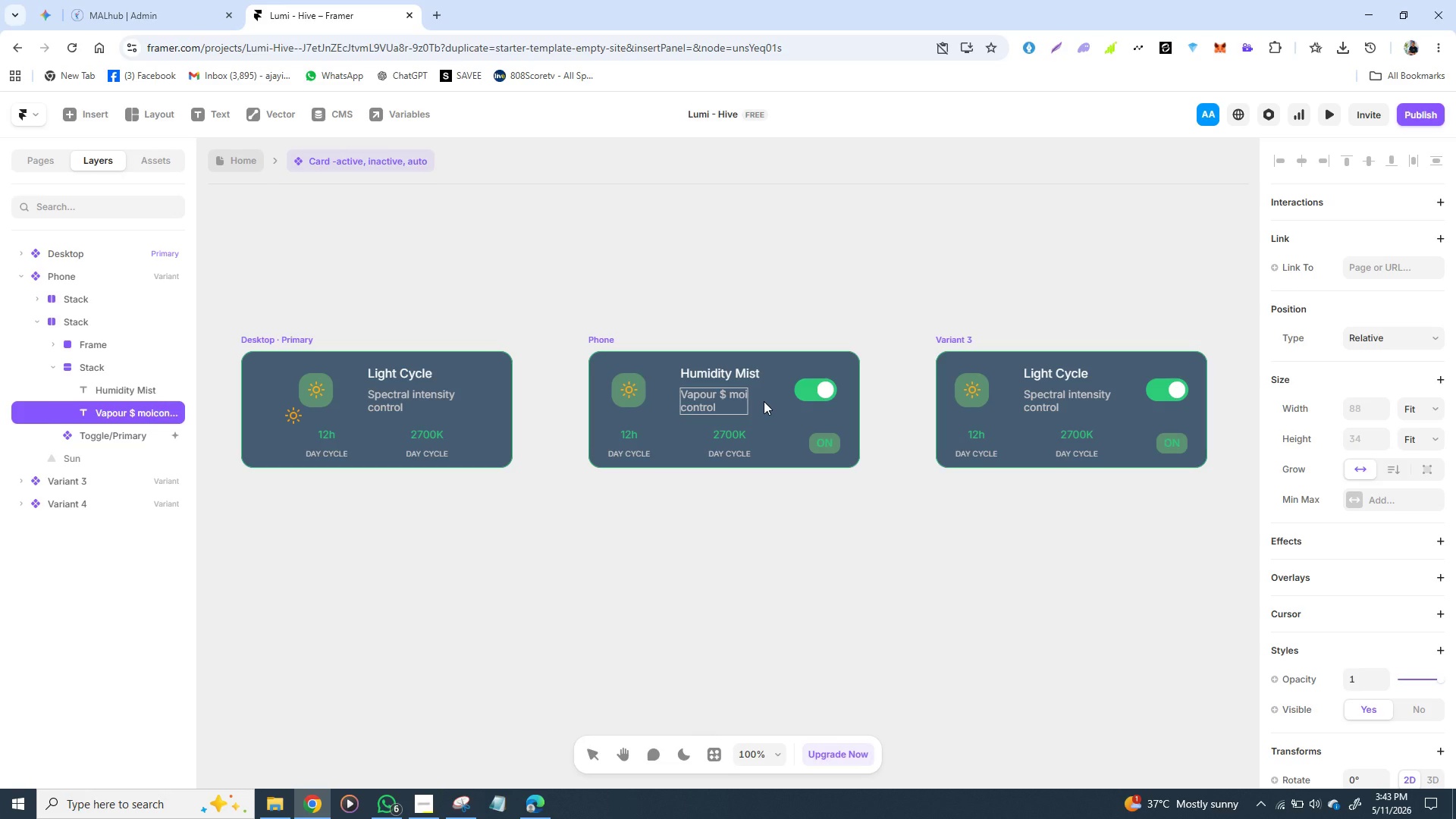 
key(Control+Z)
 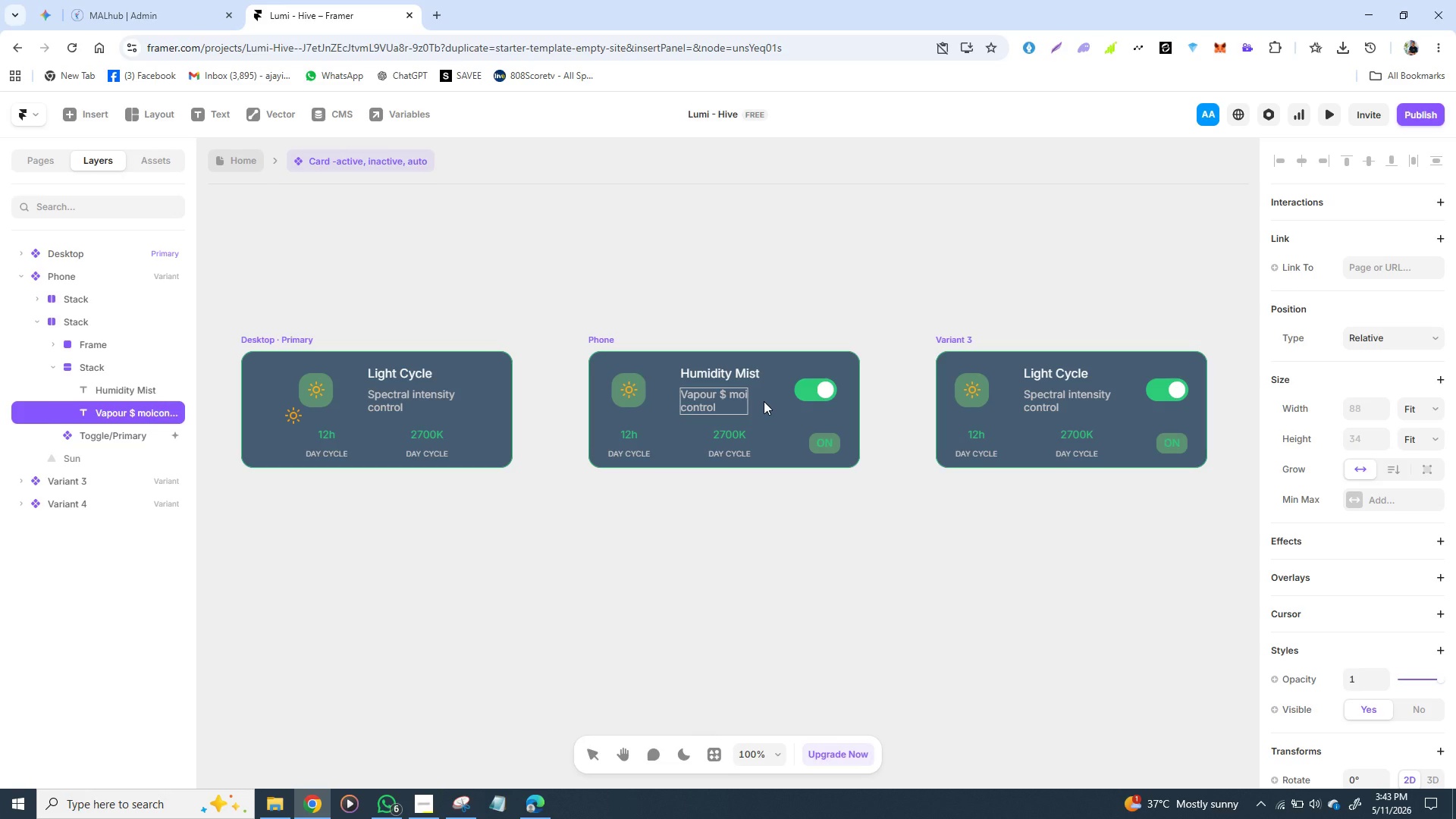 
key(Control+Z)
 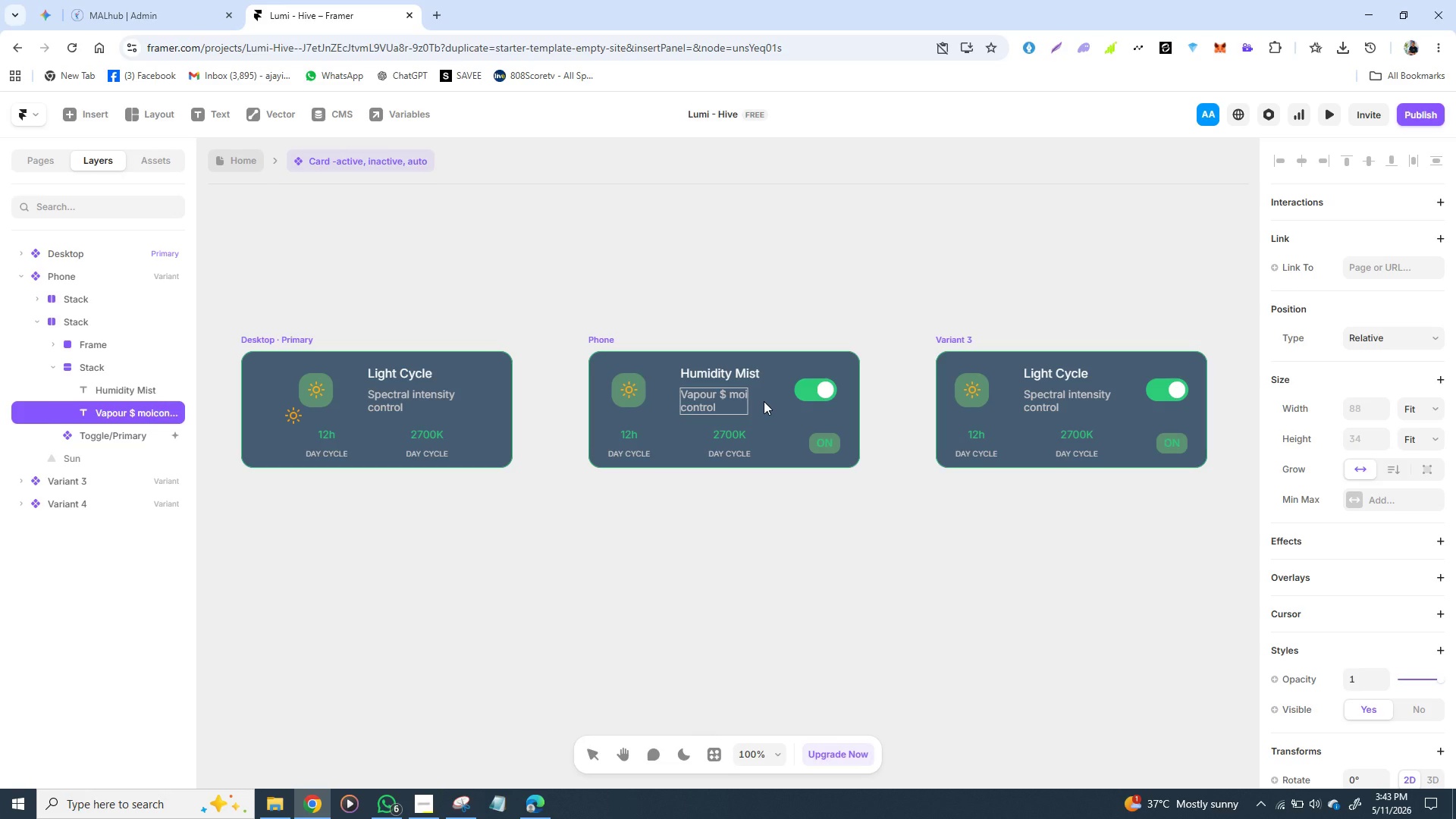 
key(Control+Z)
 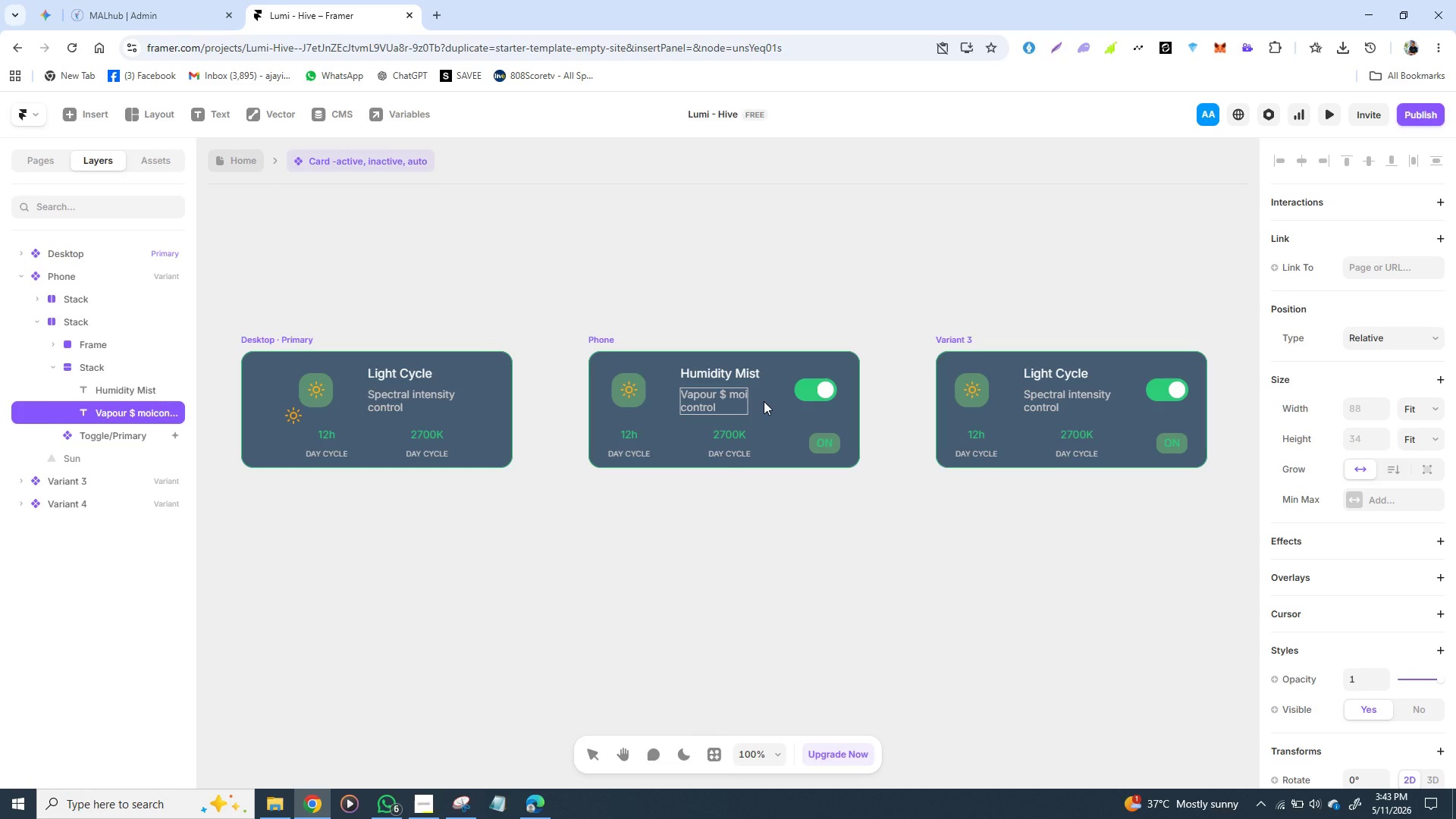 
key(Control+Z)
 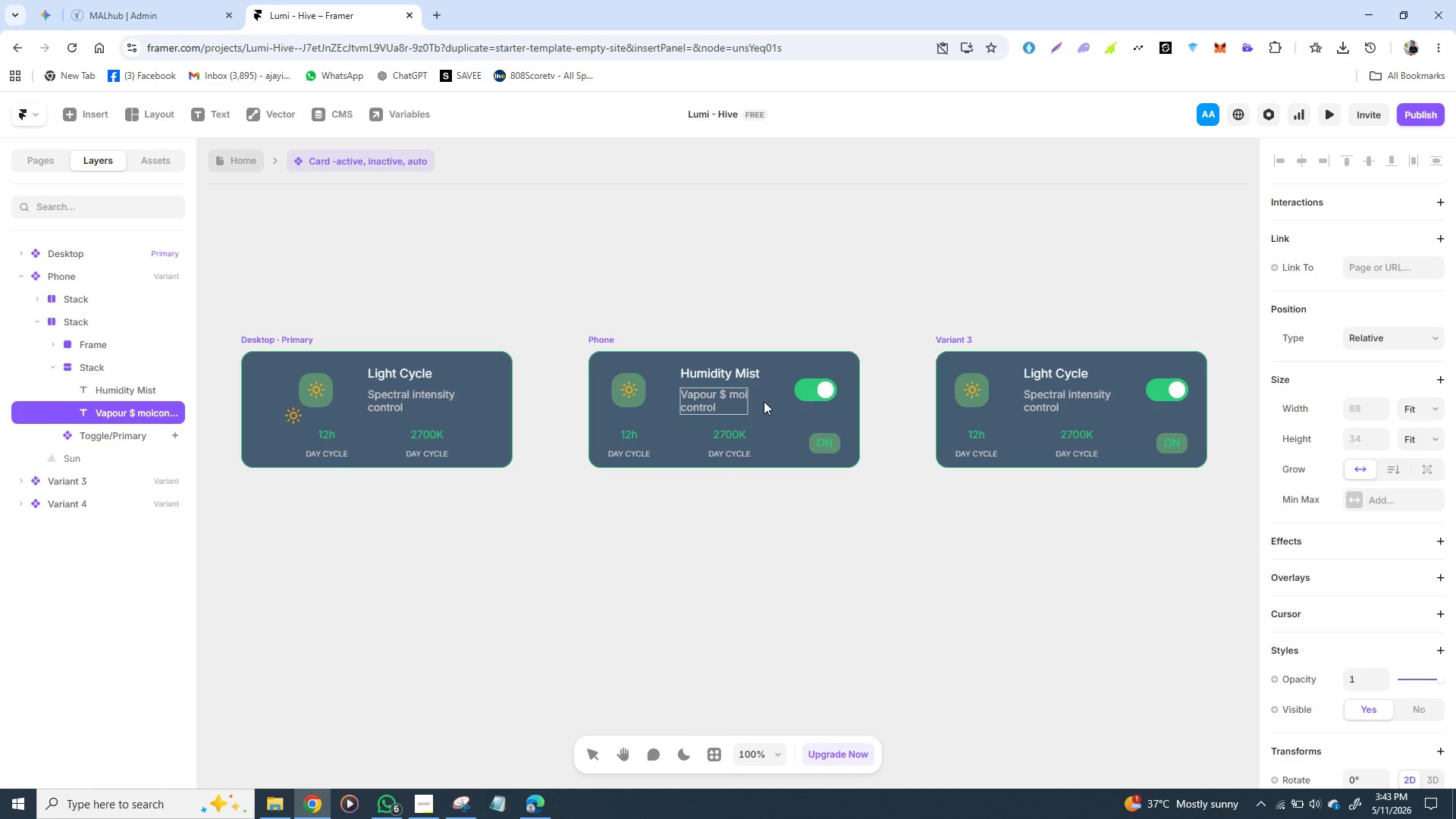 
key(Control+Z)
 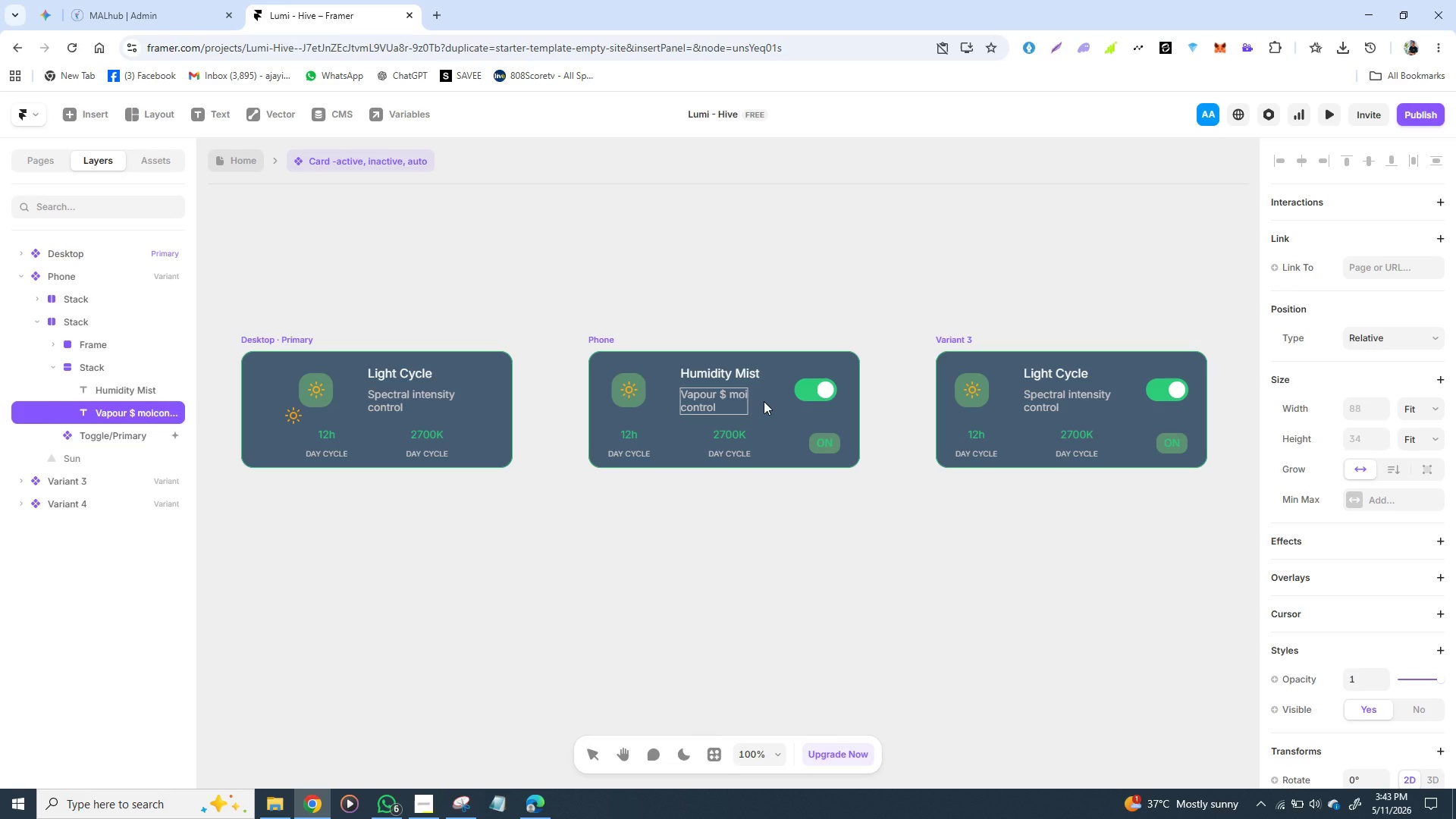 
key(Control+Z)
 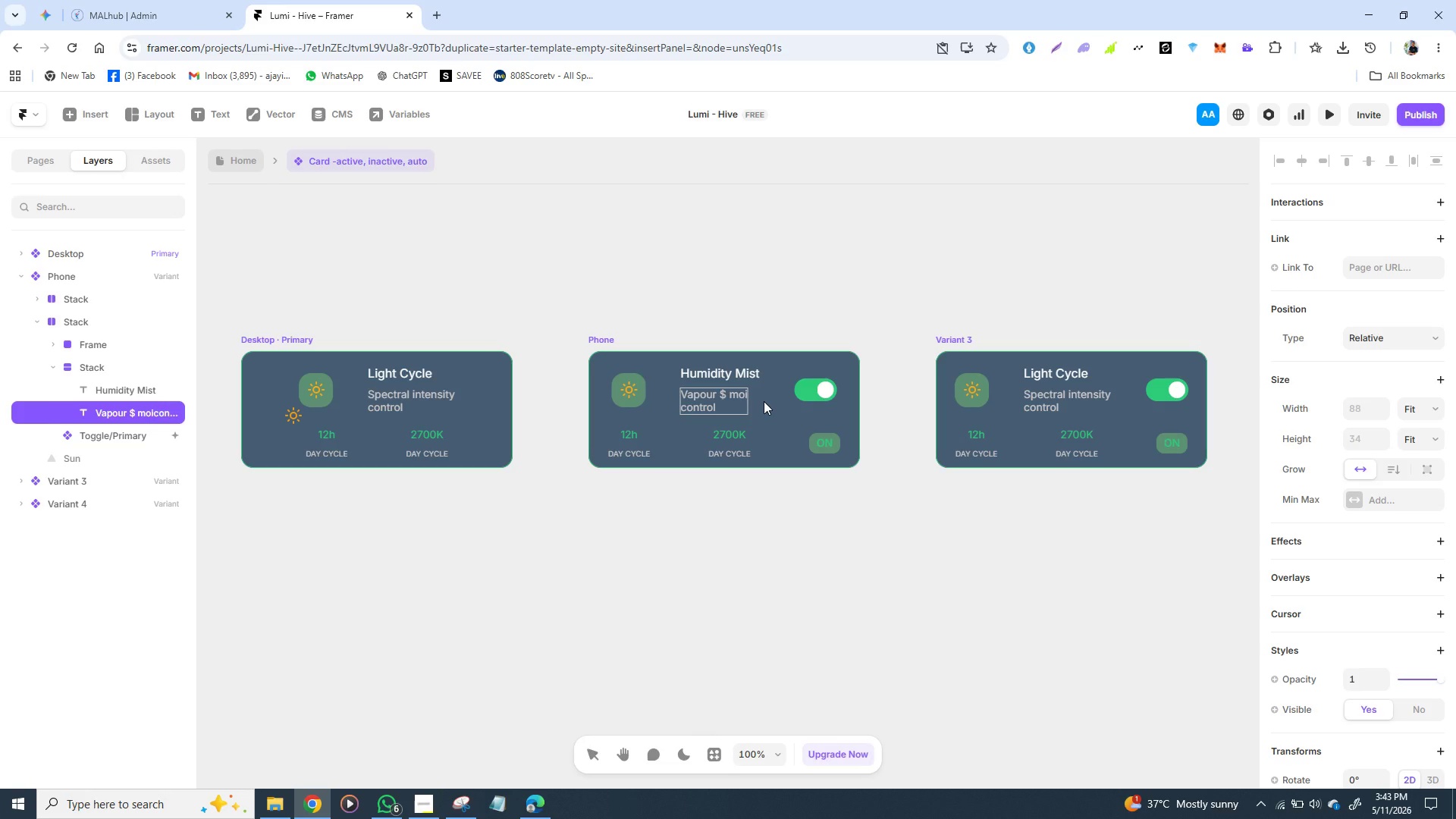 
key(Control+Z)
 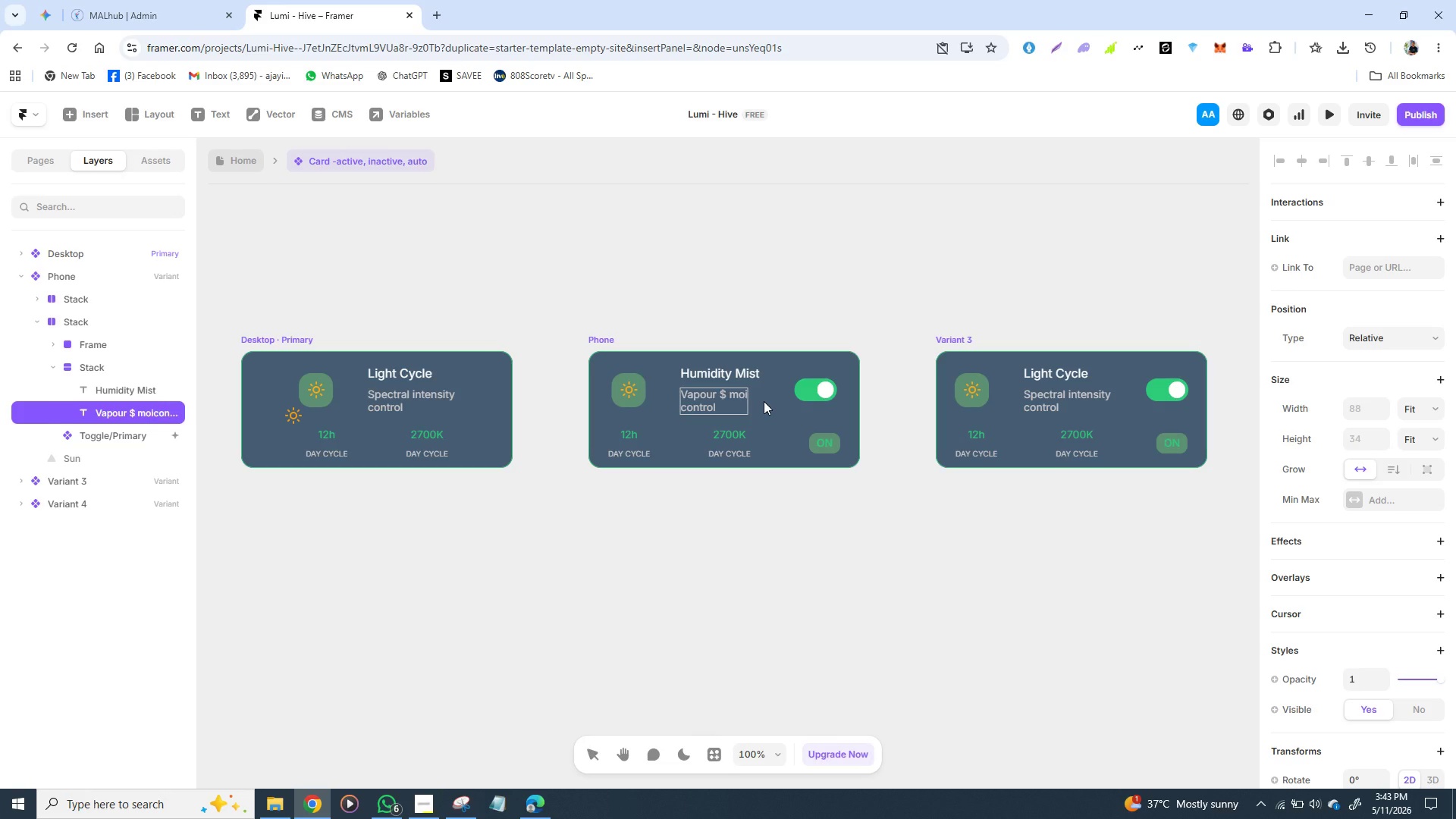 
key(Control+Z)
 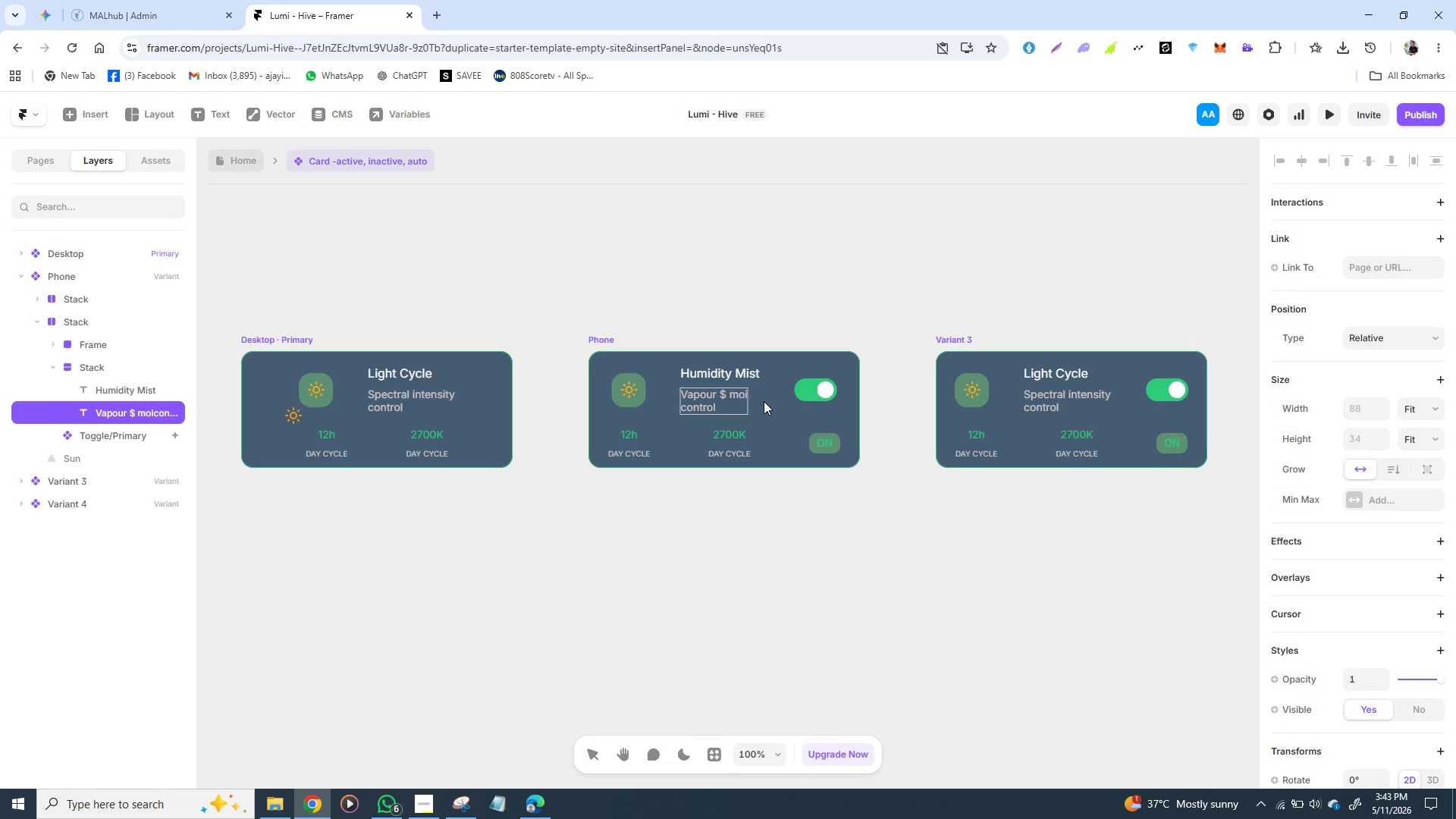 
key(Control+Z)
 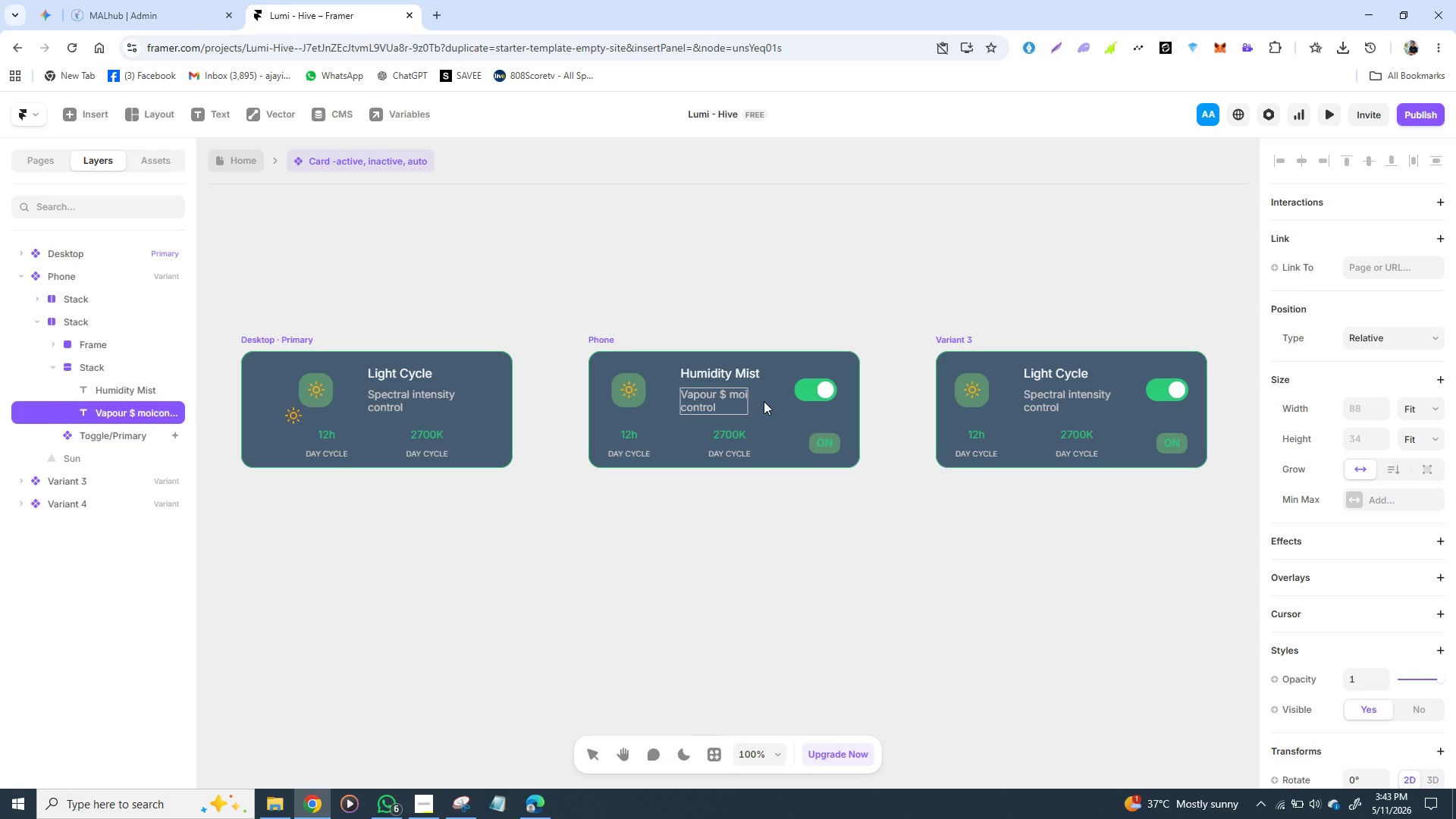 
key(Control+Z)
 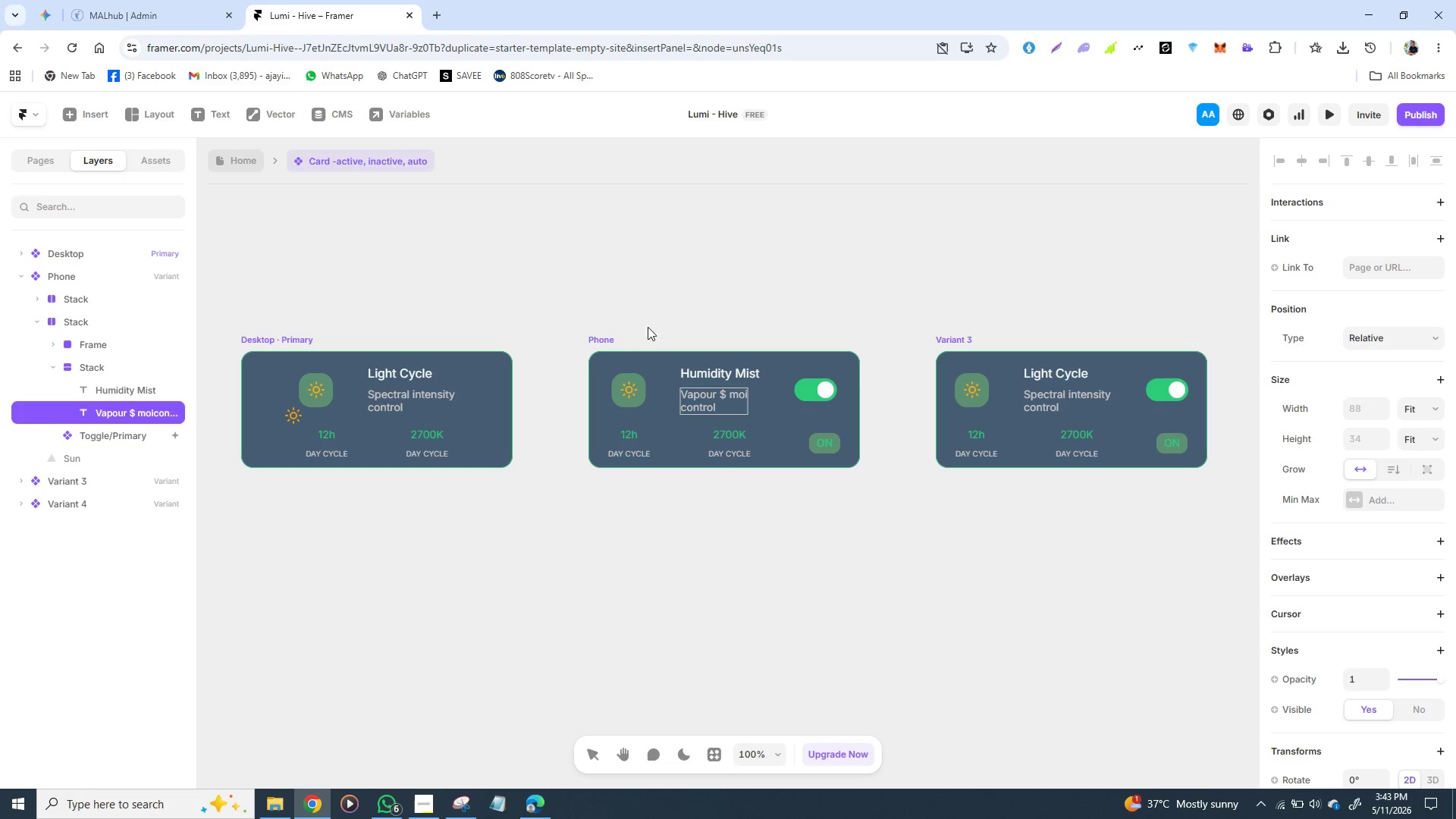 
mouse_move([607, 343])
 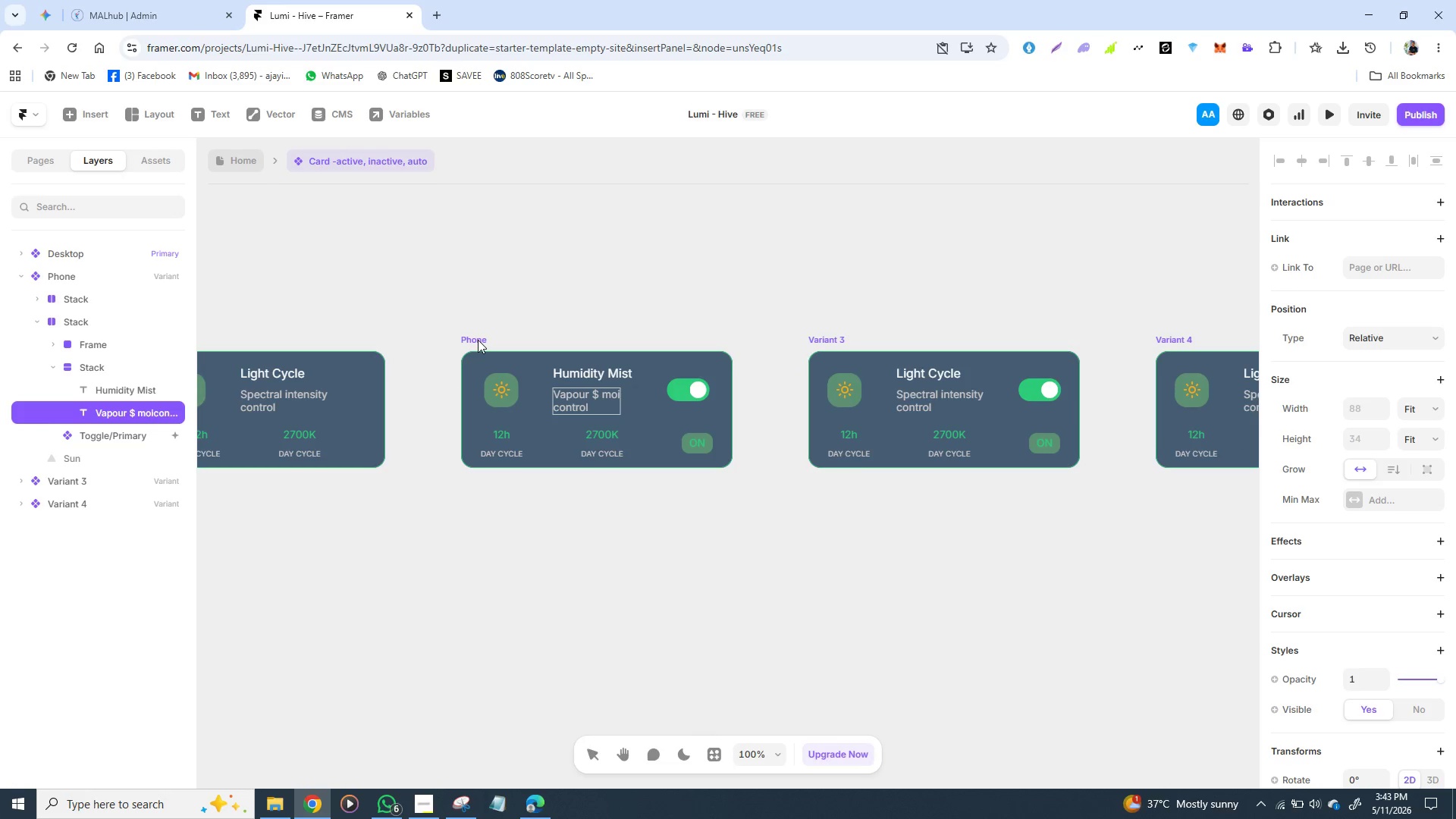 
left_click_drag(start_coordinate=[478, 340], to_coordinate=[555, 334])
 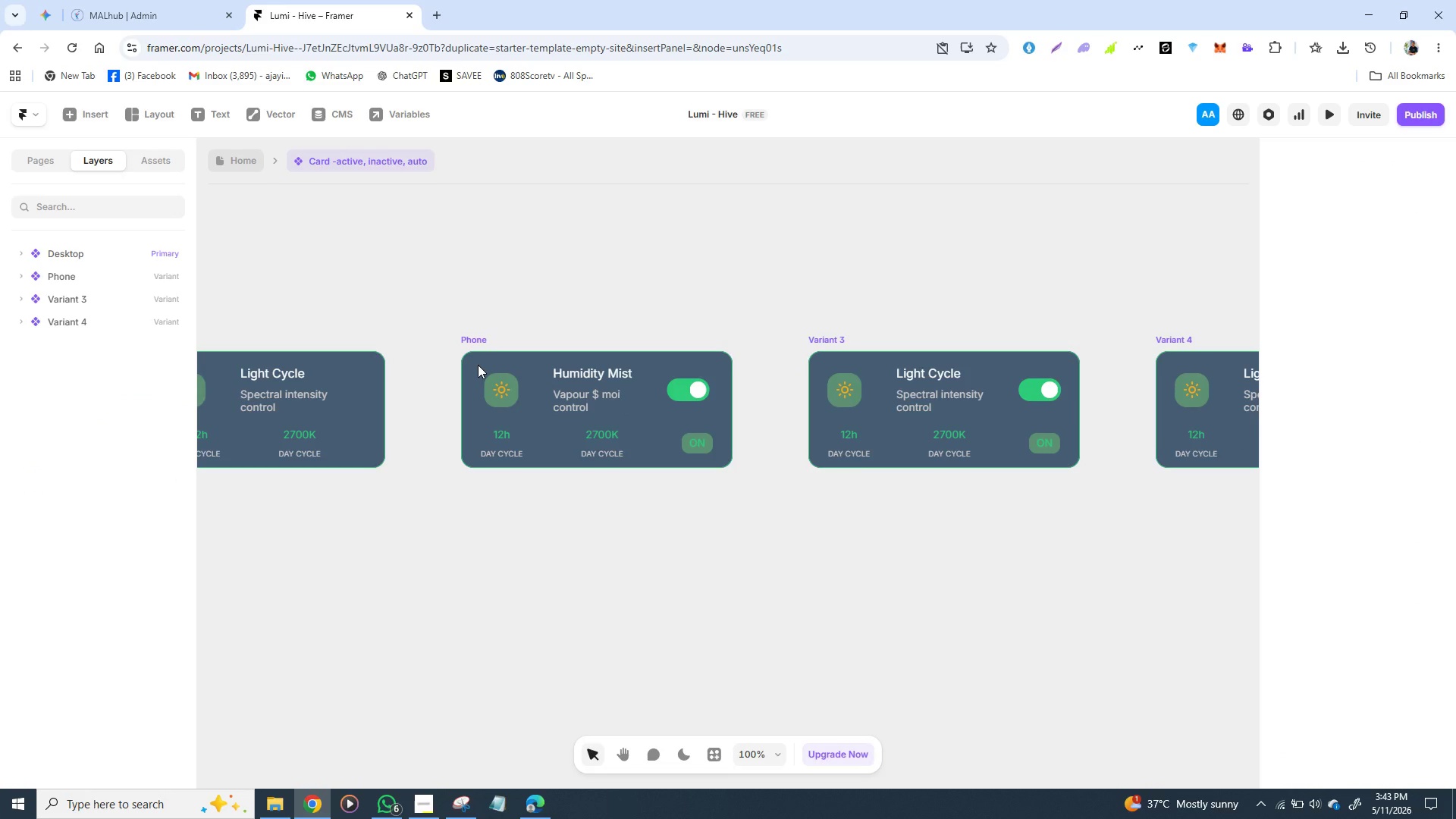 
left_click_drag(start_coordinate=[478, 365], to_coordinate=[486, 268])
 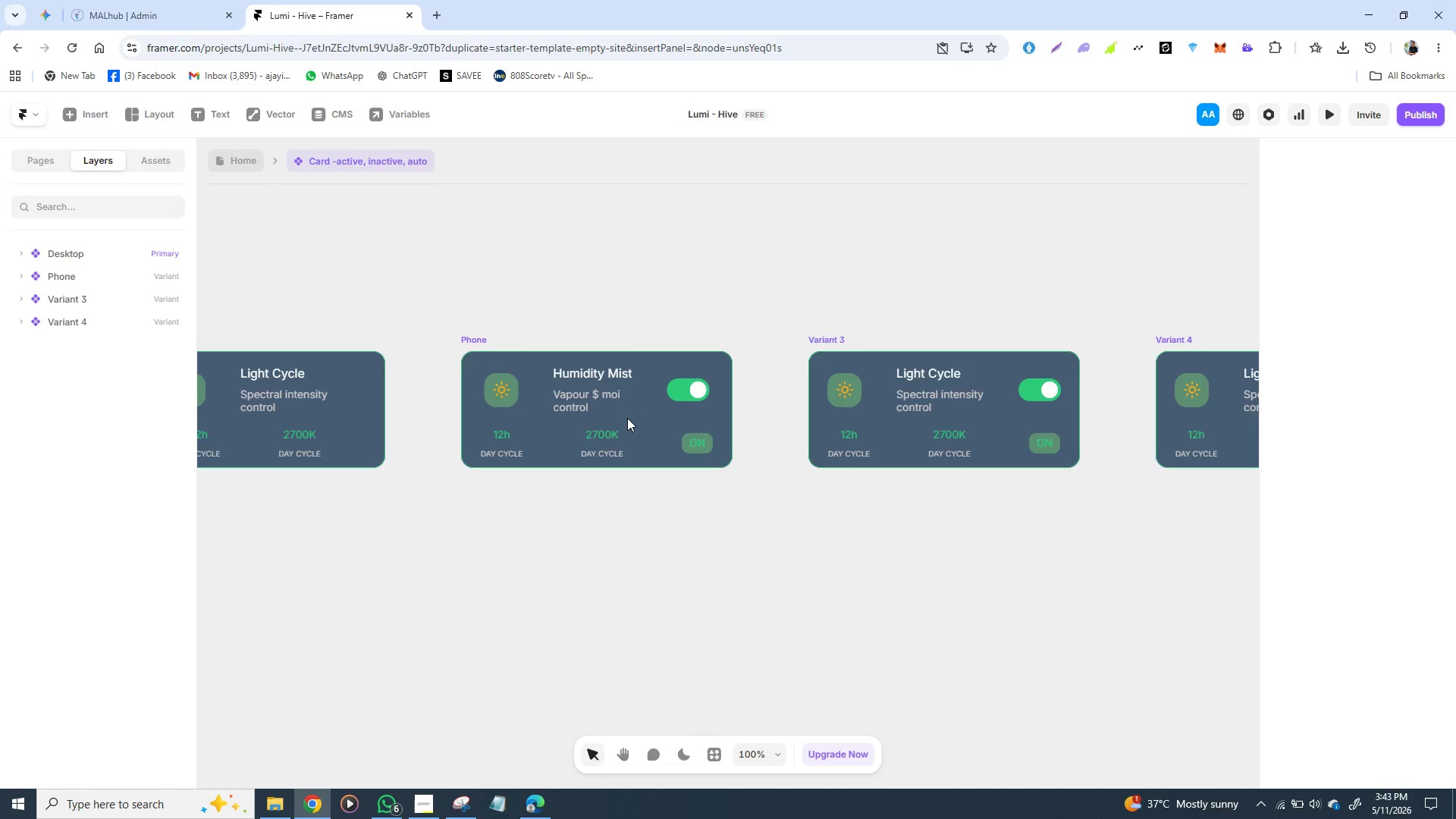 
hold_key(key=ControlLeft, duration=1.5)
 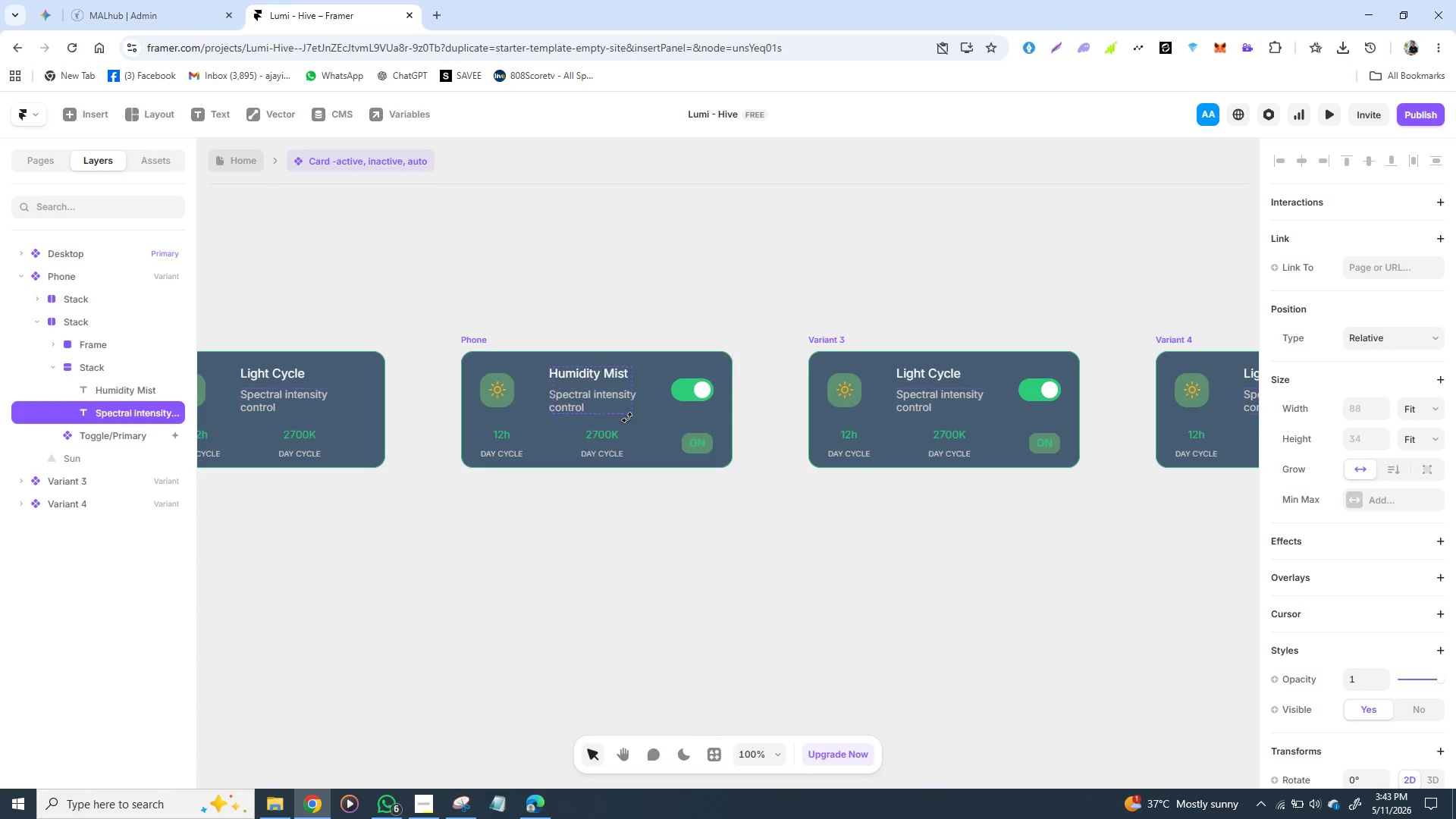 
hold_key(key=ControlLeft, duration=1.34)
 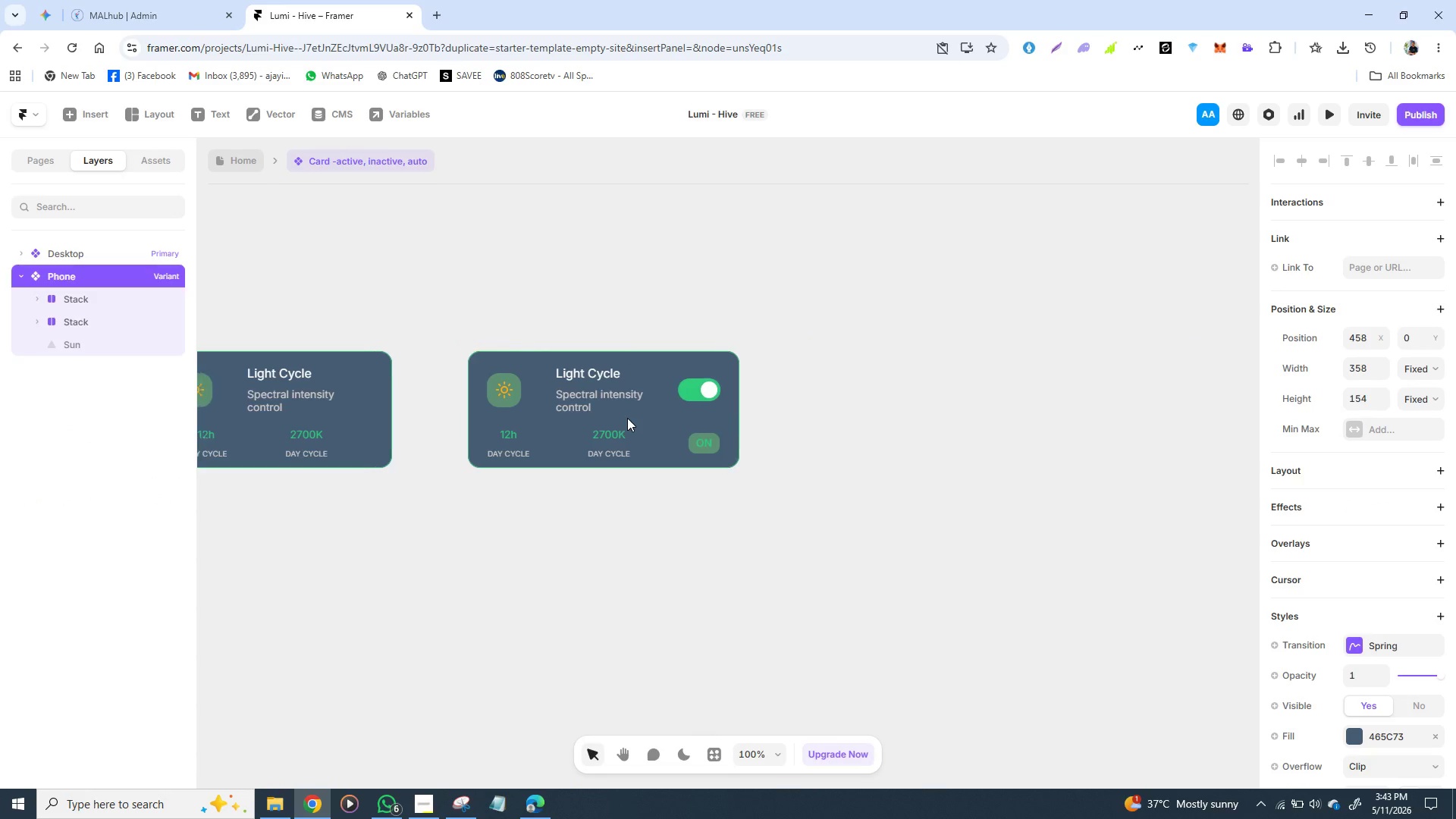 
hold_key(key=Z, duration=0.69)
 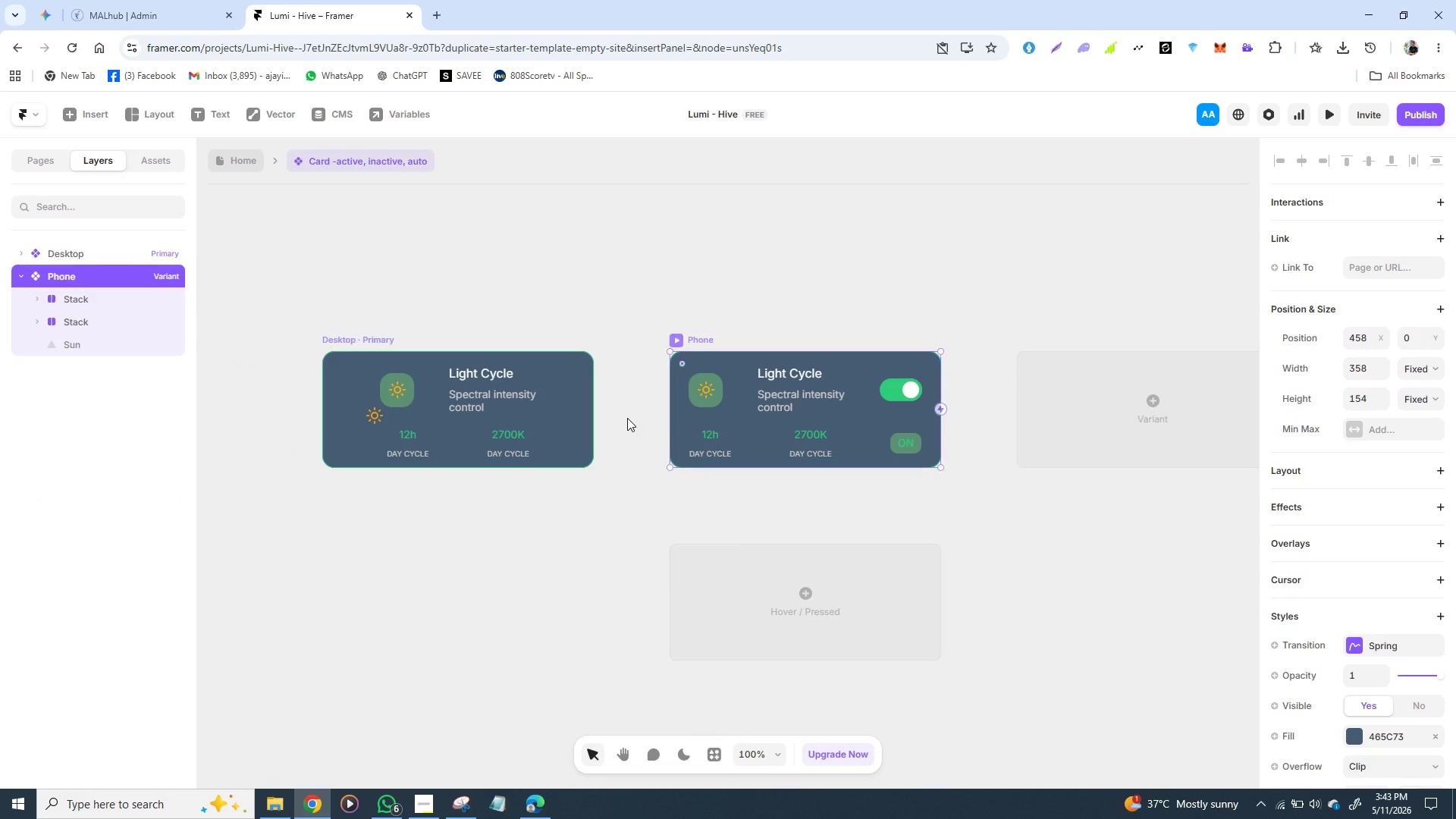 
key(Control+Z)
 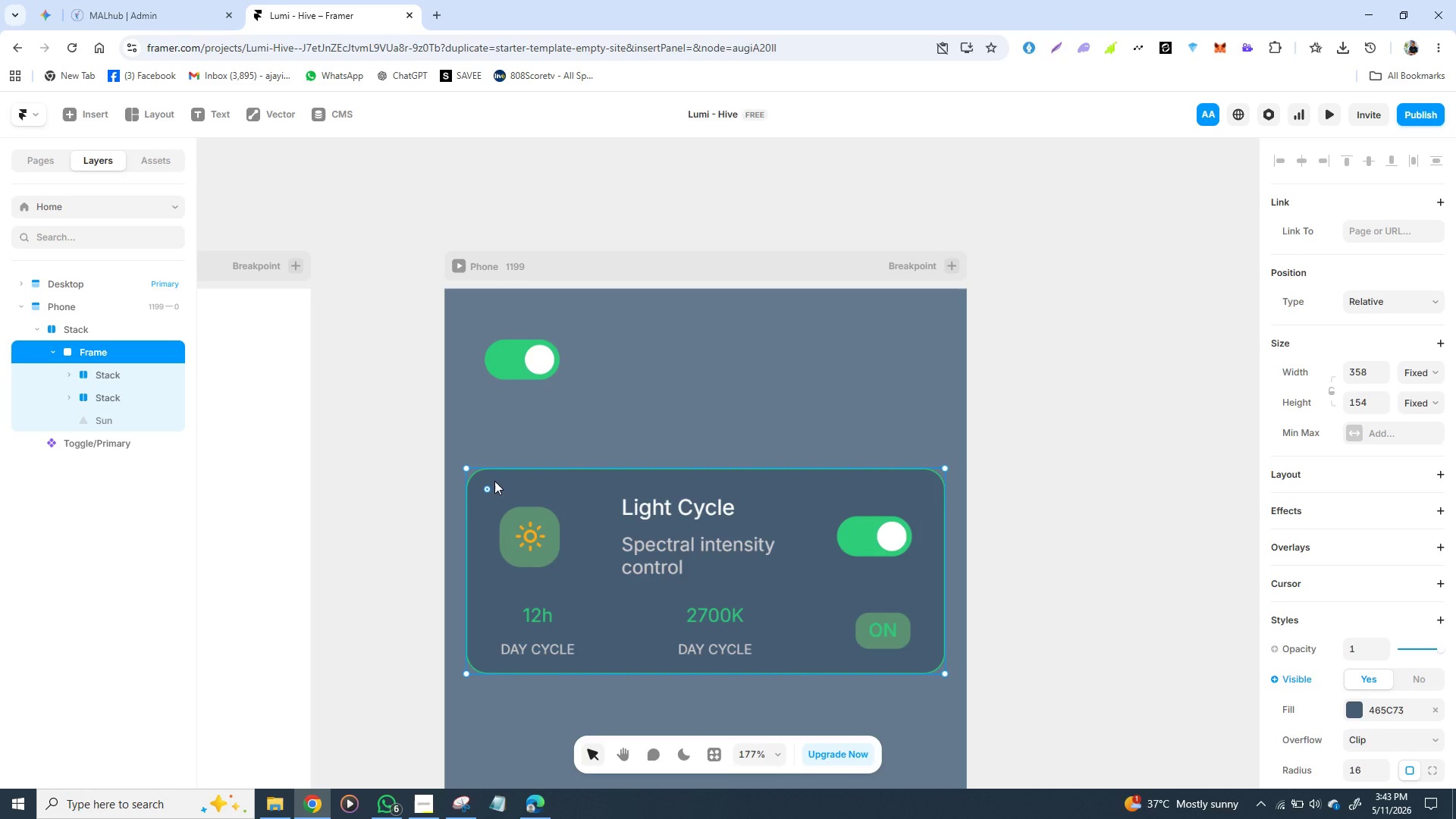 
right_click([494, 481])
 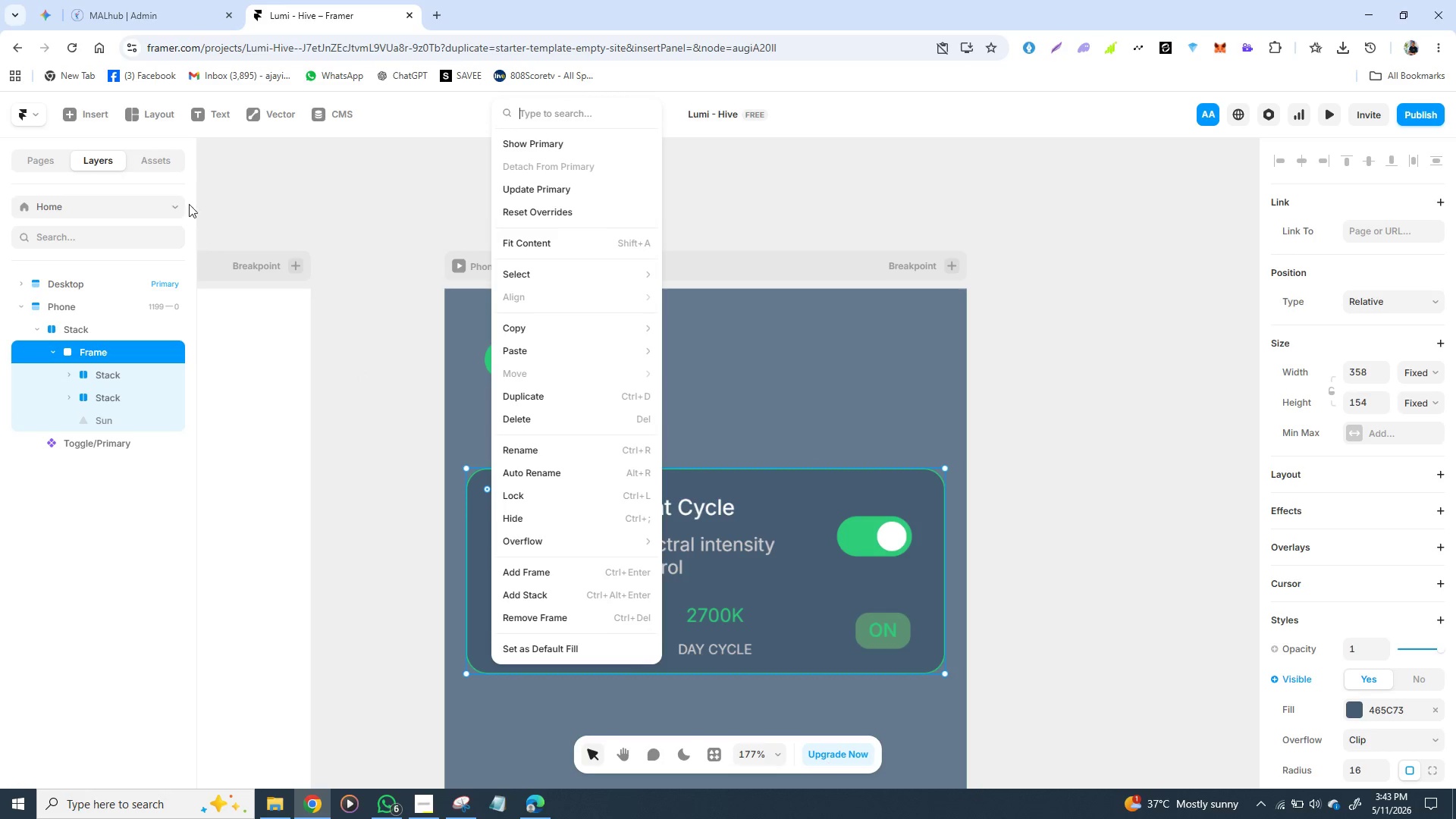 
left_click([152, 165])
 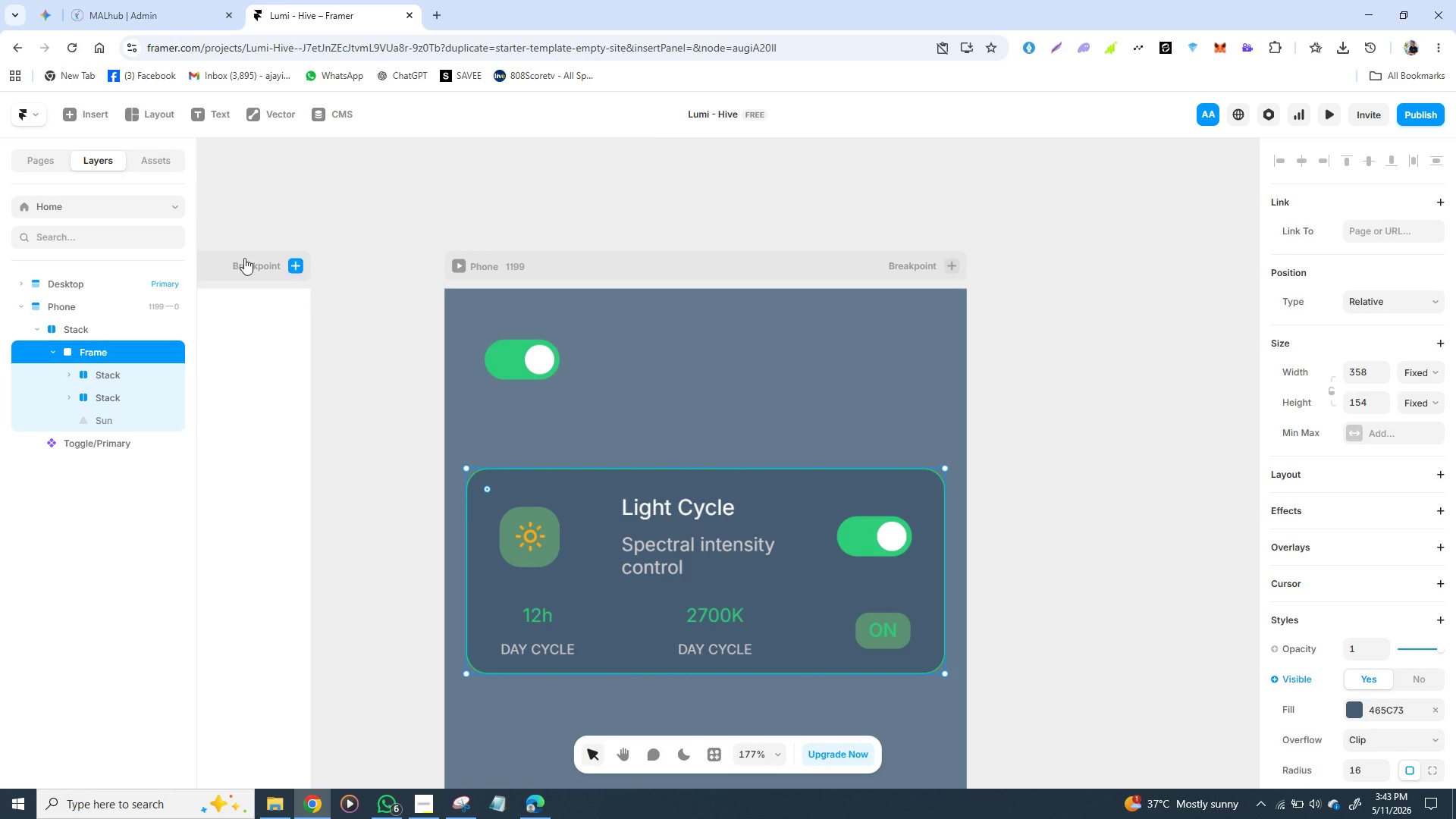 
left_click([156, 162])
 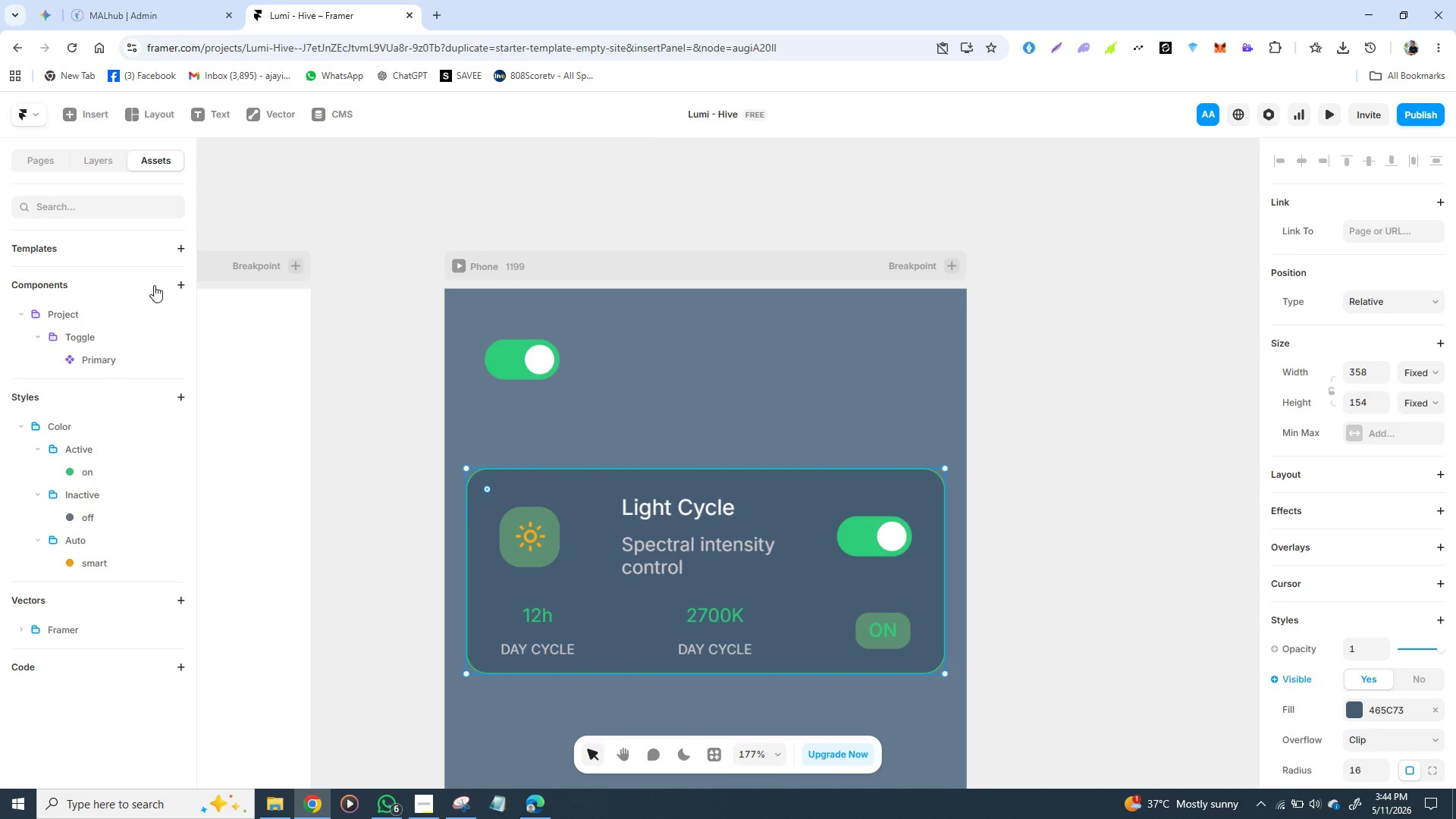 
left_click([177, 281])
 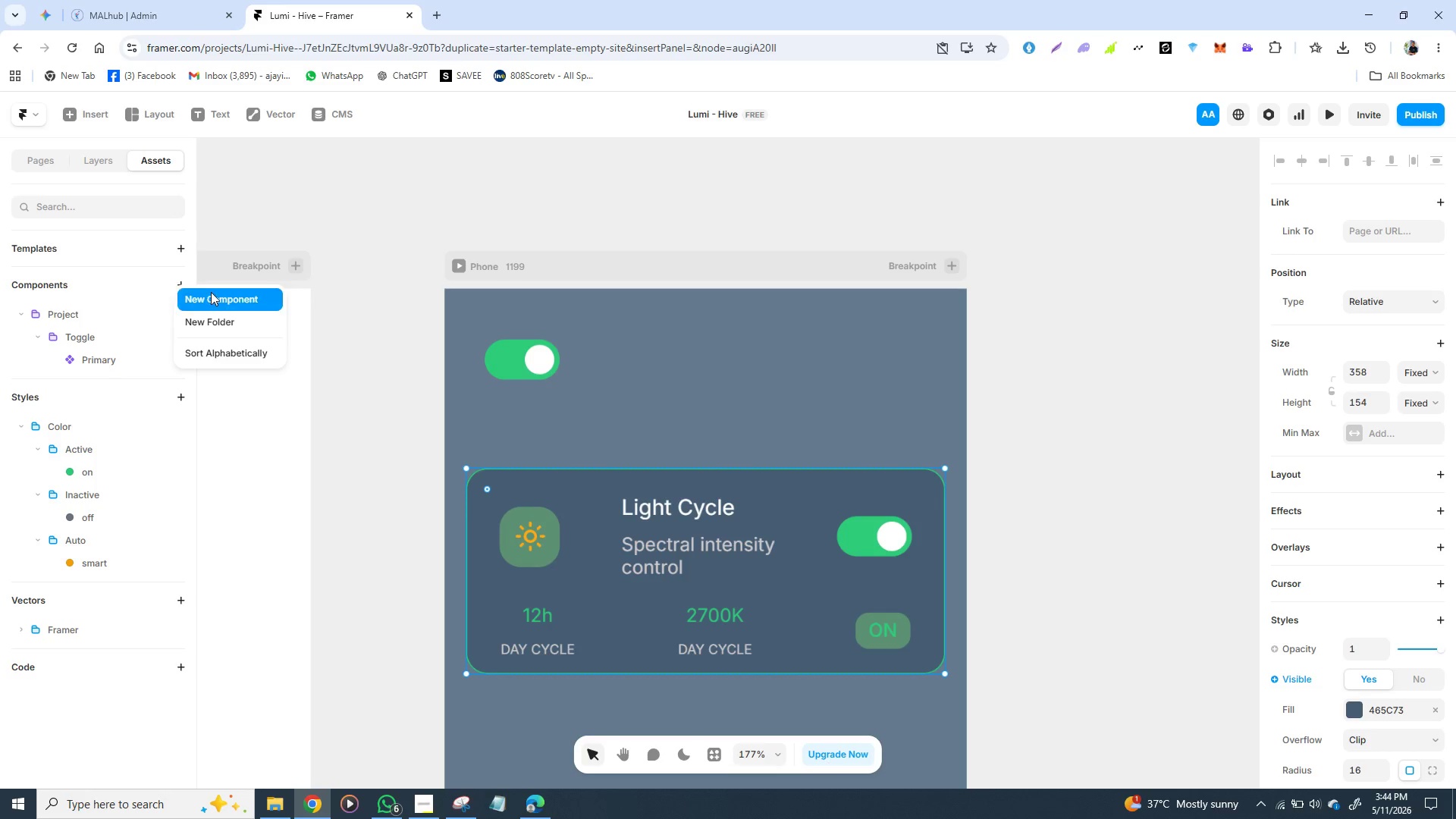 
left_click([212, 292])
 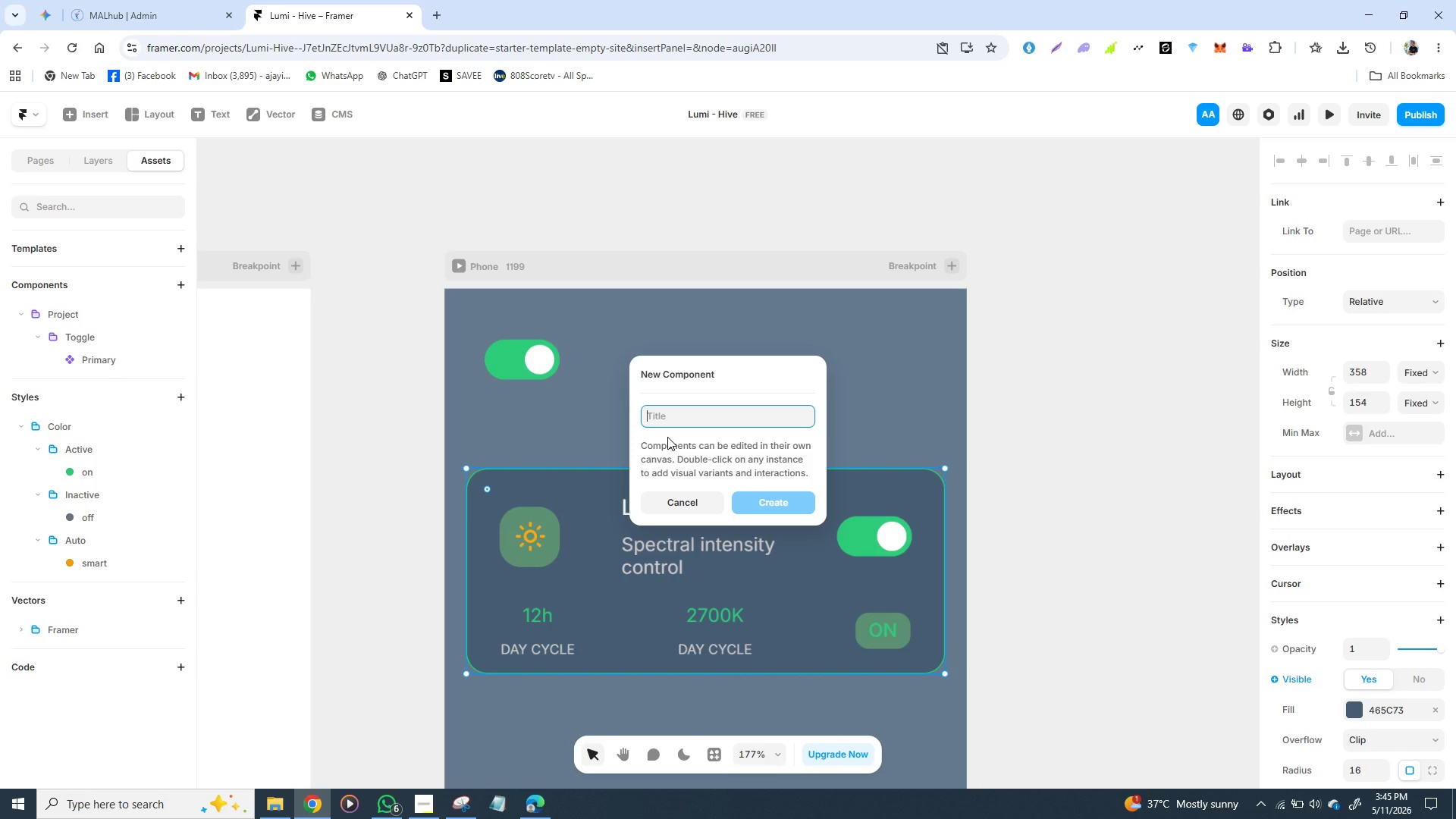 
wait(111.59)
 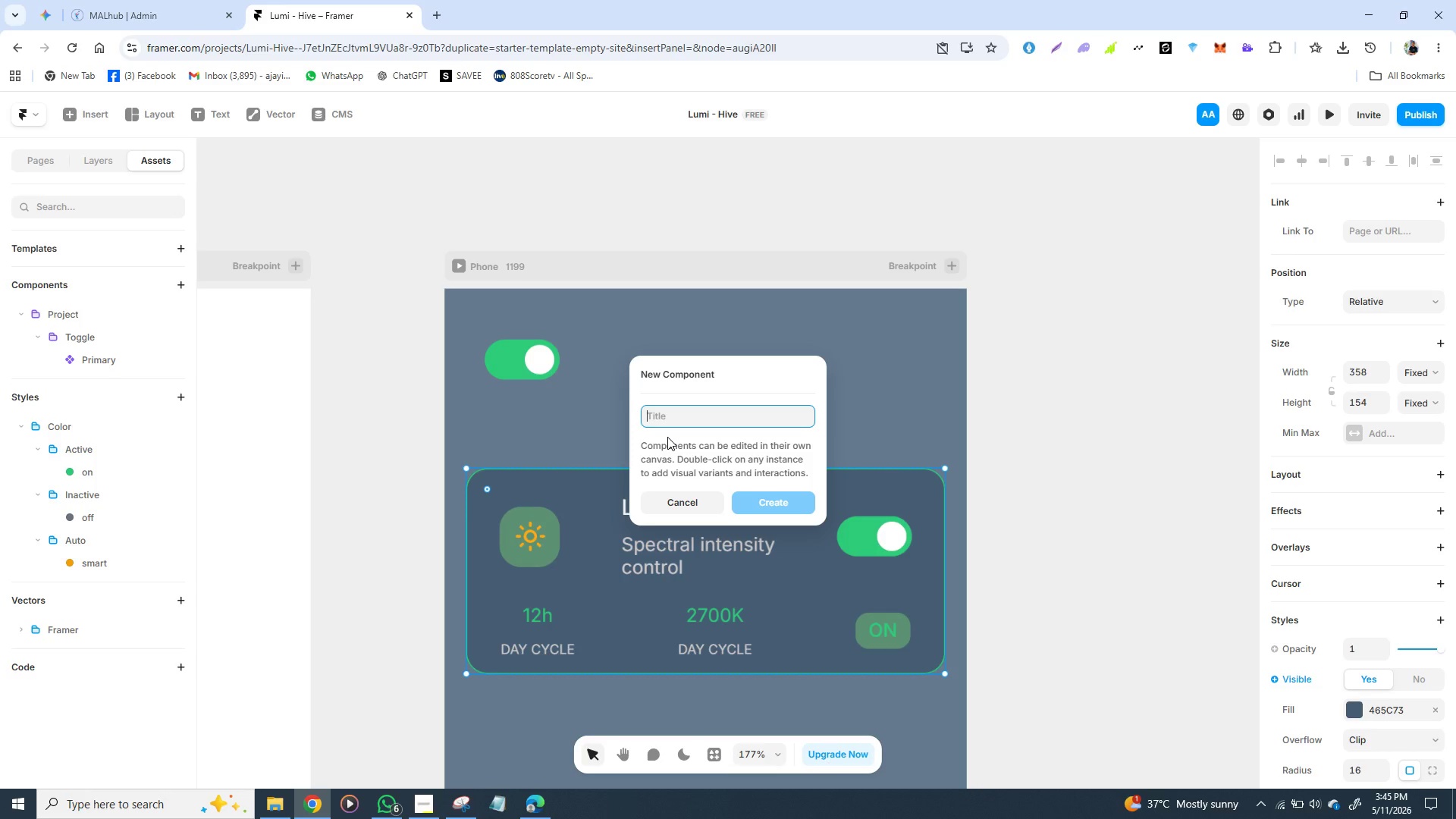 
type(frame /in)
key(Backspace)
key(Backspace)
type(active )
key(Backspace)
type(-inactib)
key(Backspace)
type(ve)
 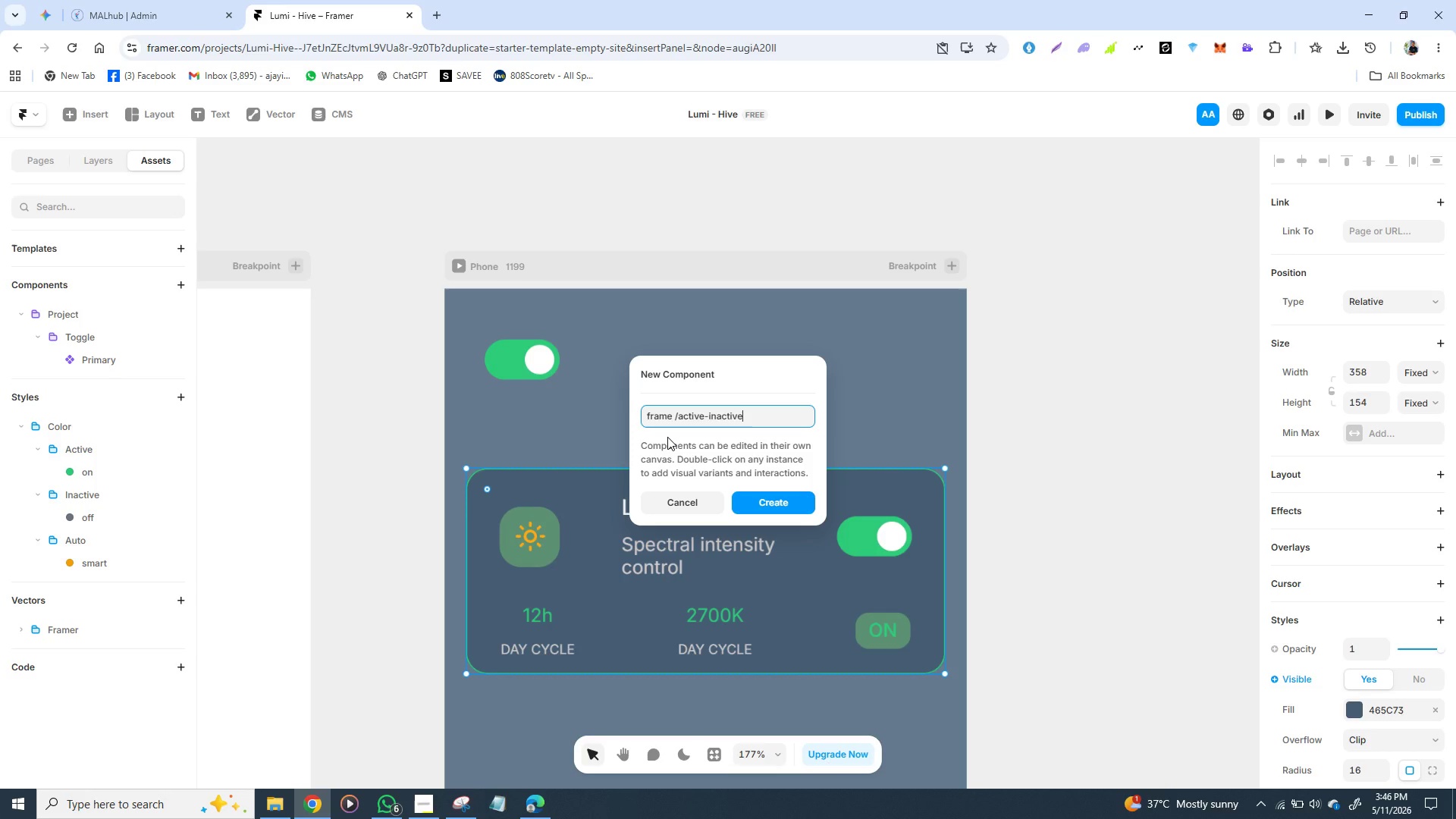 
wait(5.69)
 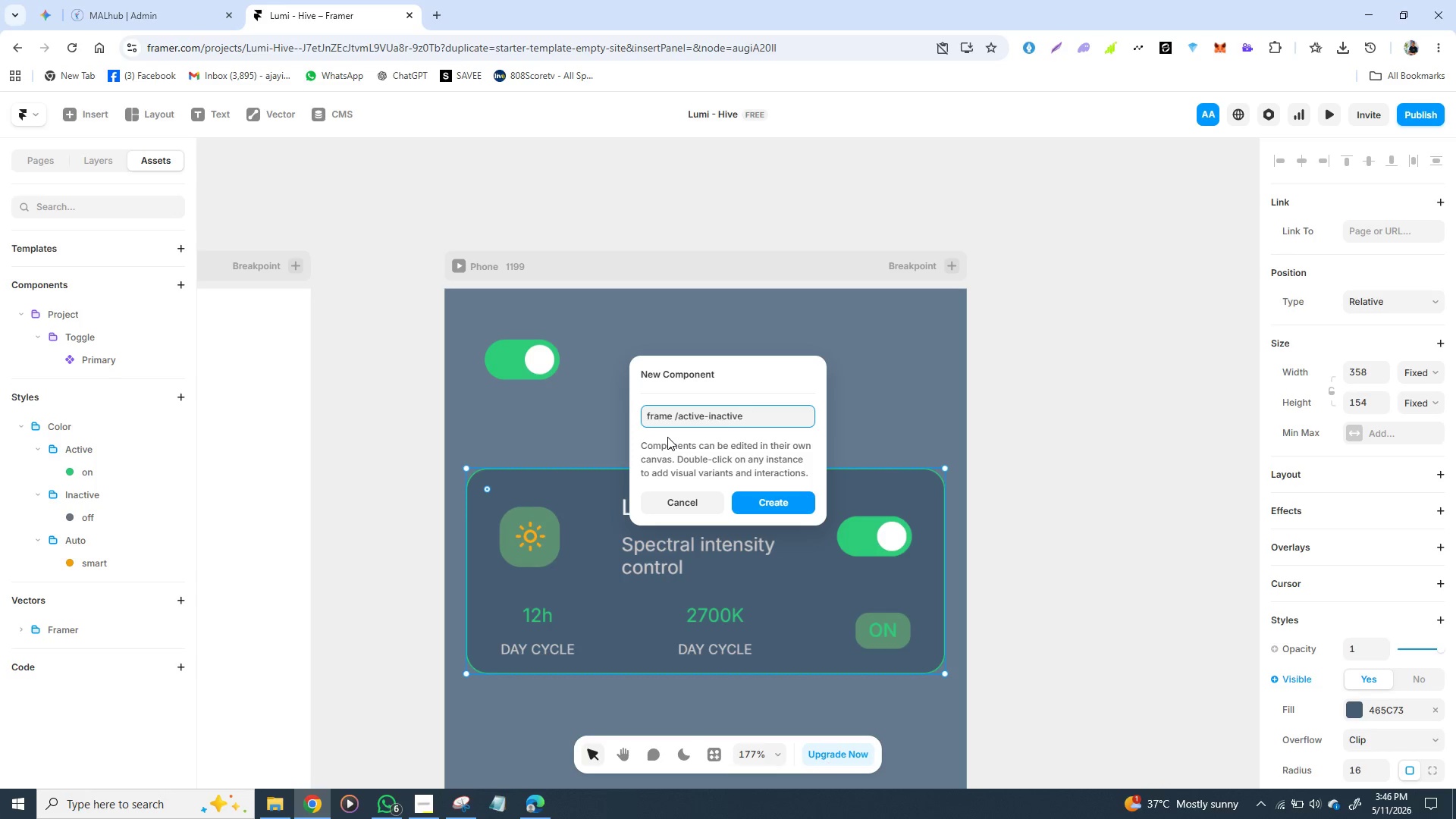 
type(-auto)
 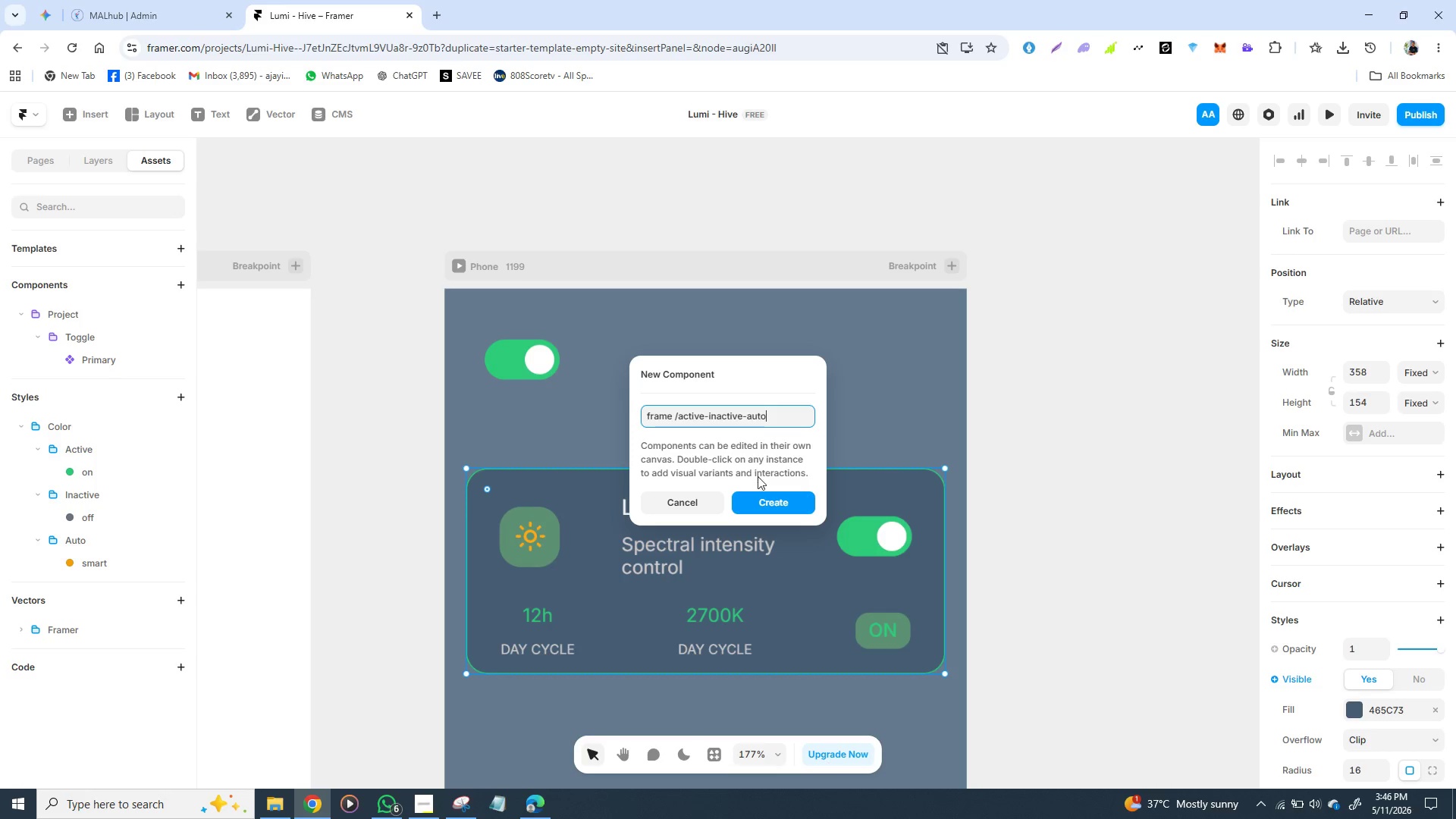 
left_click([768, 504])
 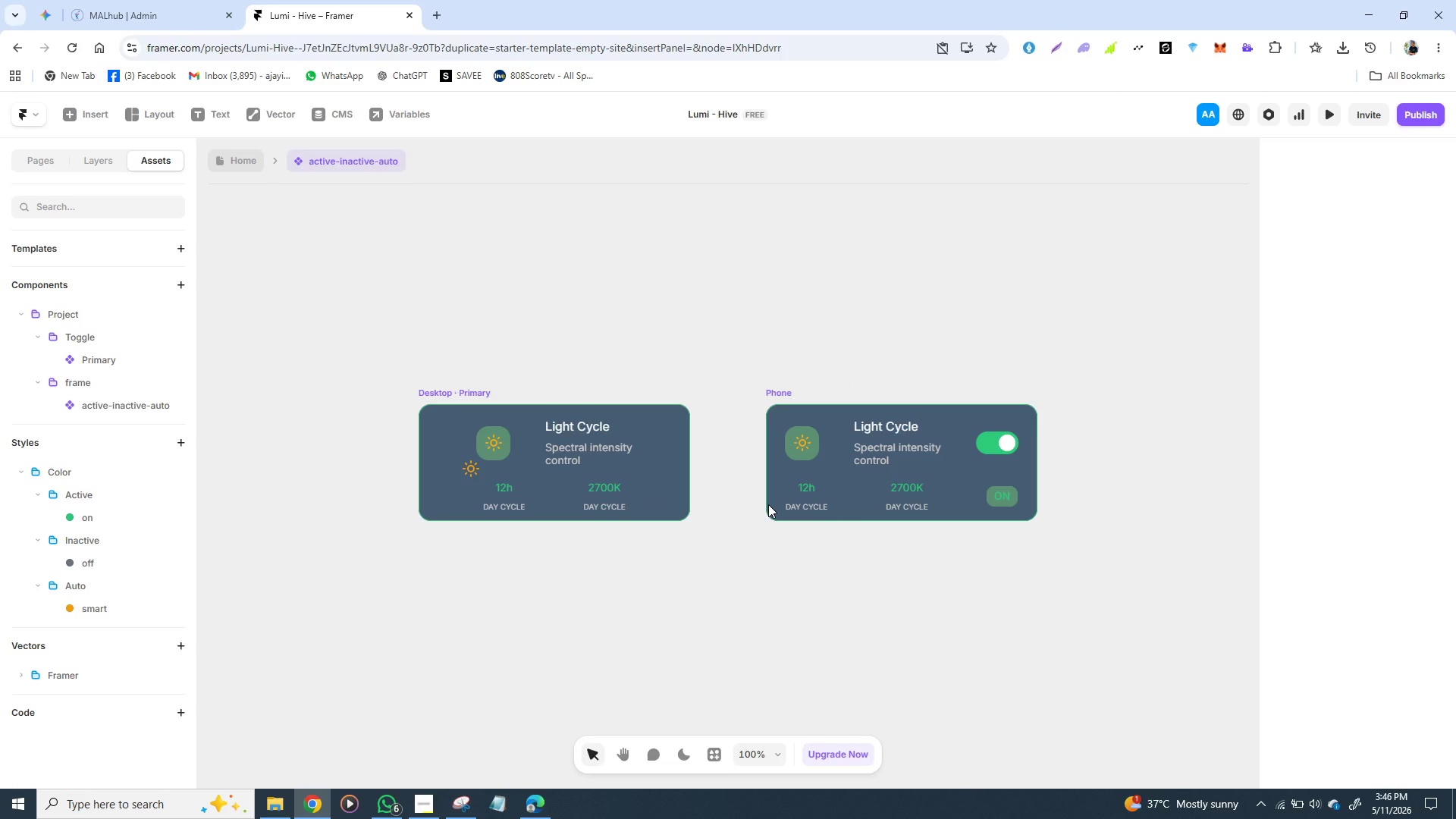 
mouse_move([715, 467])
 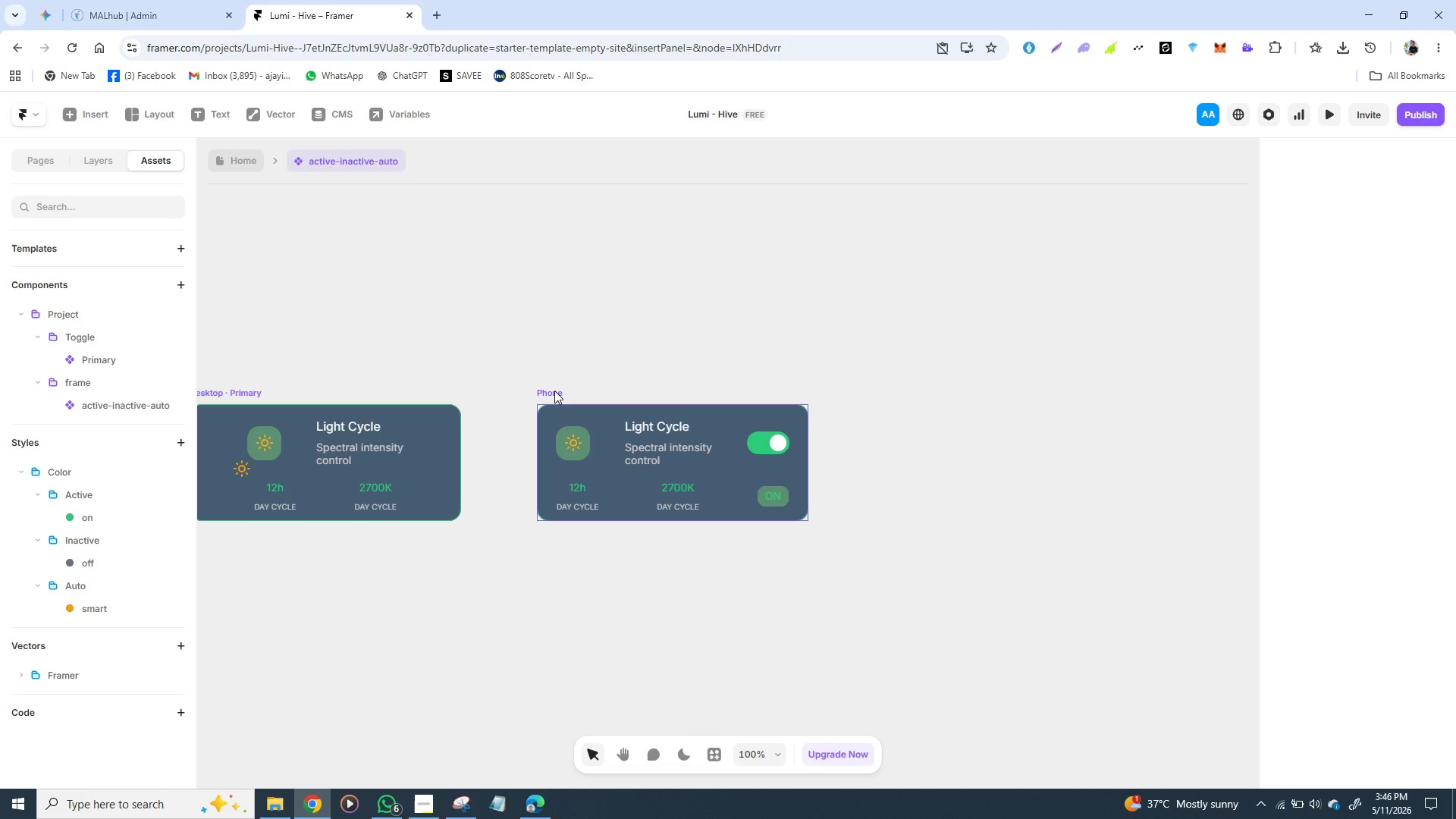 
left_click([554, 389])
 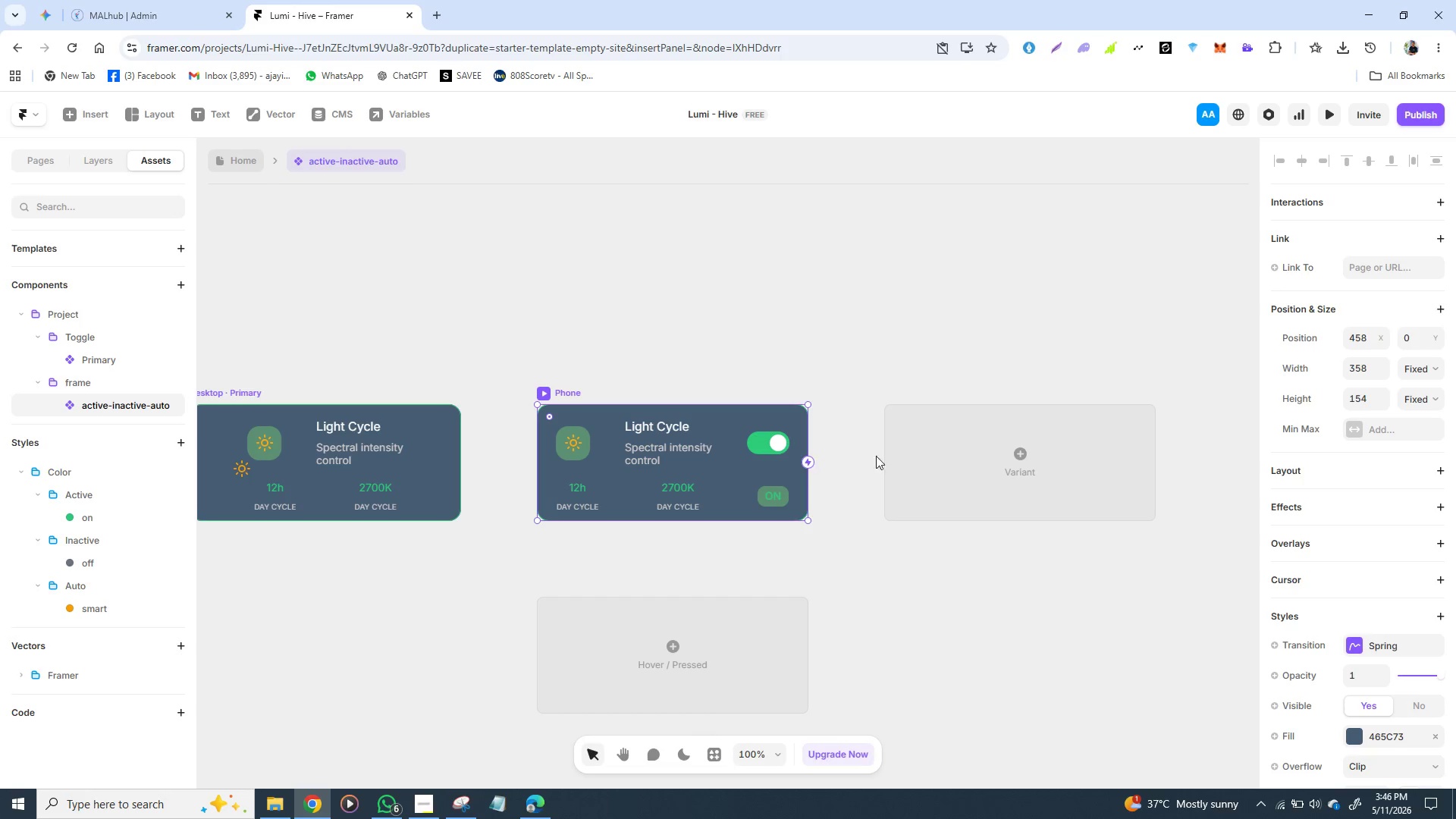 
left_click([937, 462])
 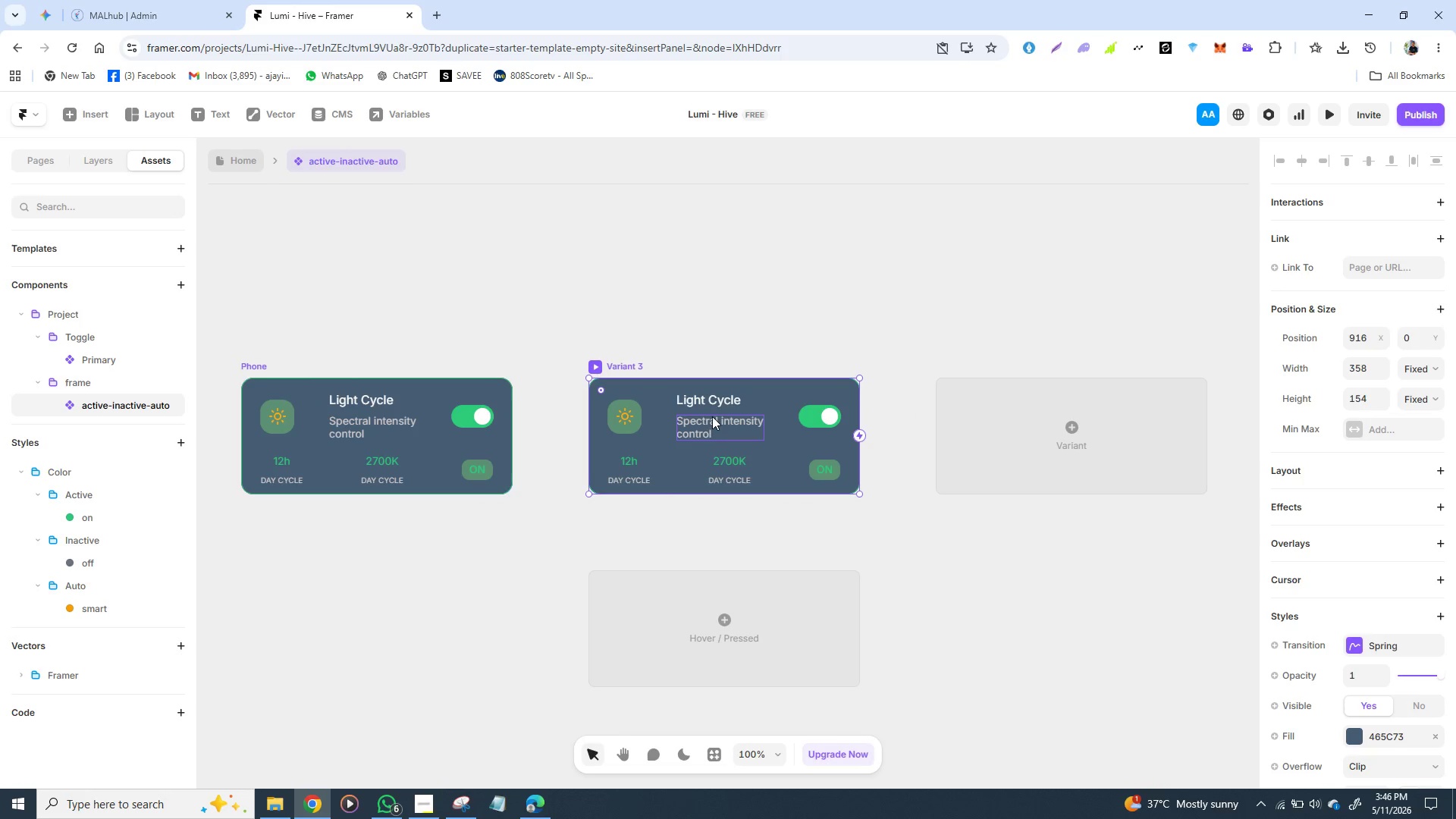 
wait(5.97)
 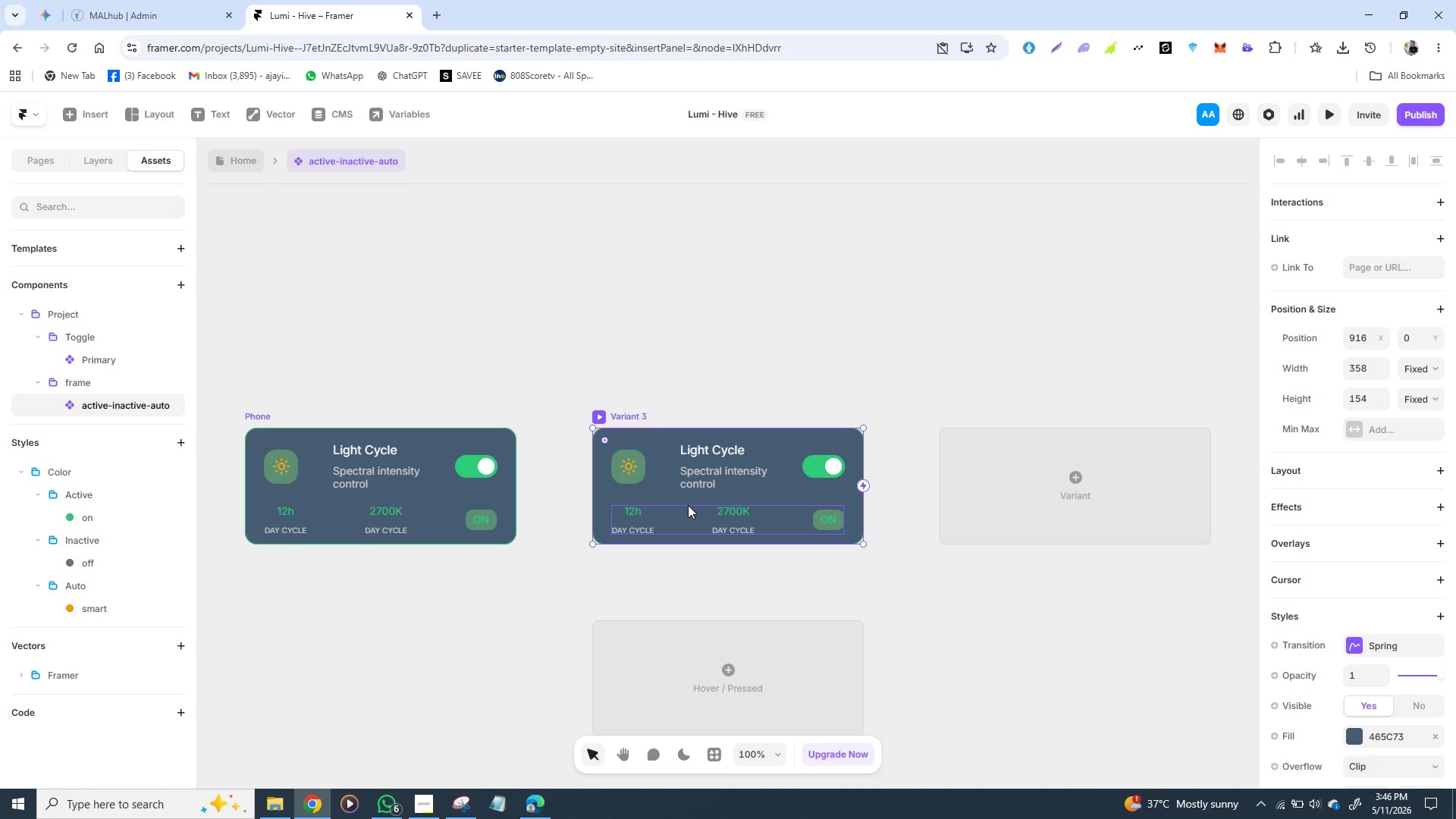 
double_click([712, 416])
 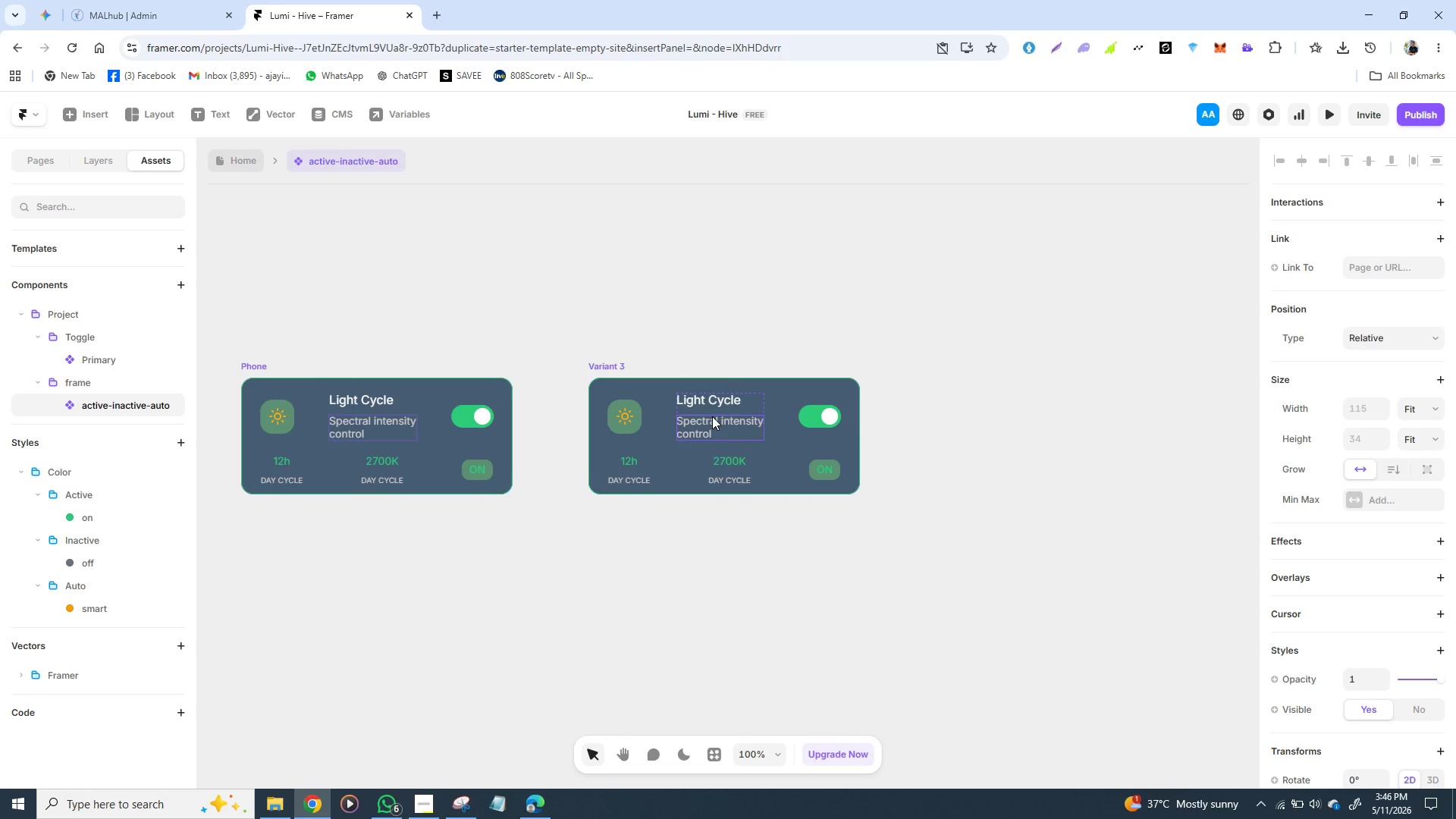 
triple_click([712, 416])
 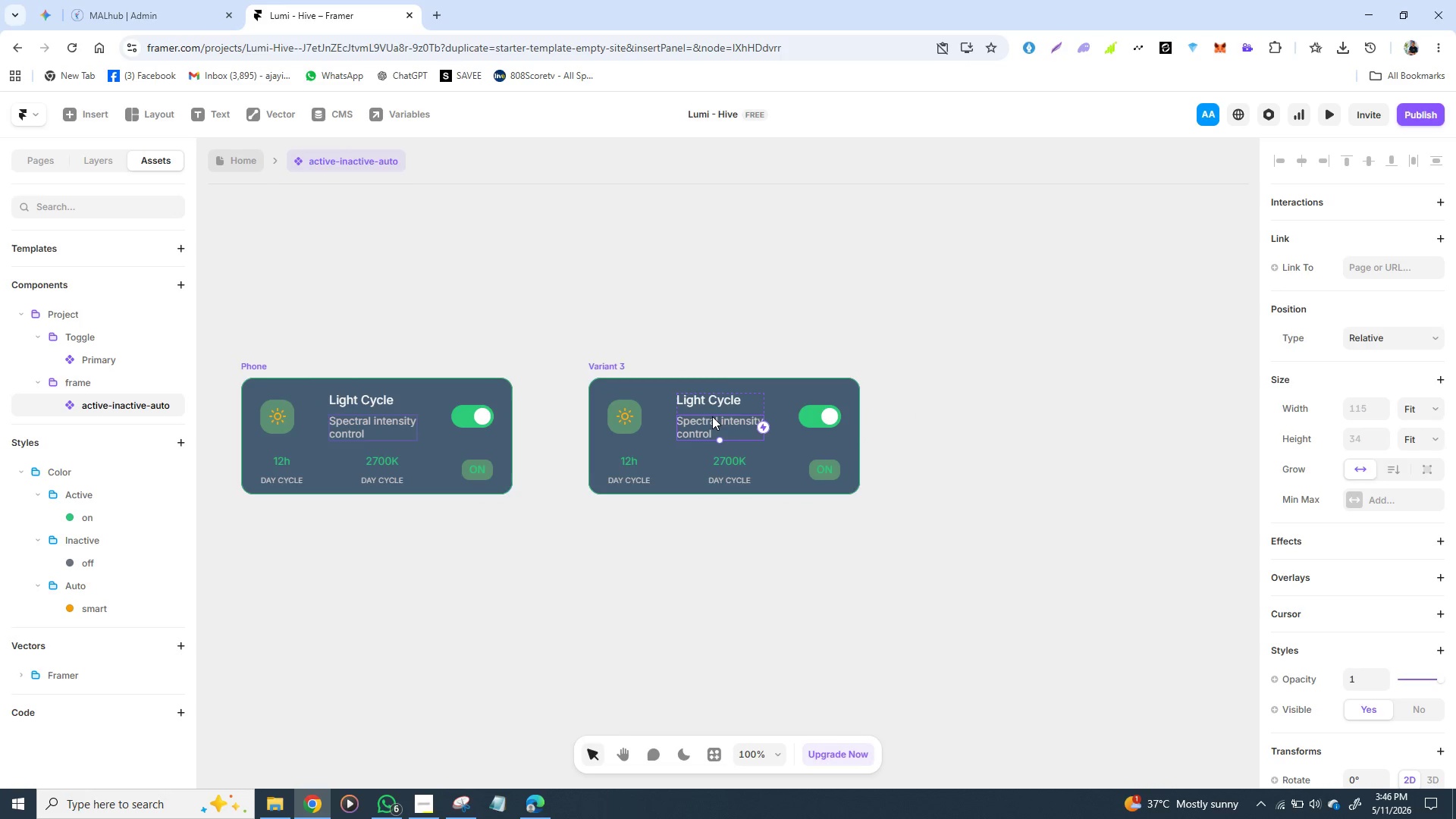 
triple_click([712, 416])
 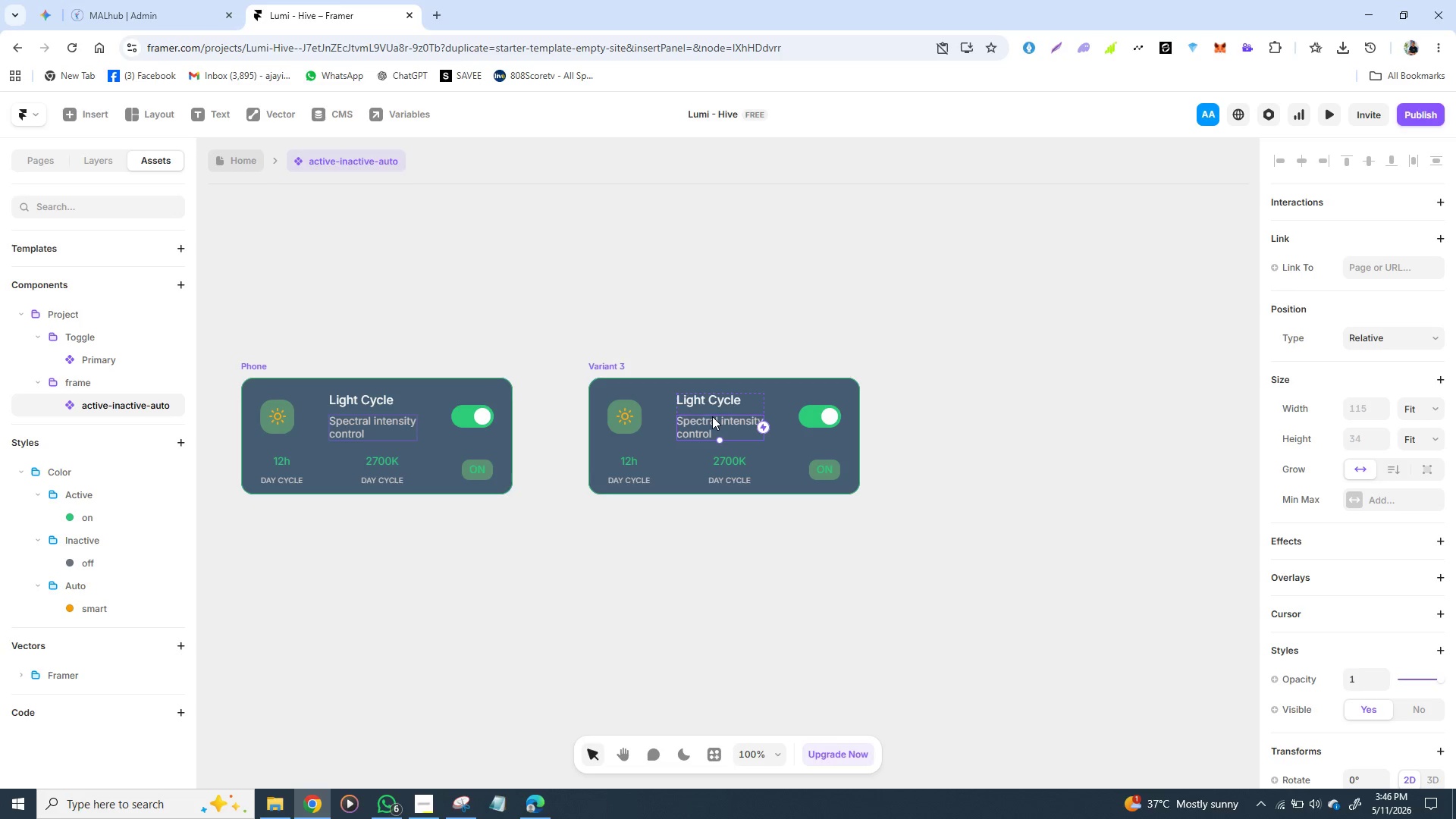 
double_click([712, 416])
 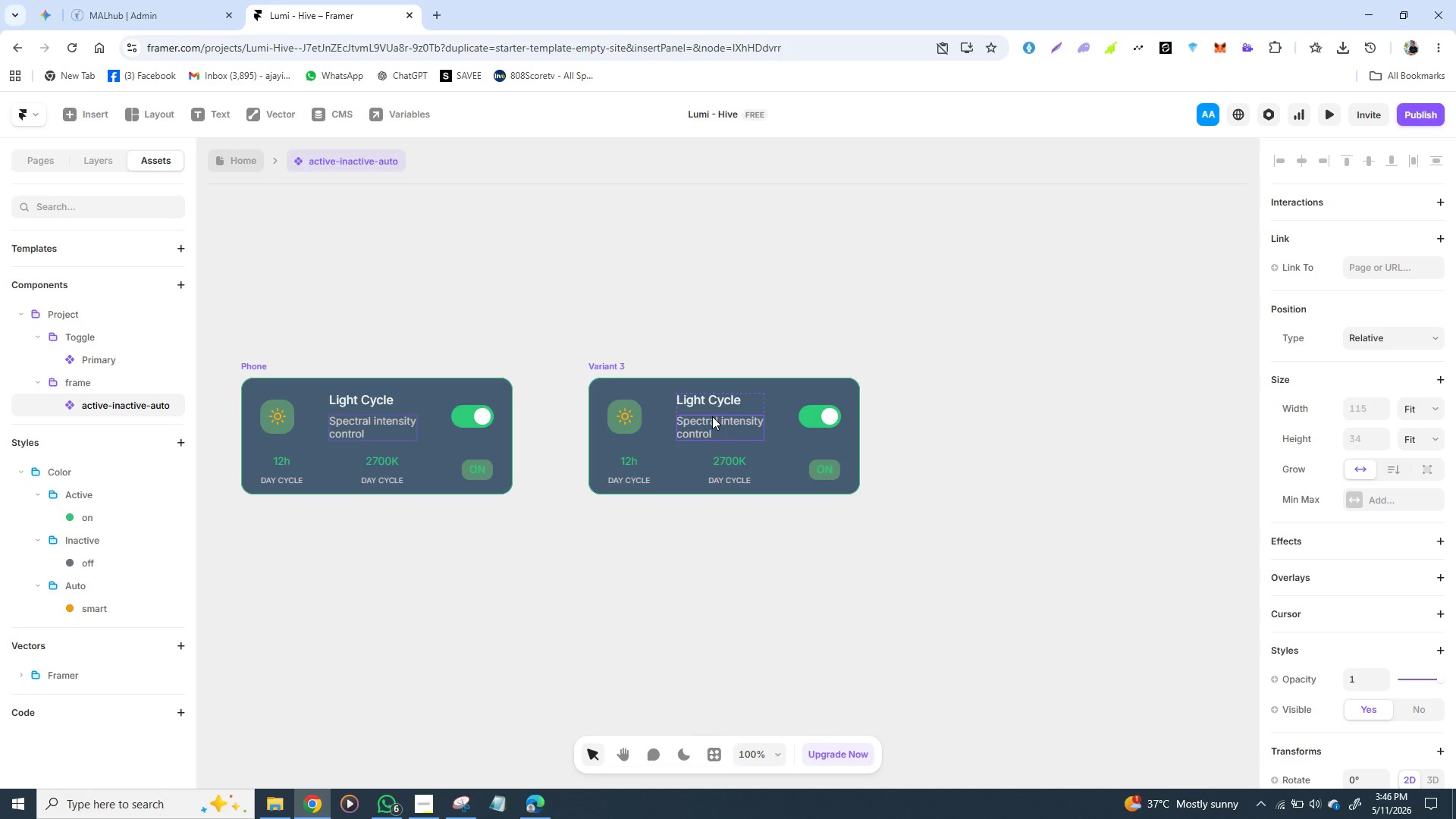 
triple_click([712, 416])
 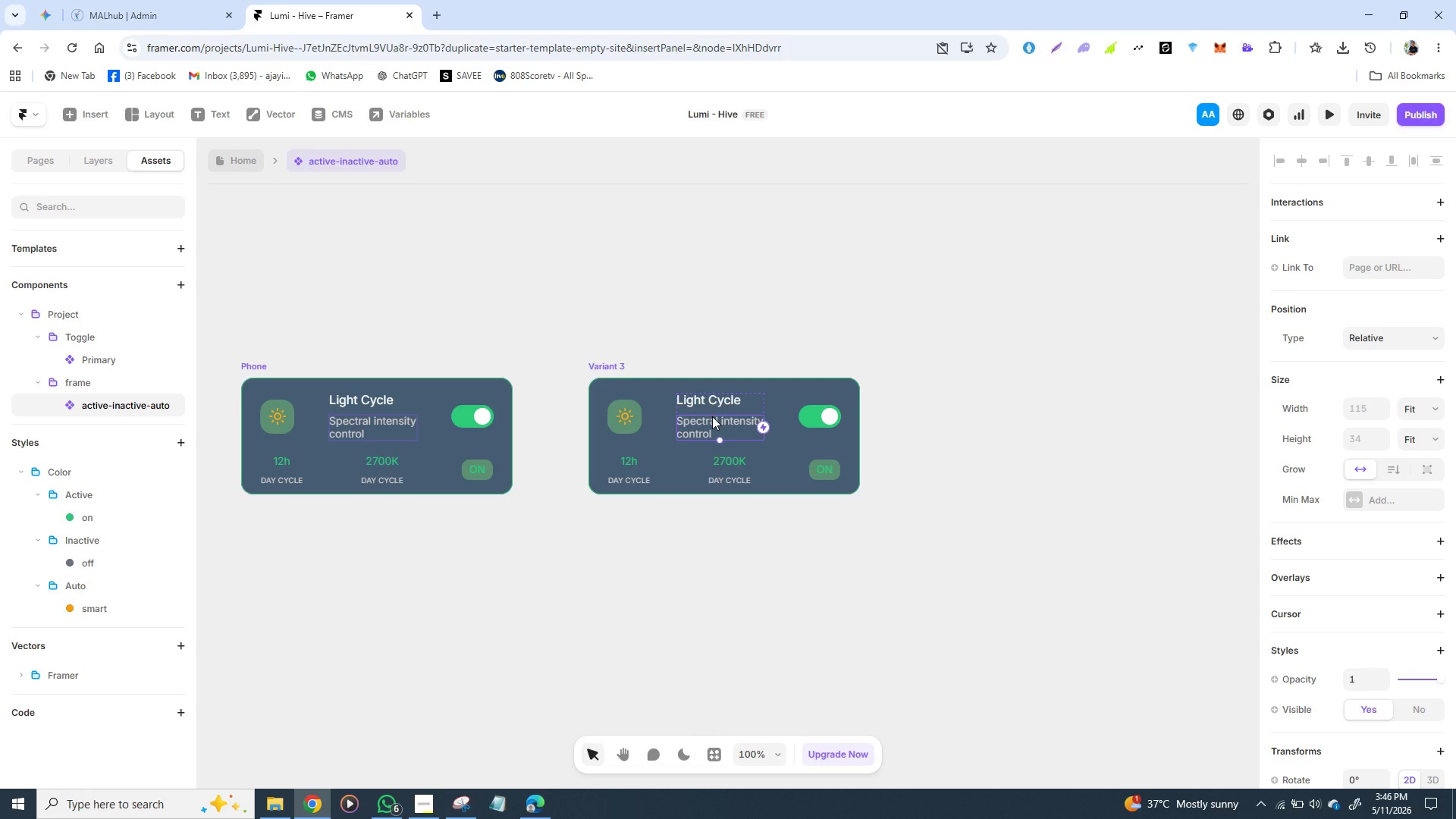 
triple_click([712, 416])
 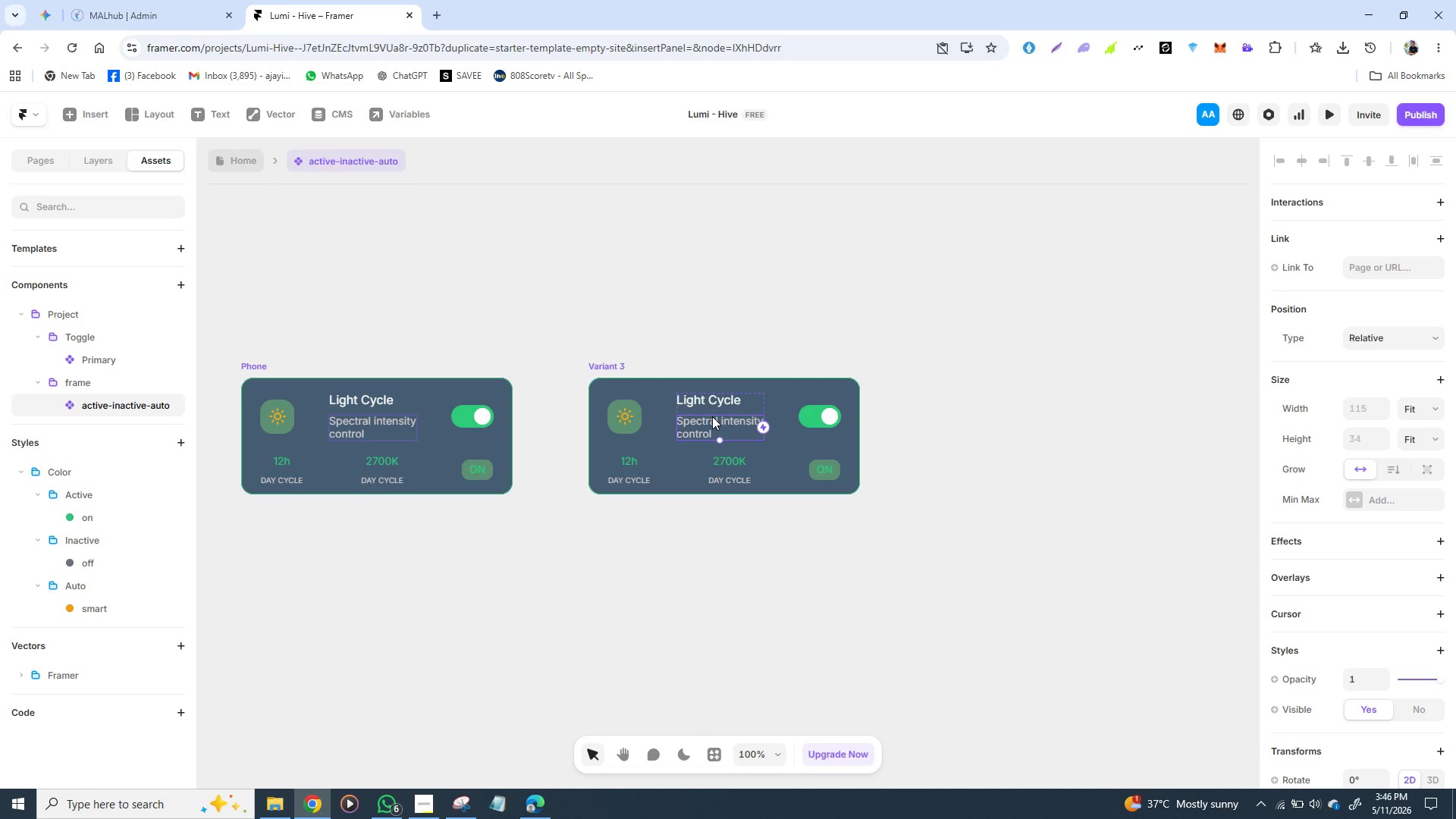 
wait(6.44)
 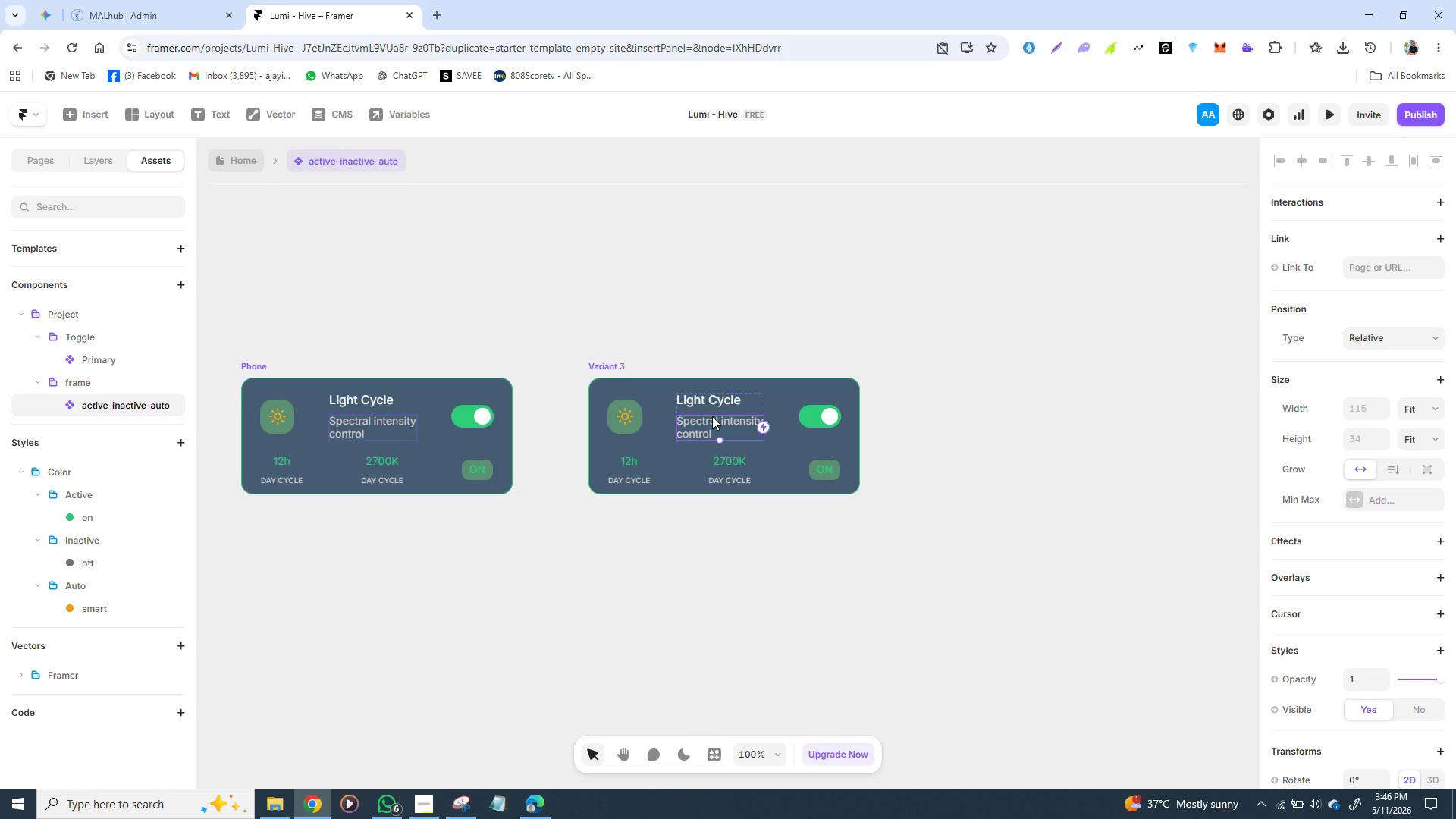 
double_click([710, 424])
 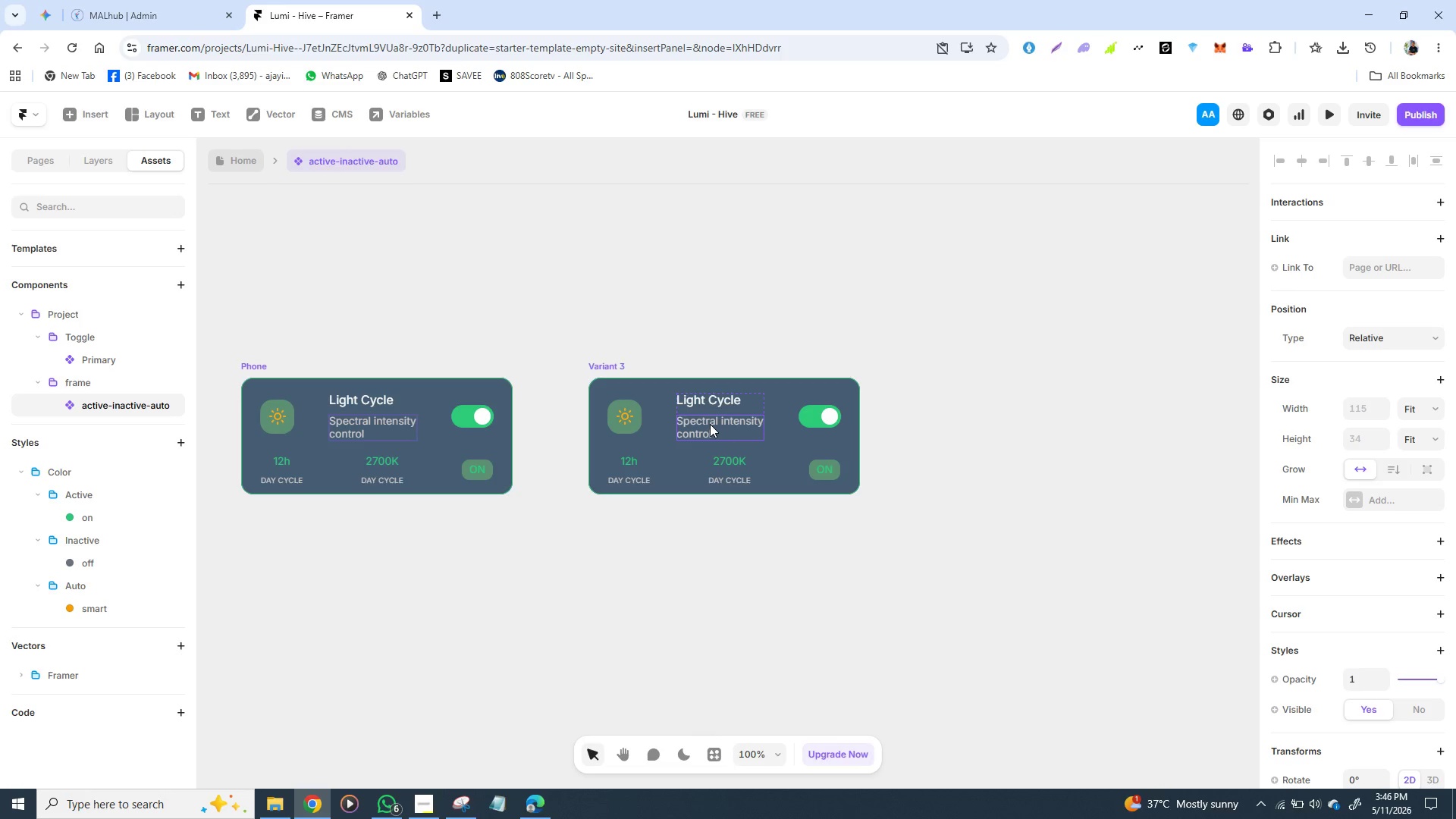 
triple_click([710, 424])
 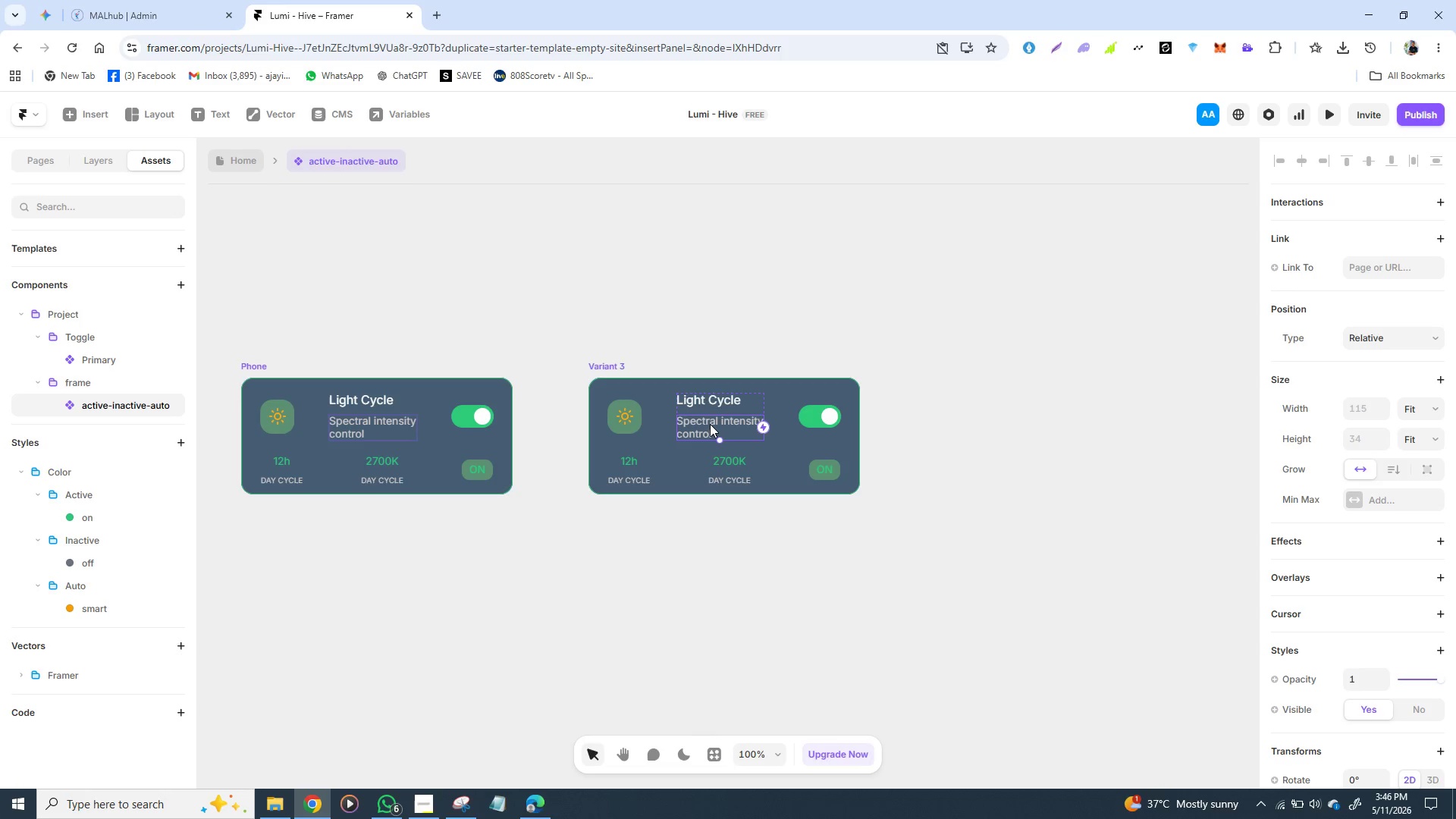 
triple_click([710, 424])
 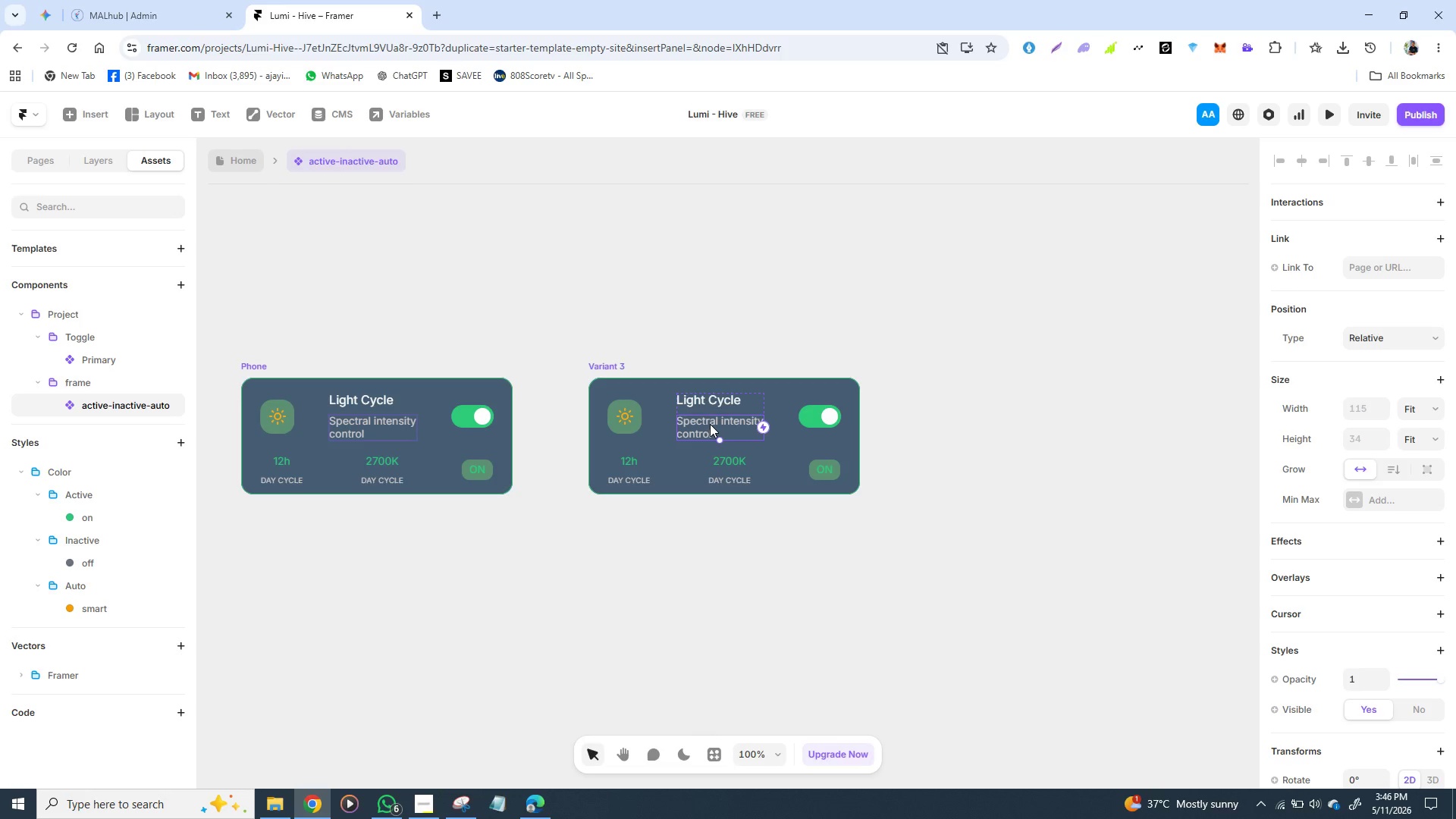 
double_click([710, 424])
 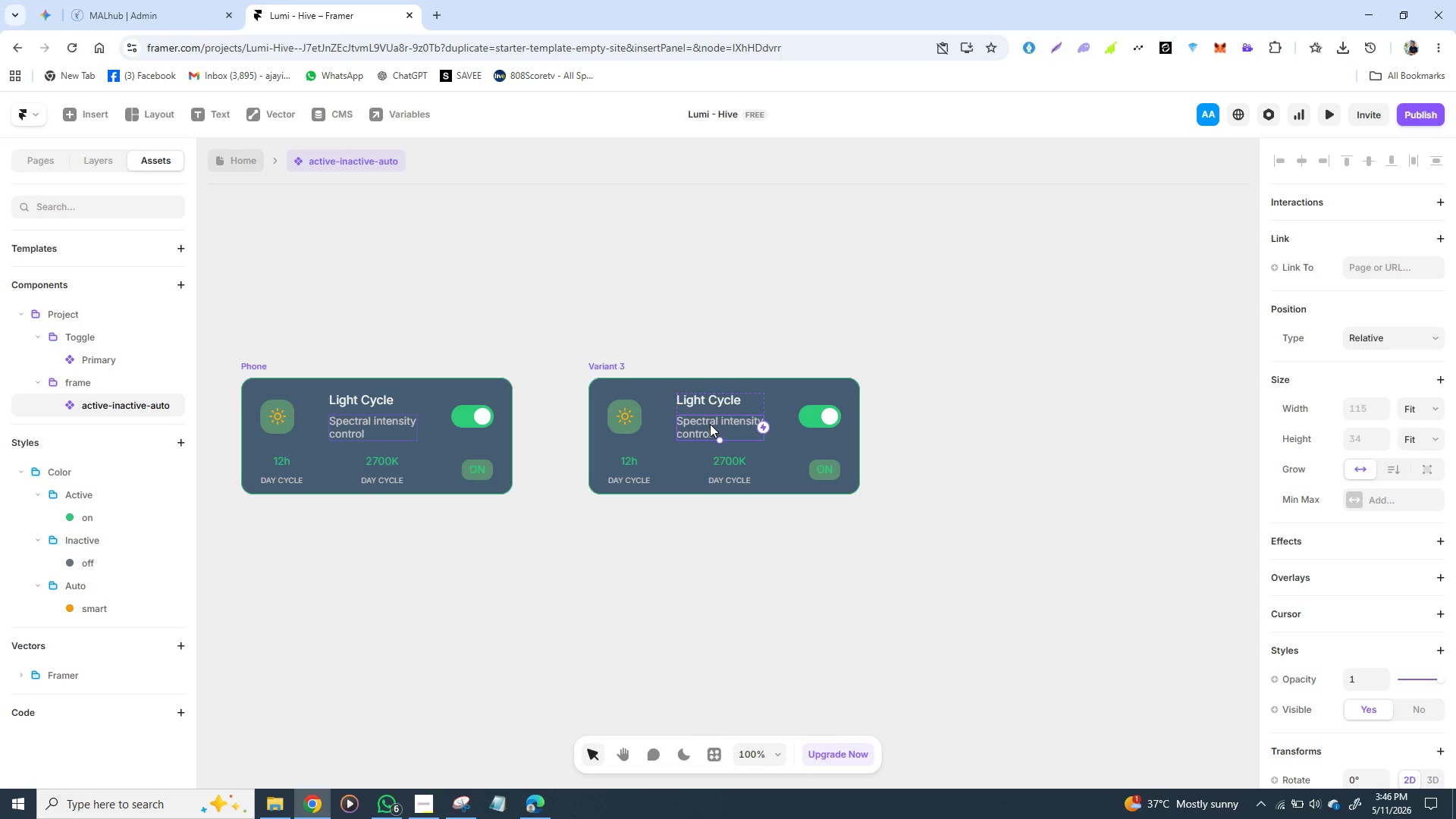 
triple_click([710, 424])
 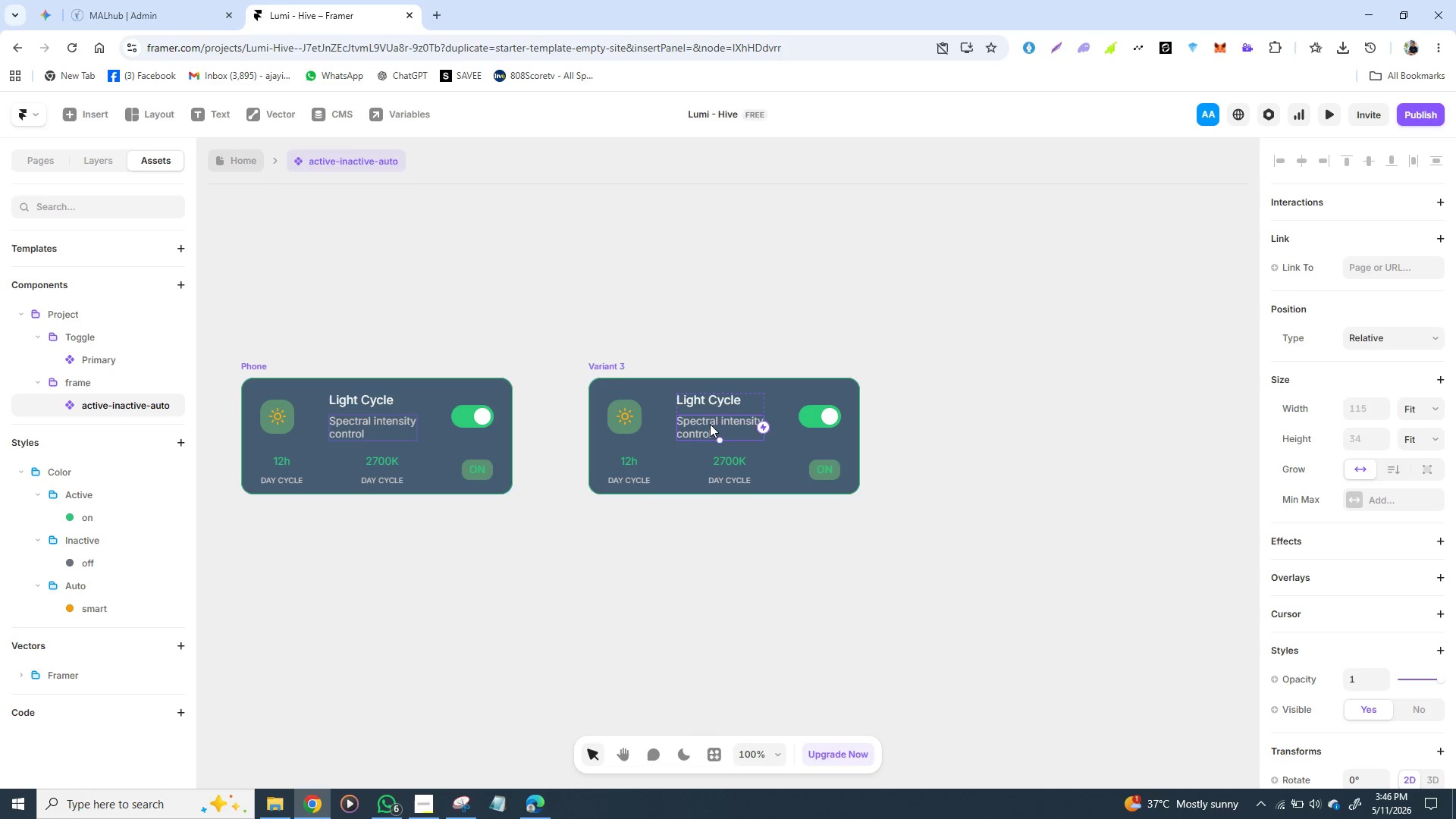 
triple_click([710, 424])
 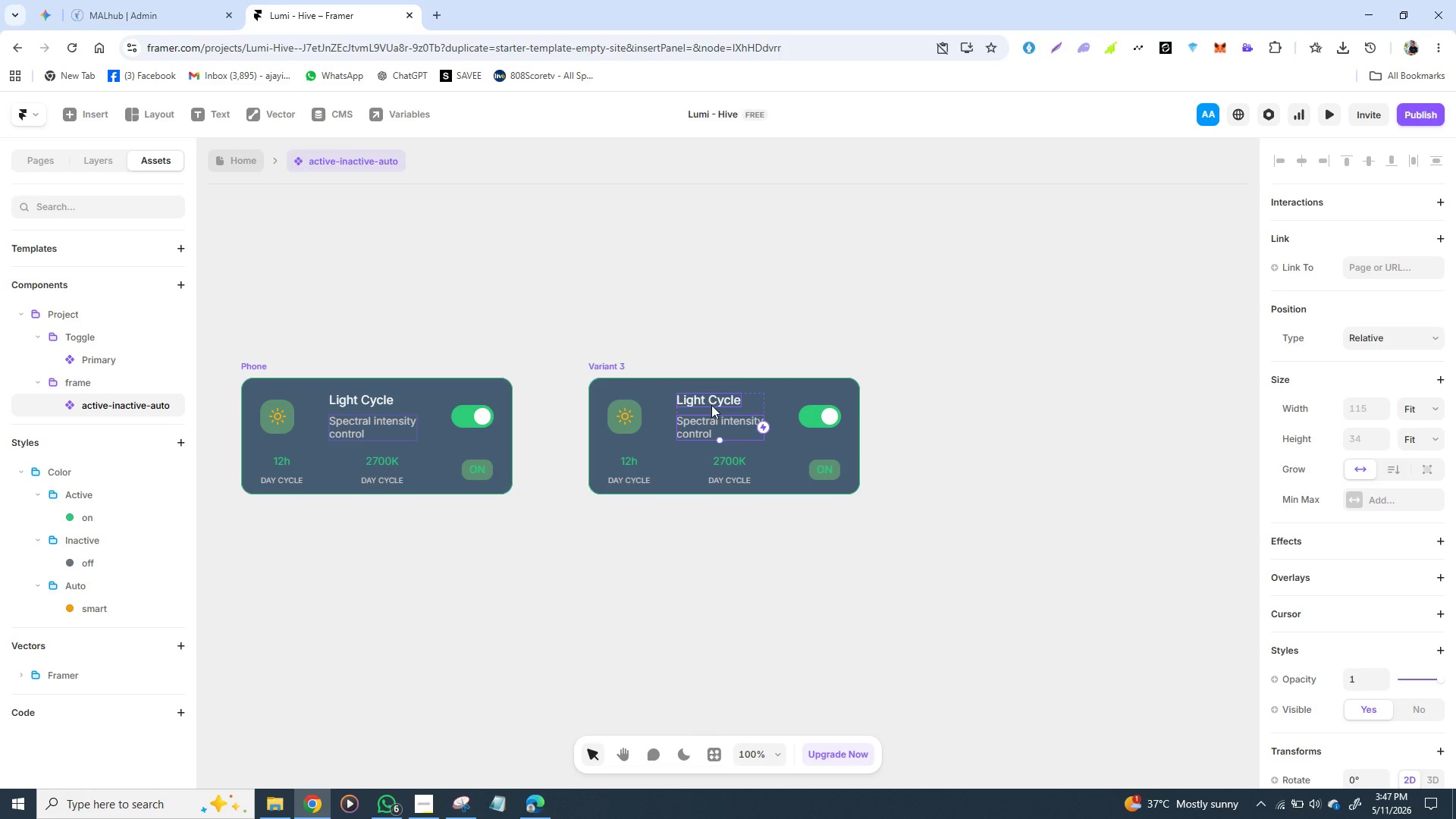 
double_click([711, 405])
 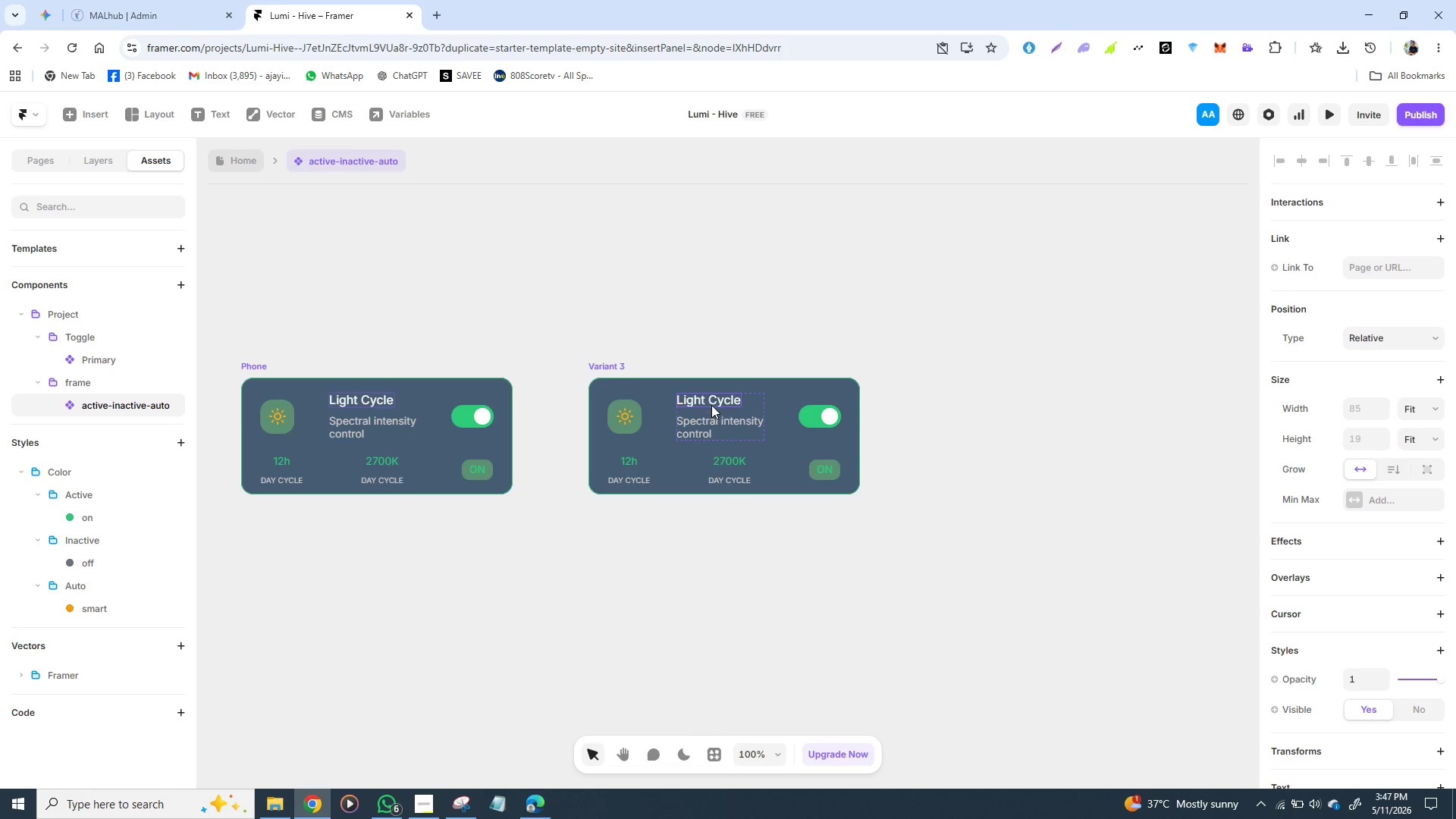 
triple_click([711, 405])
 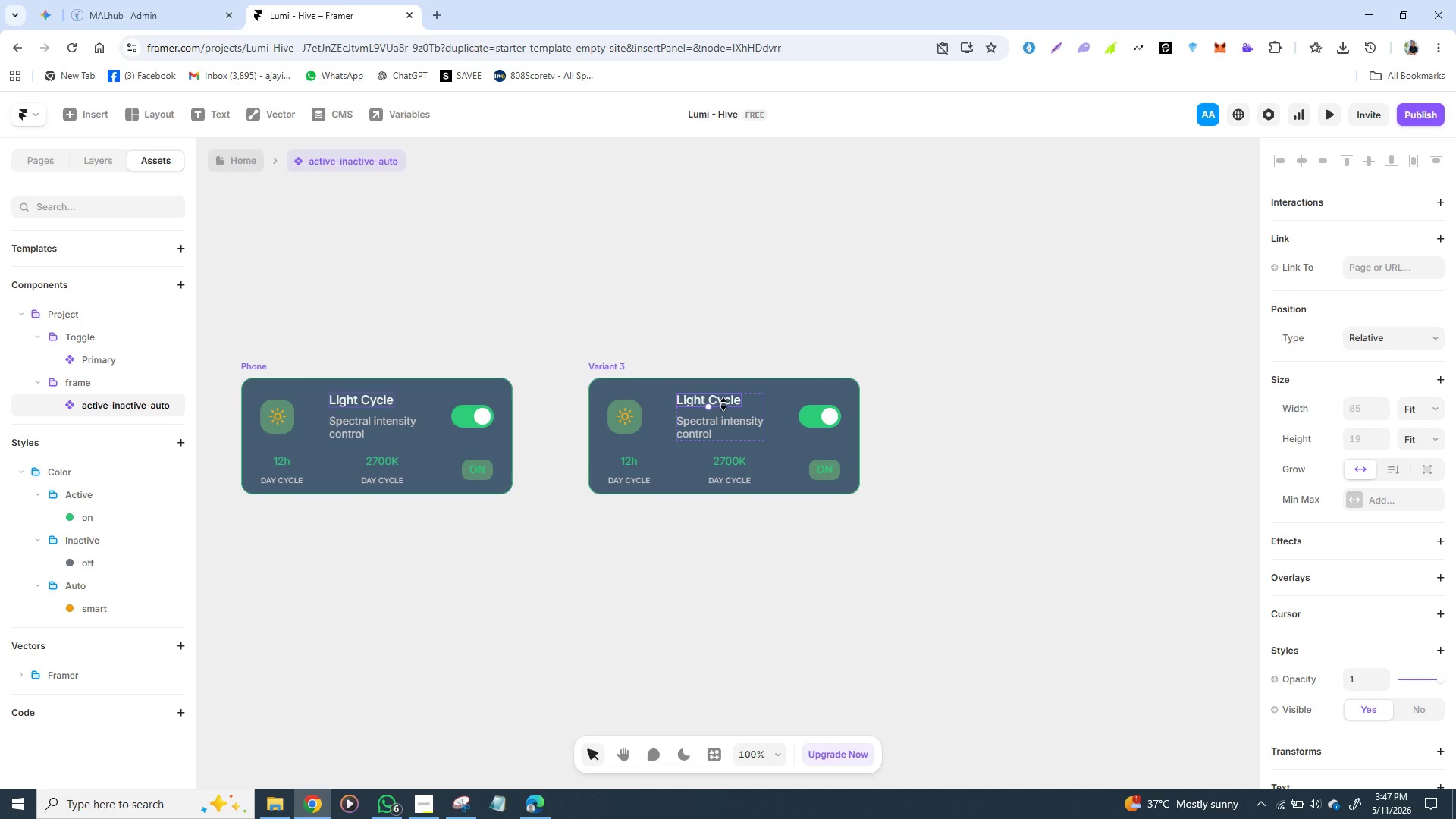 
double_click([725, 403])
 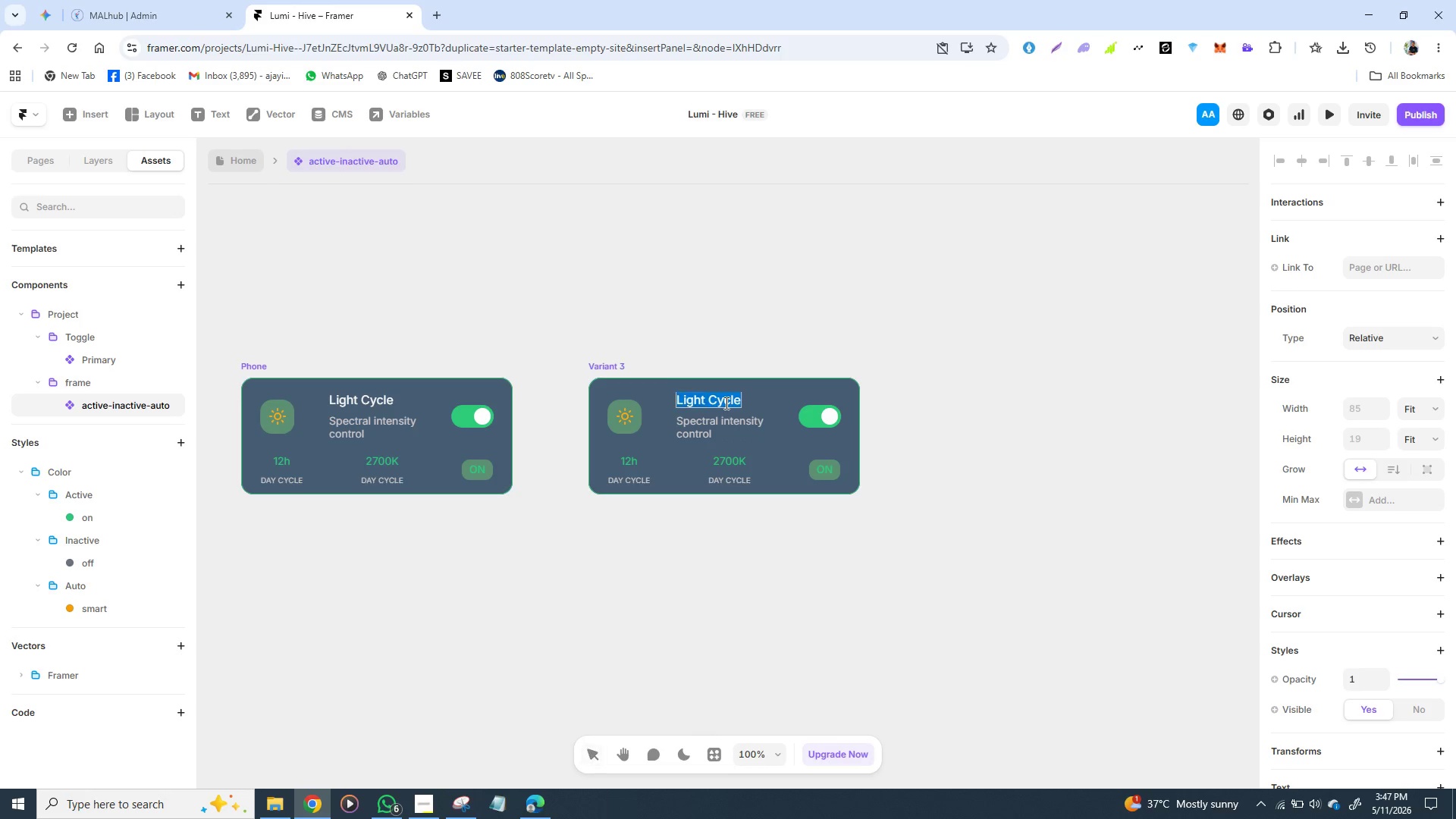 
triple_click([725, 403])
 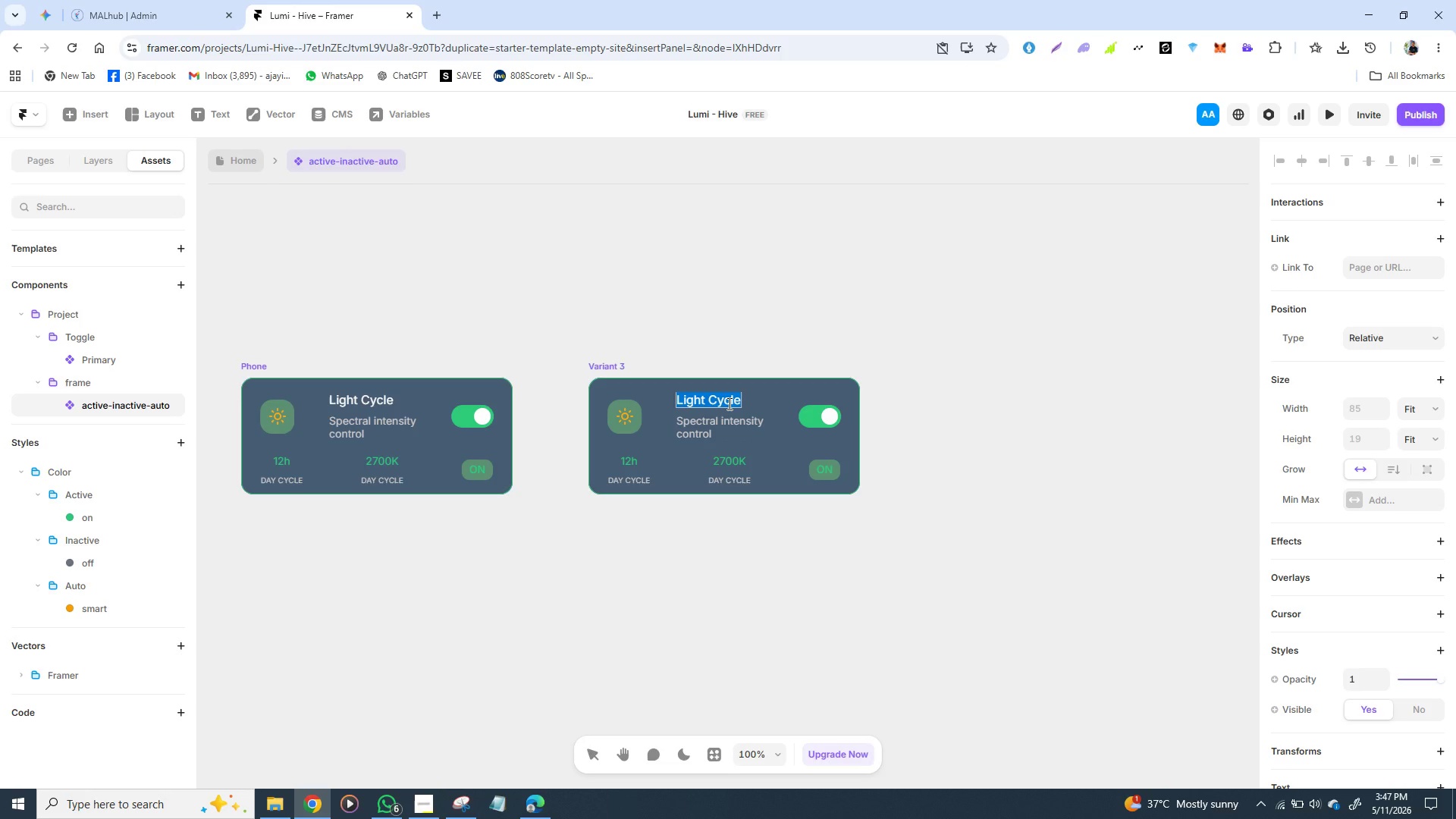 
type(Hu)
 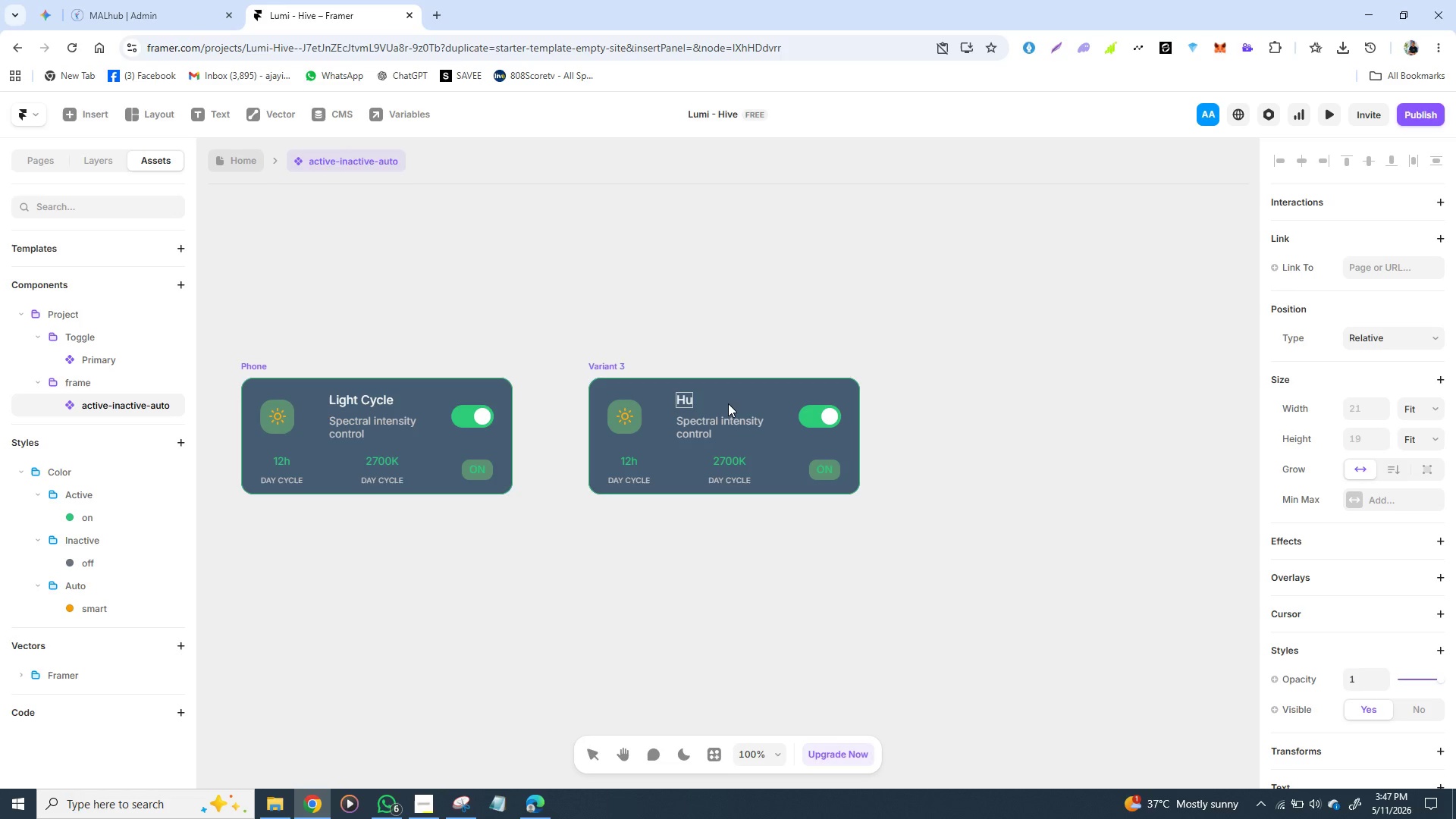 
type(midity Mist)
 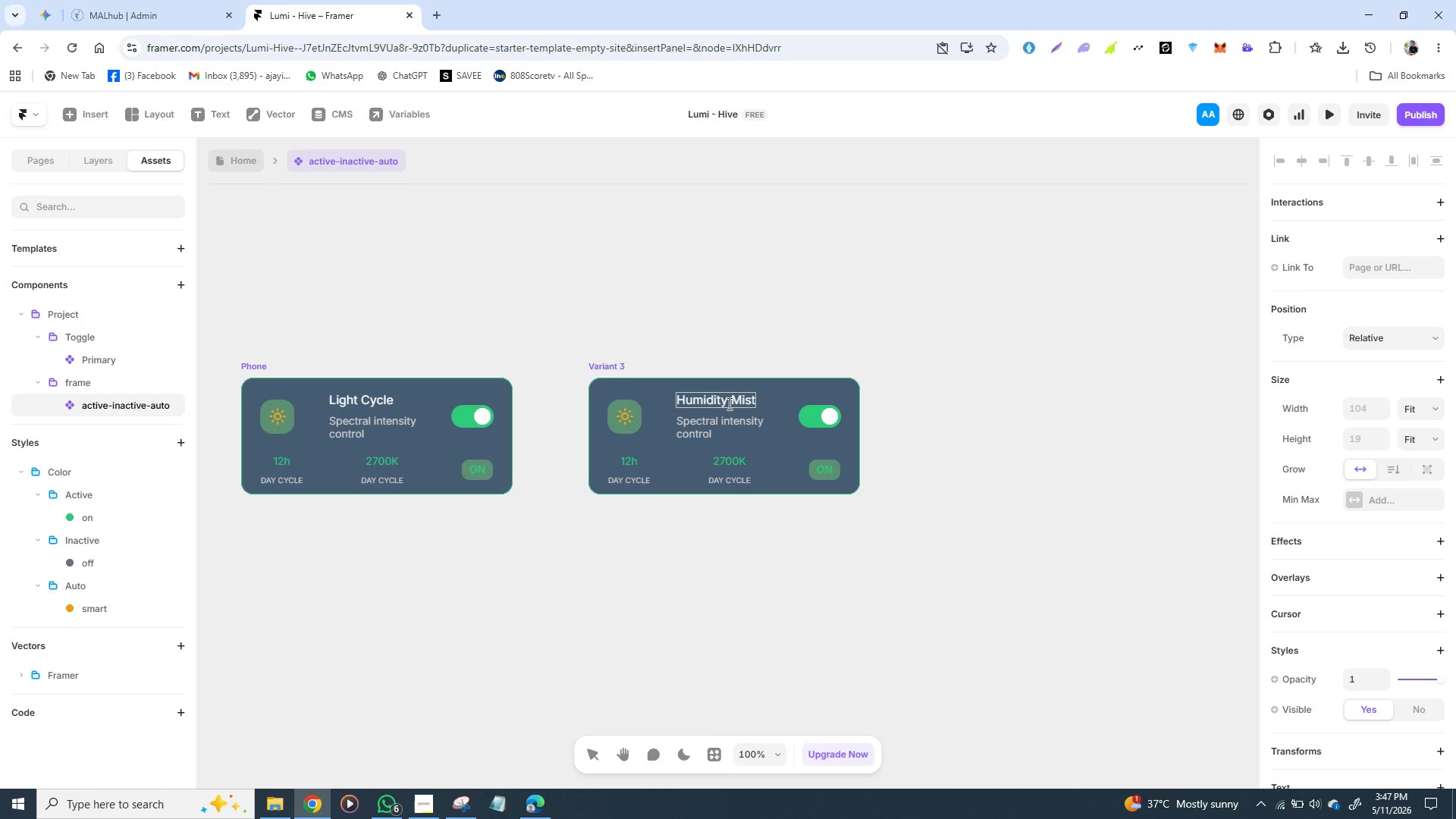 
double_click([716, 427])
 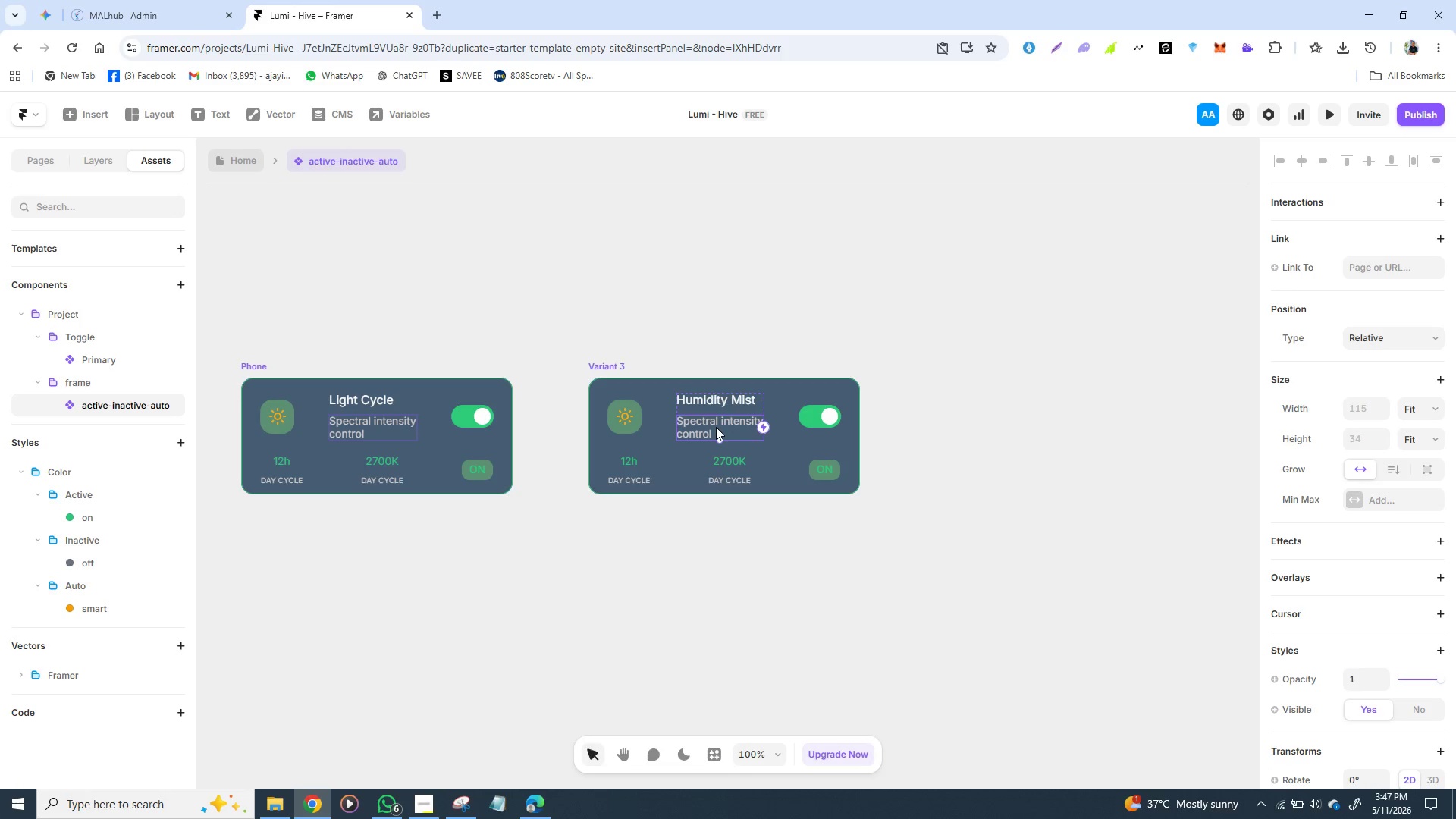 
triple_click([716, 427])
 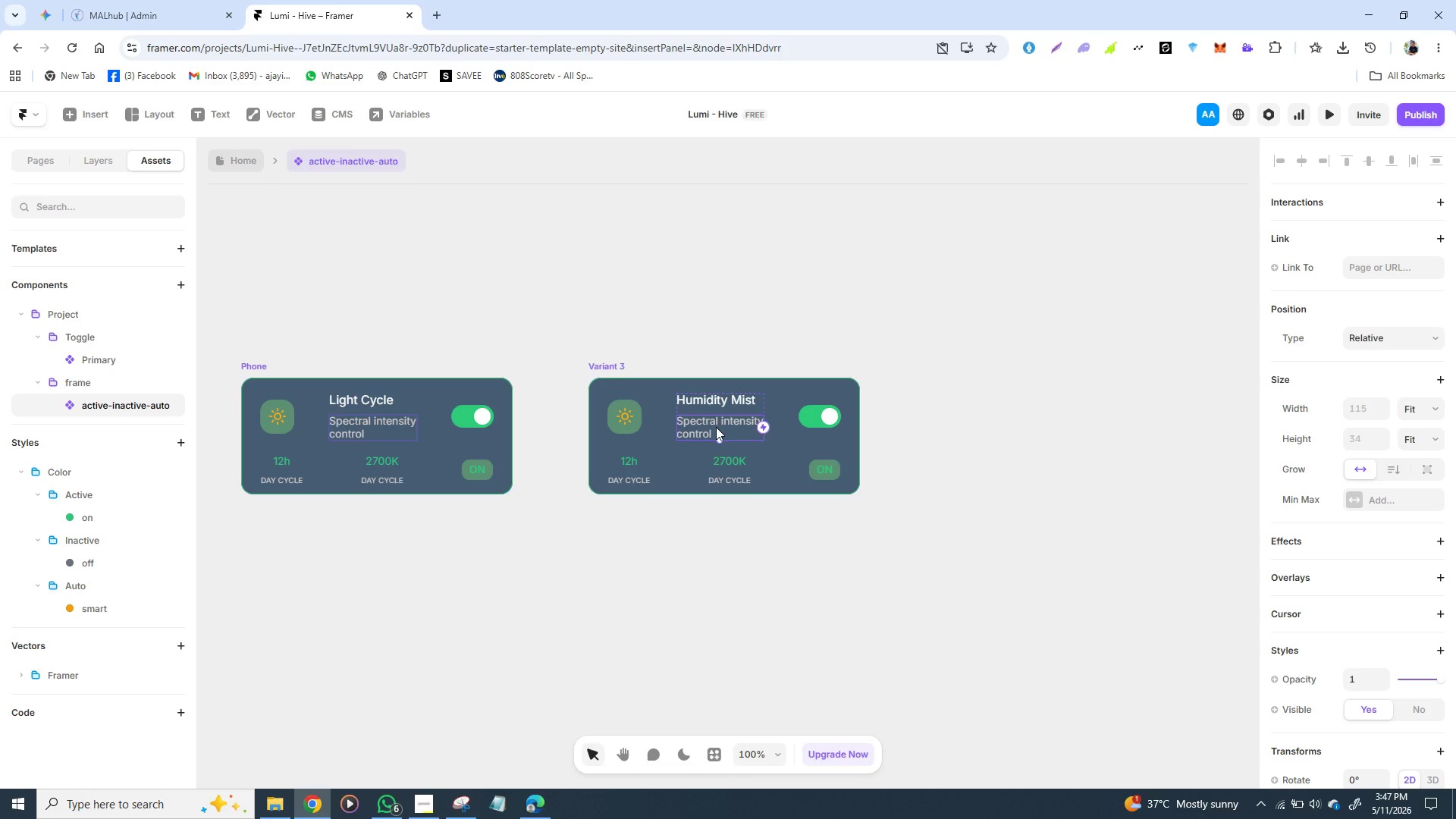 
triple_click([716, 427])
 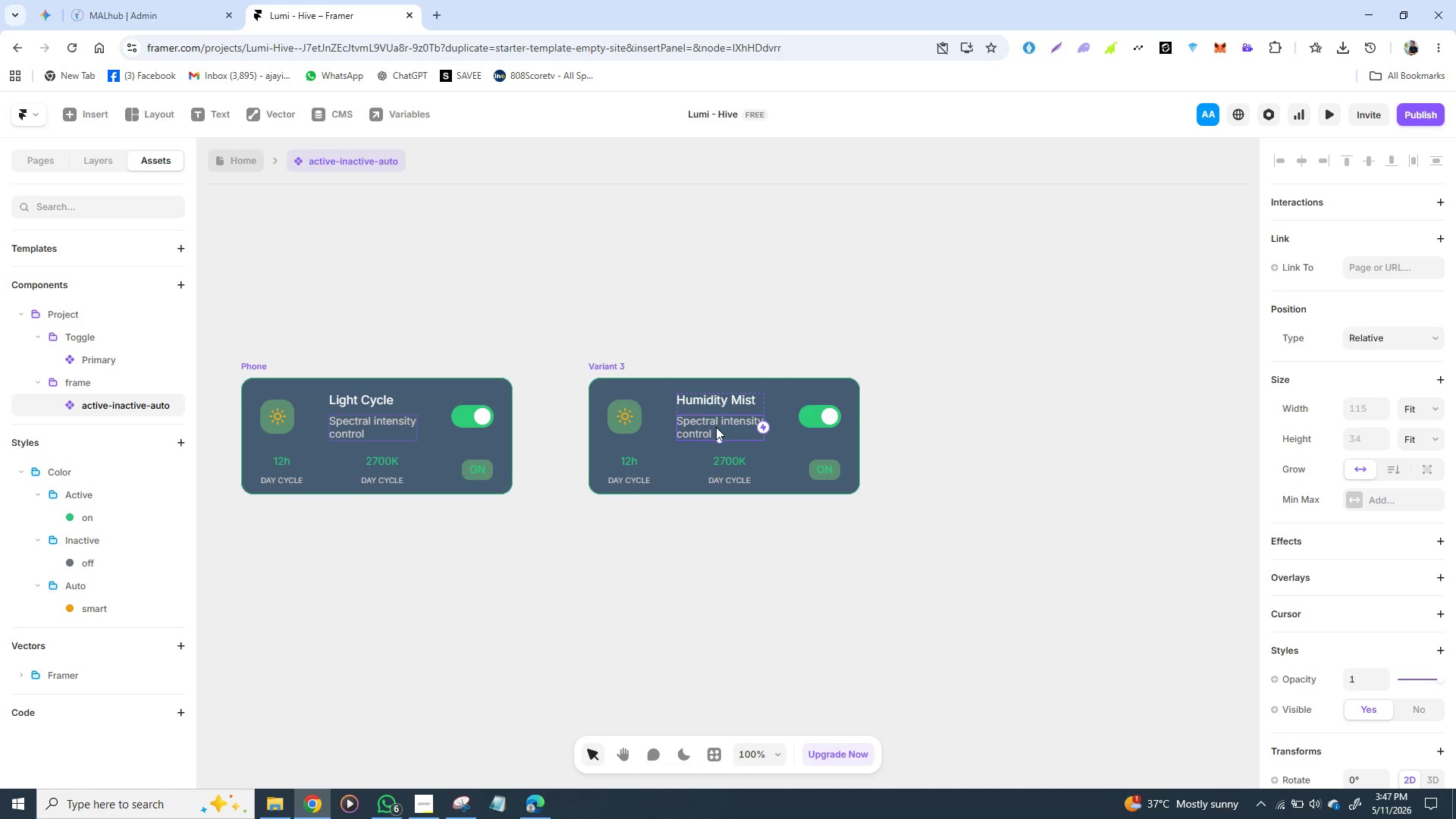 
double_click([716, 427])
 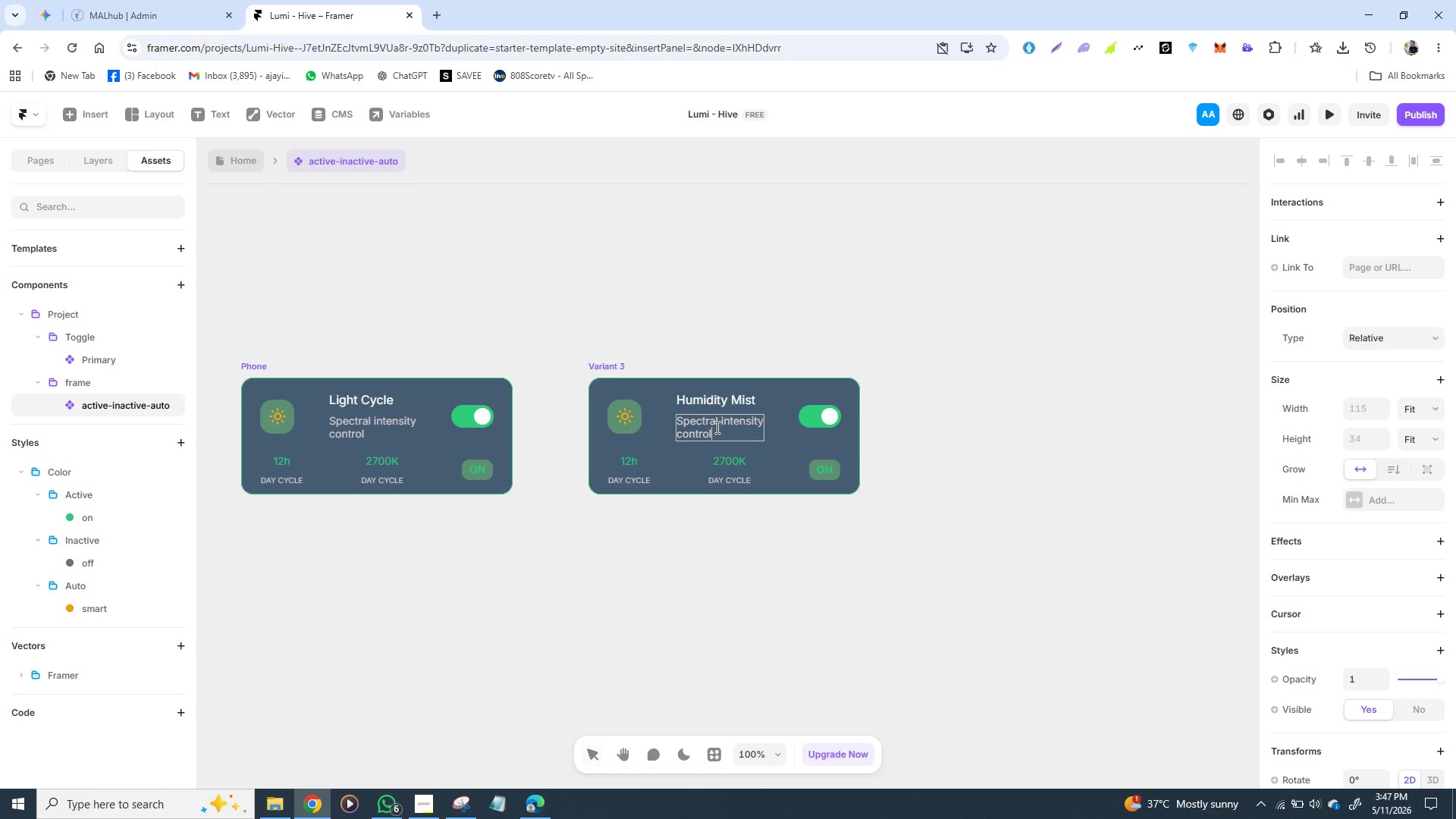 
triple_click([716, 427])
 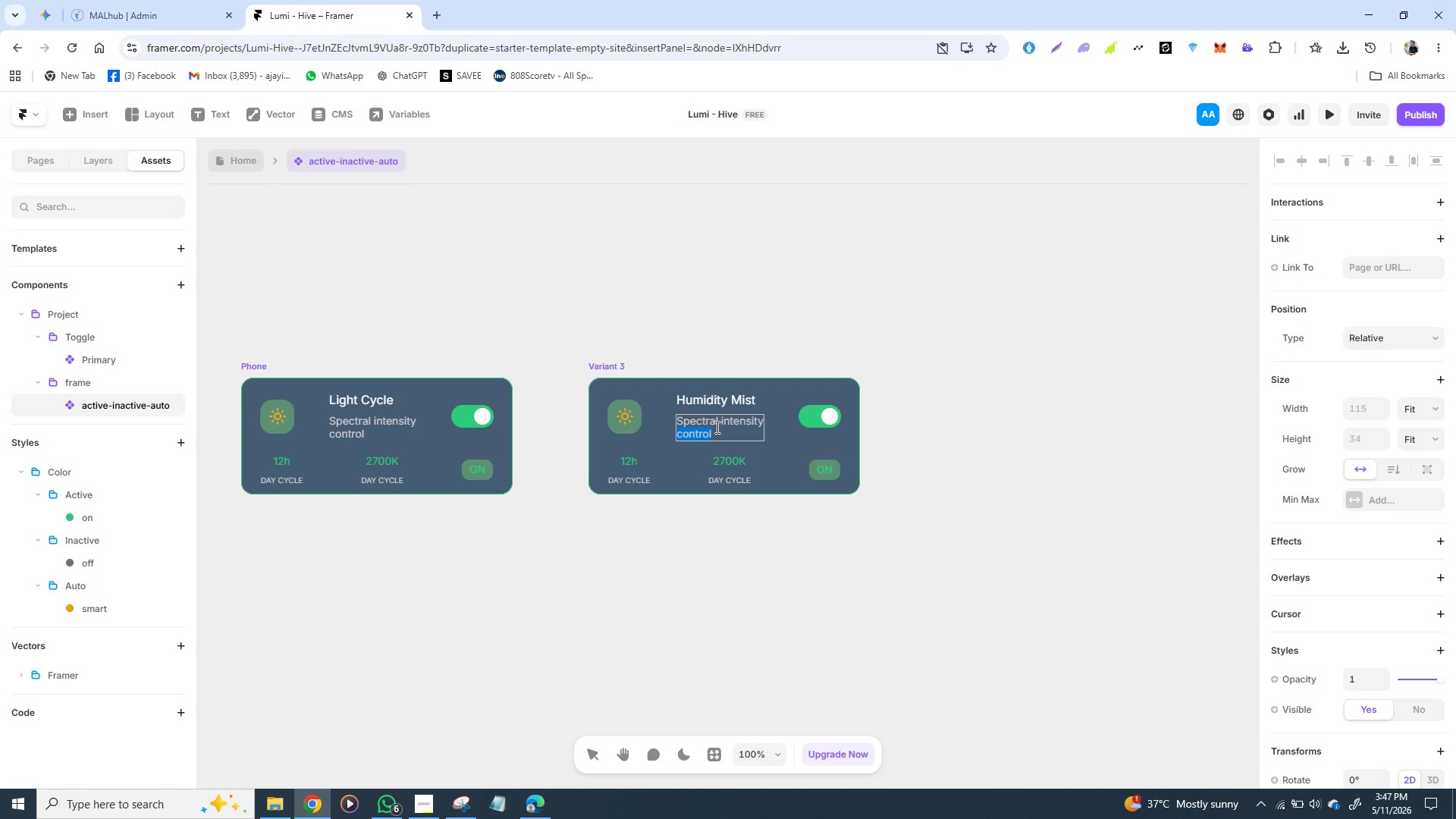 
triple_click([716, 427])
 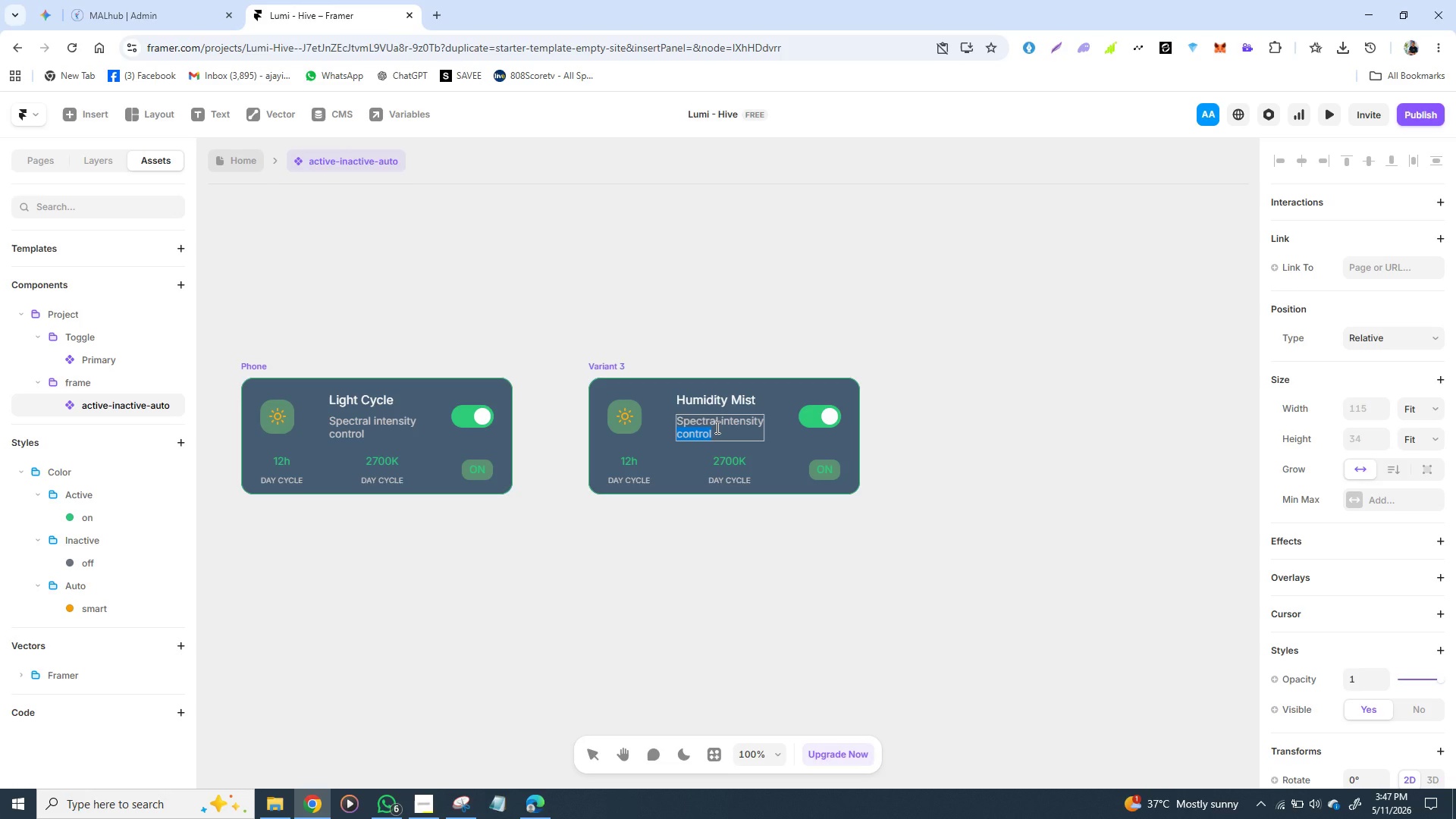 
triple_click([716, 427])
 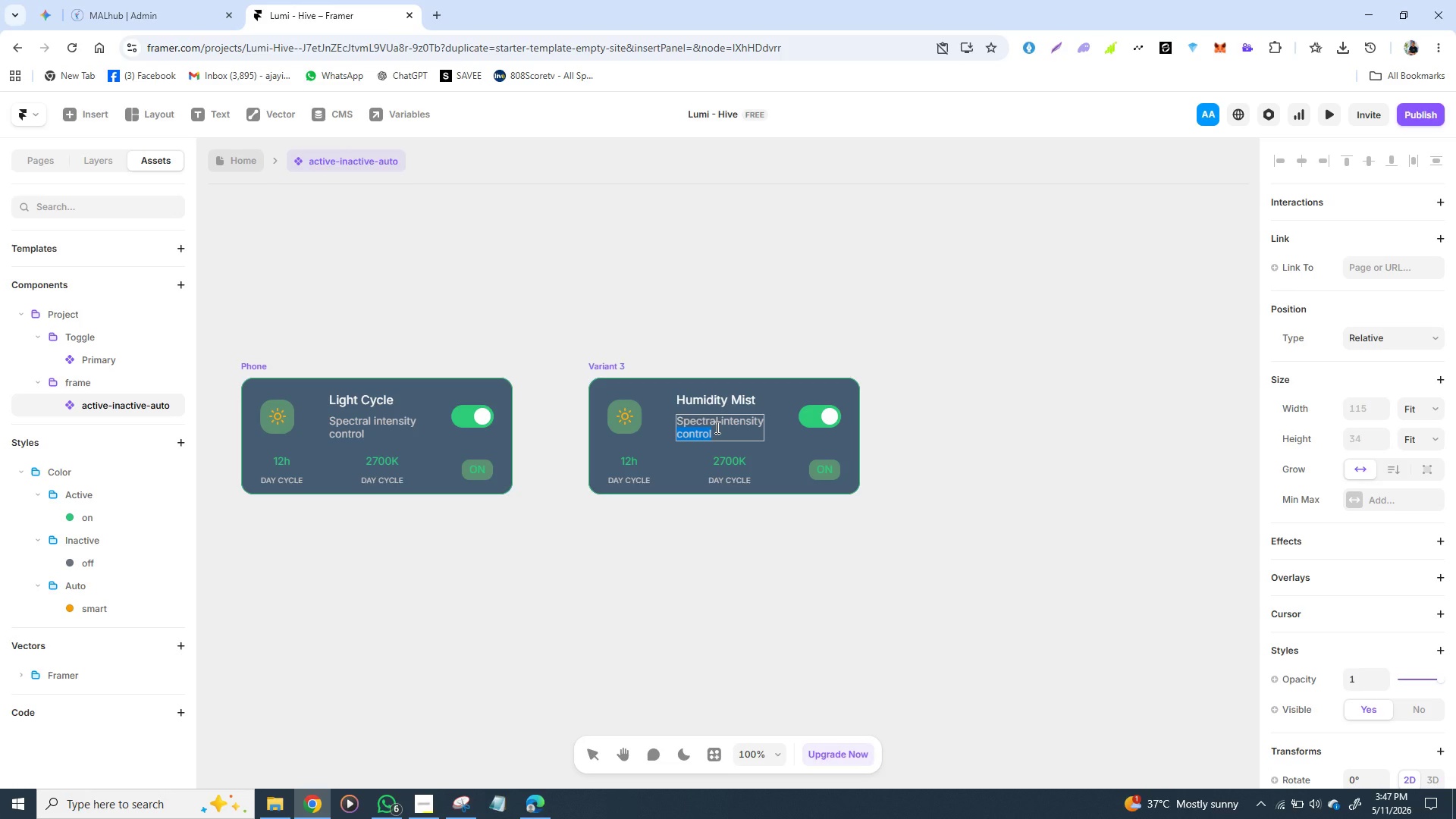 
triple_click([716, 427])
 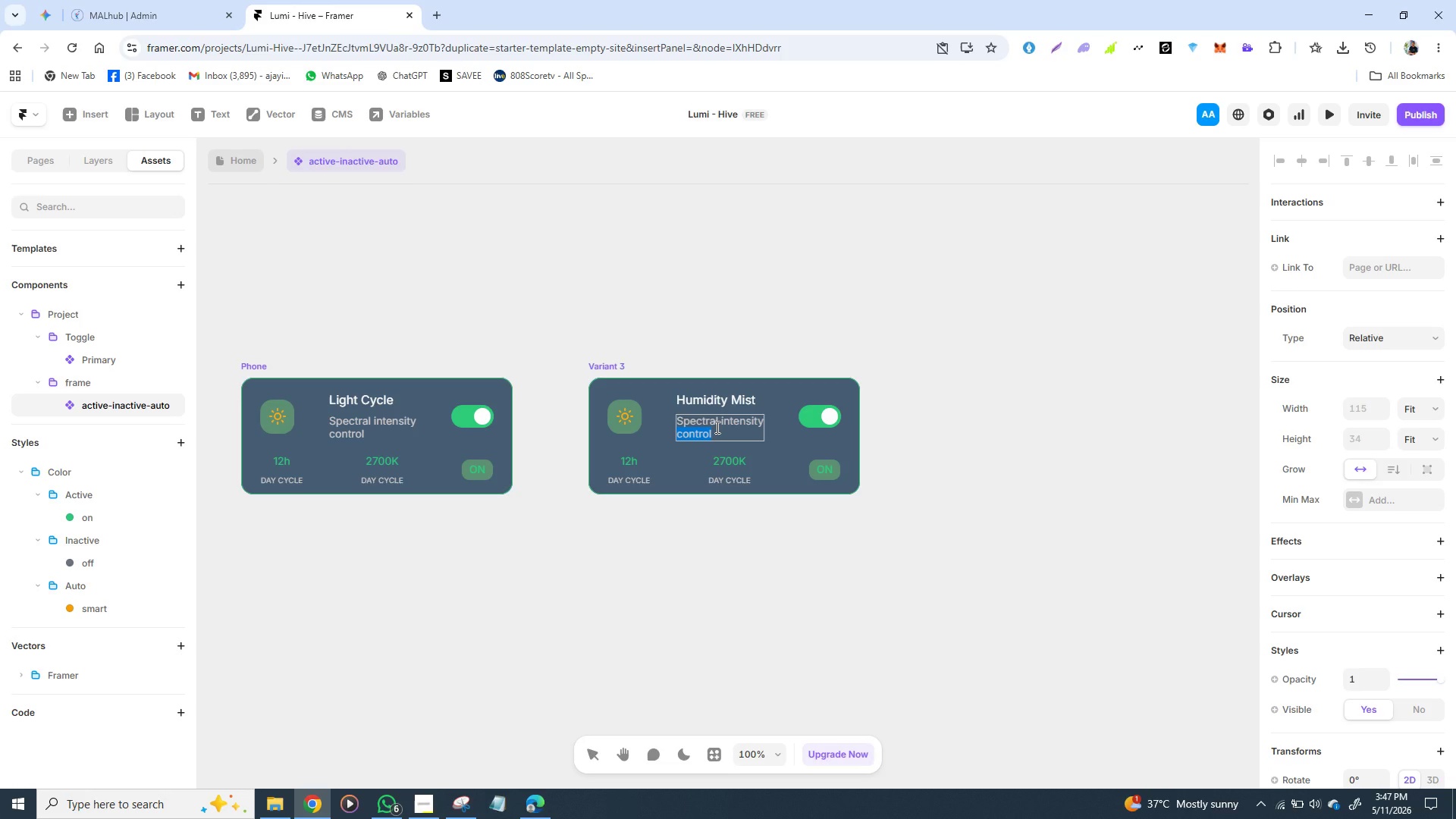 
triple_click([716, 427])
 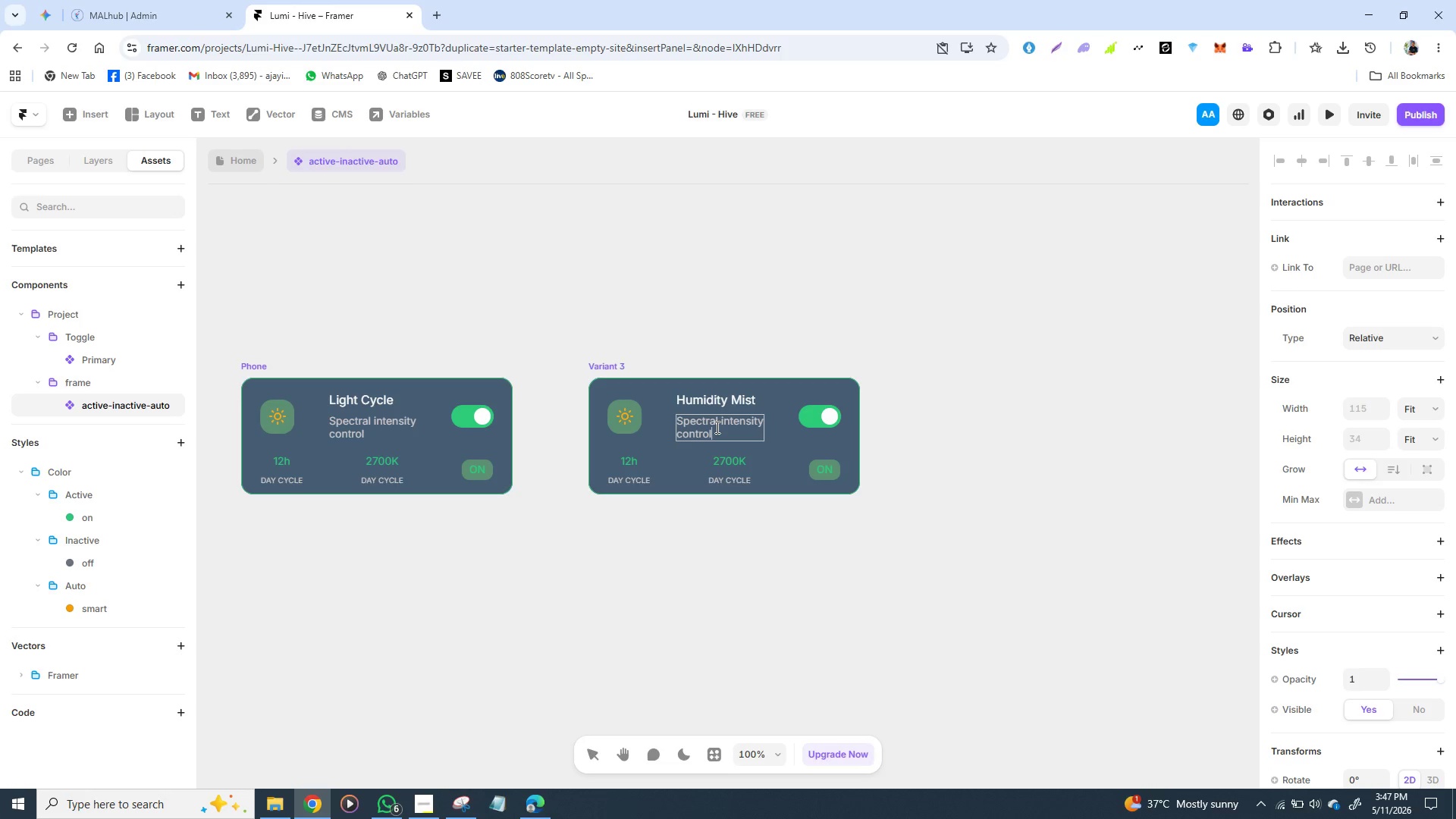 
double_click([716, 427])
 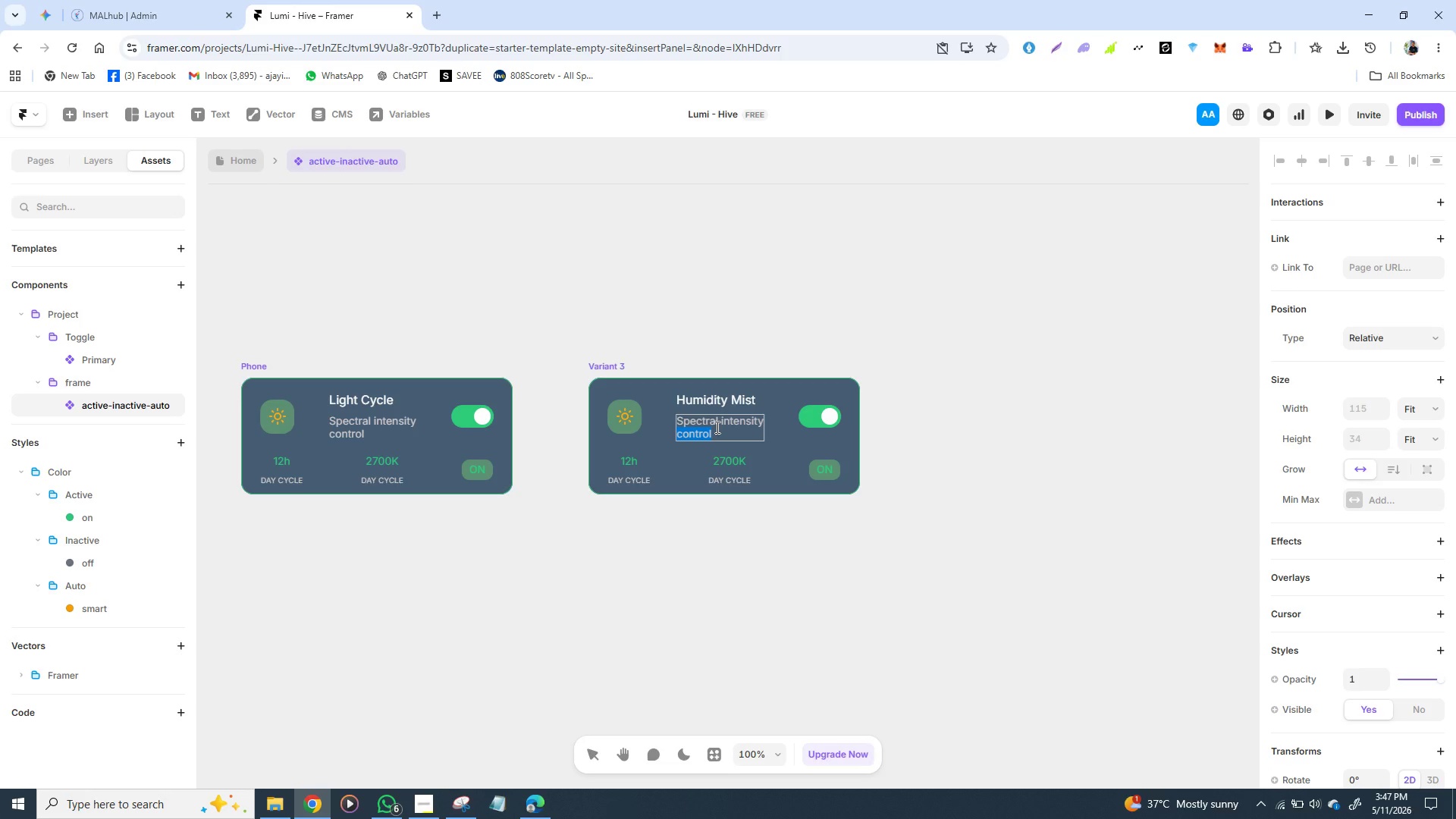 
triple_click([716, 427])
 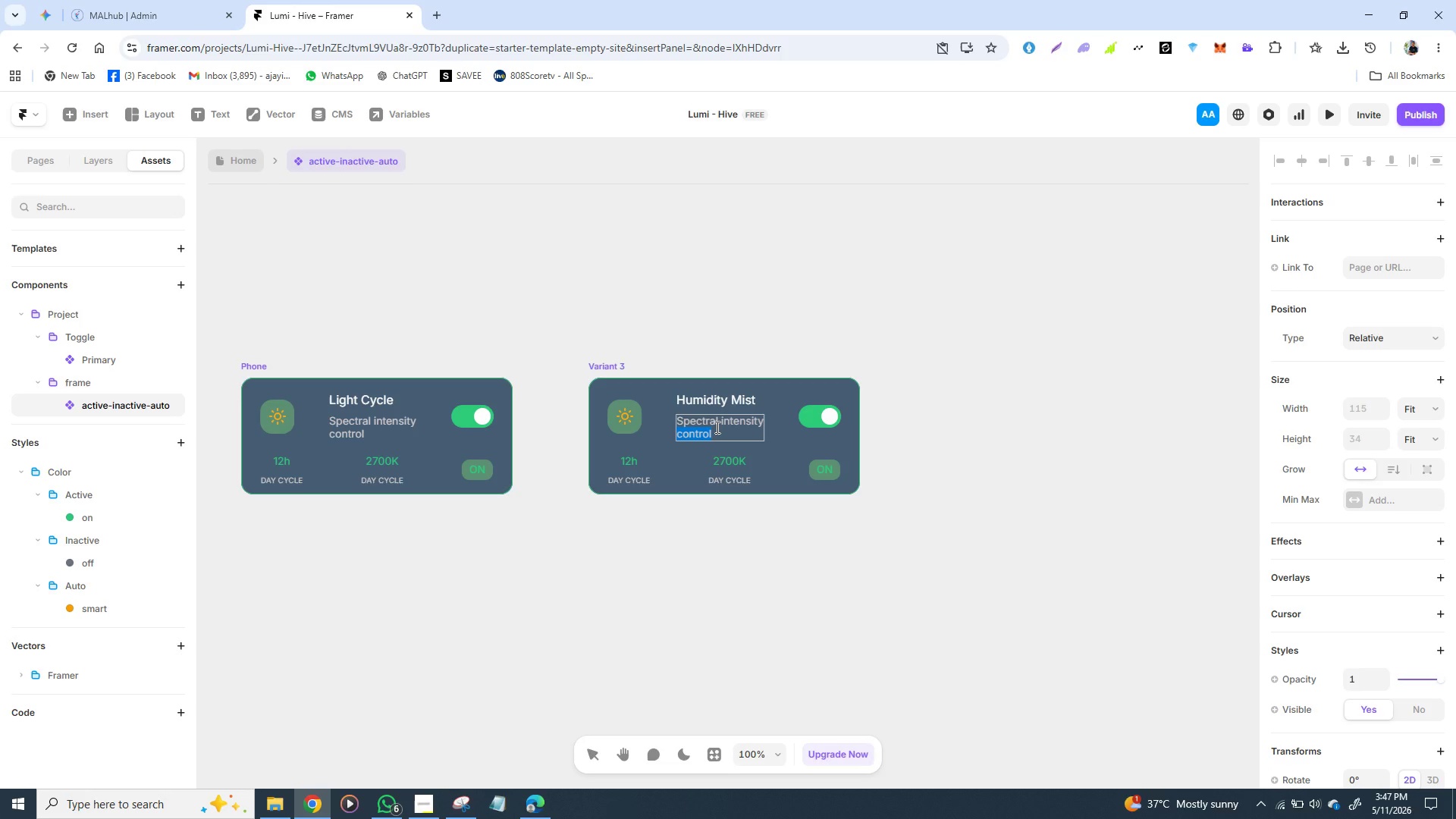 
triple_click([716, 427])
 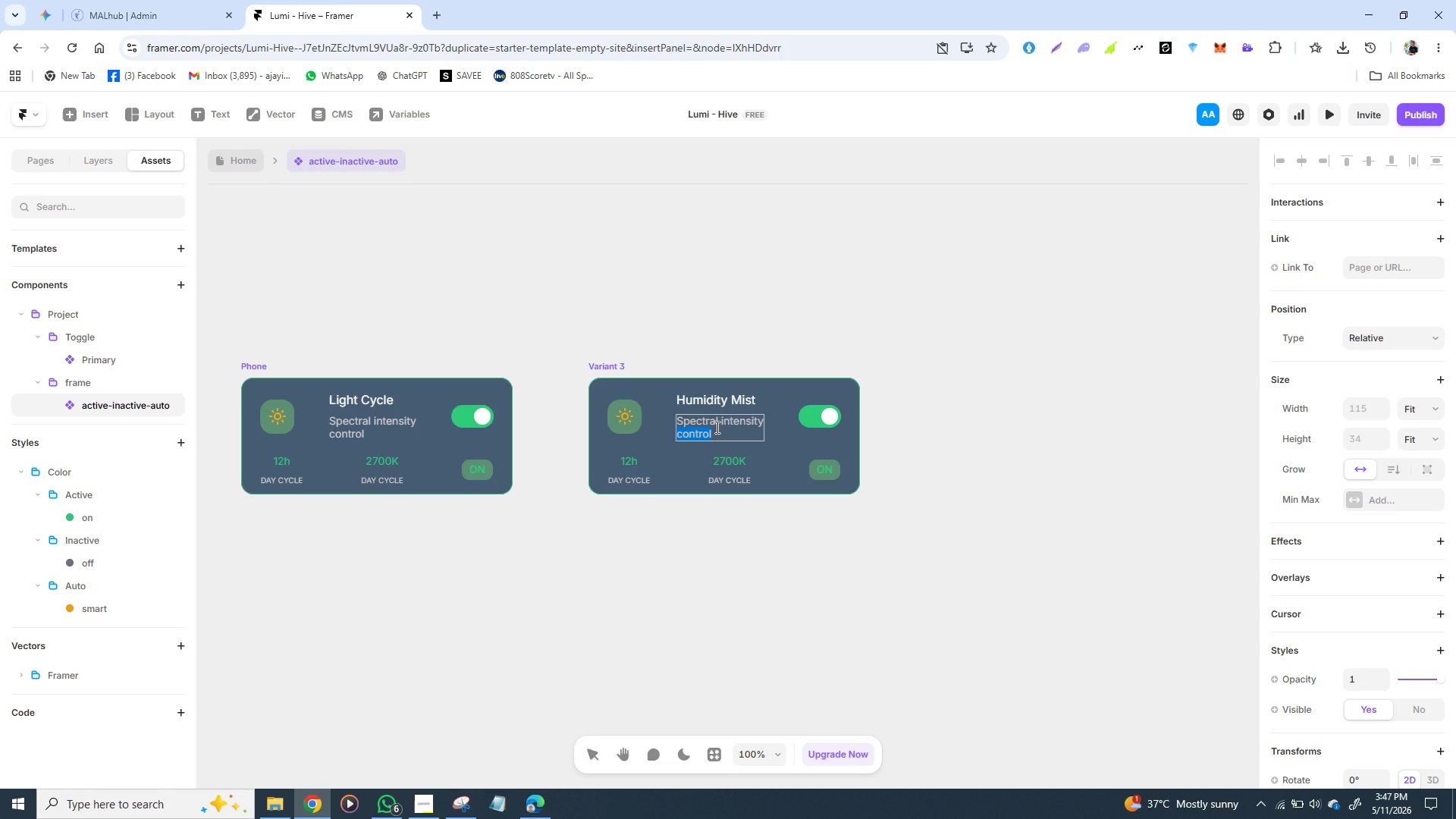 
triple_click([716, 427])
 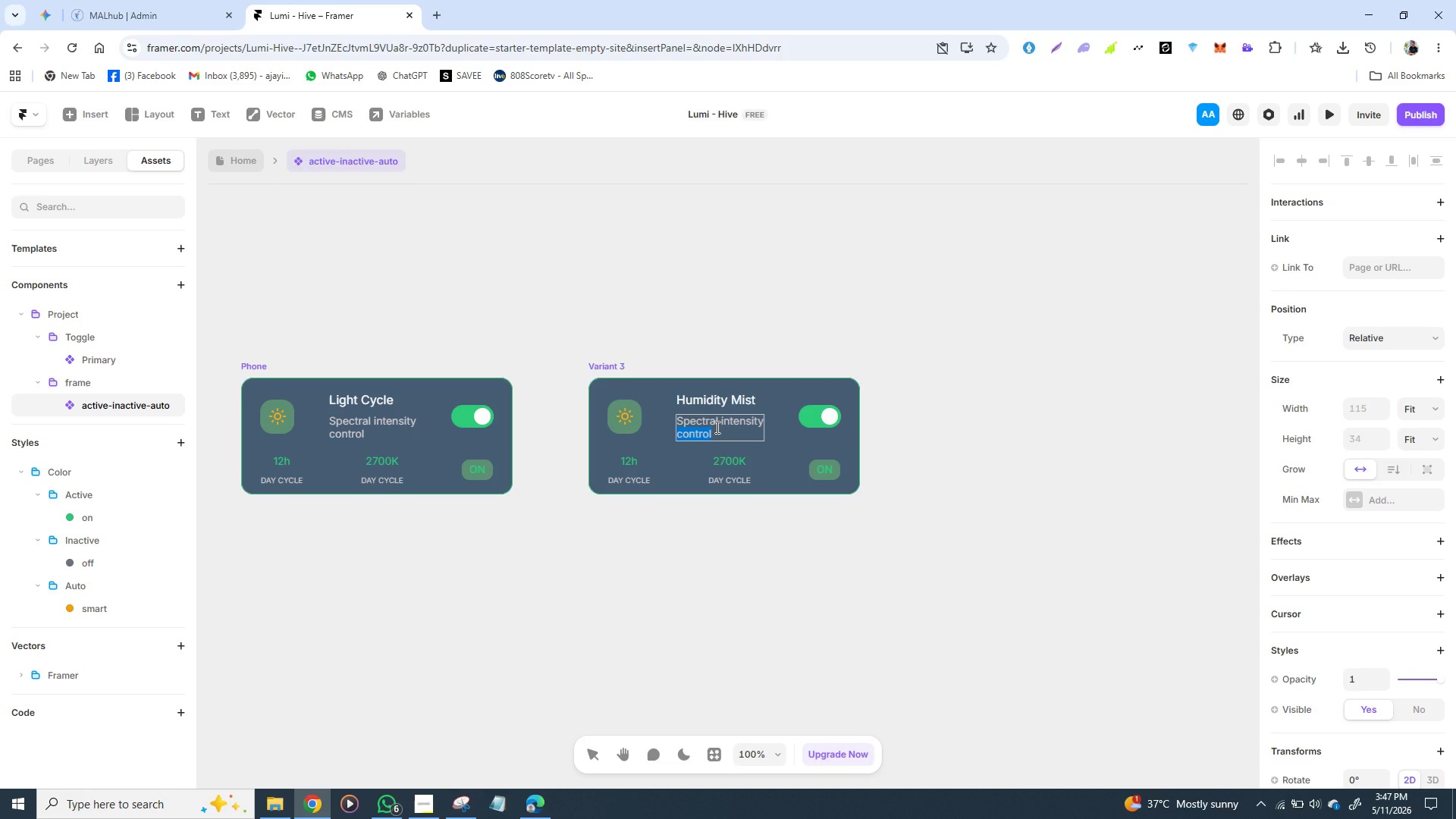 
triple_click([716, 427])
 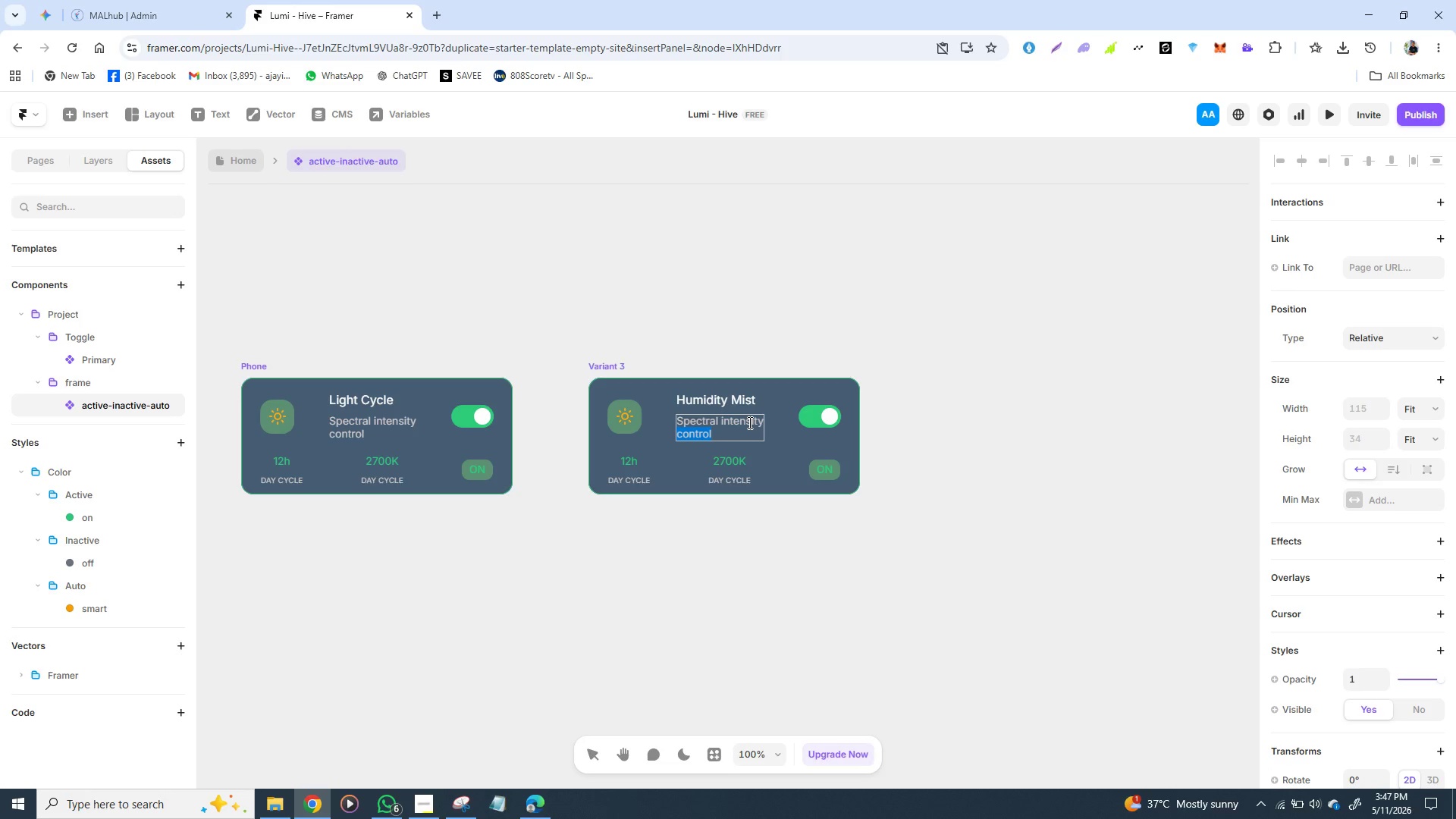 
double_click([748, 422])
 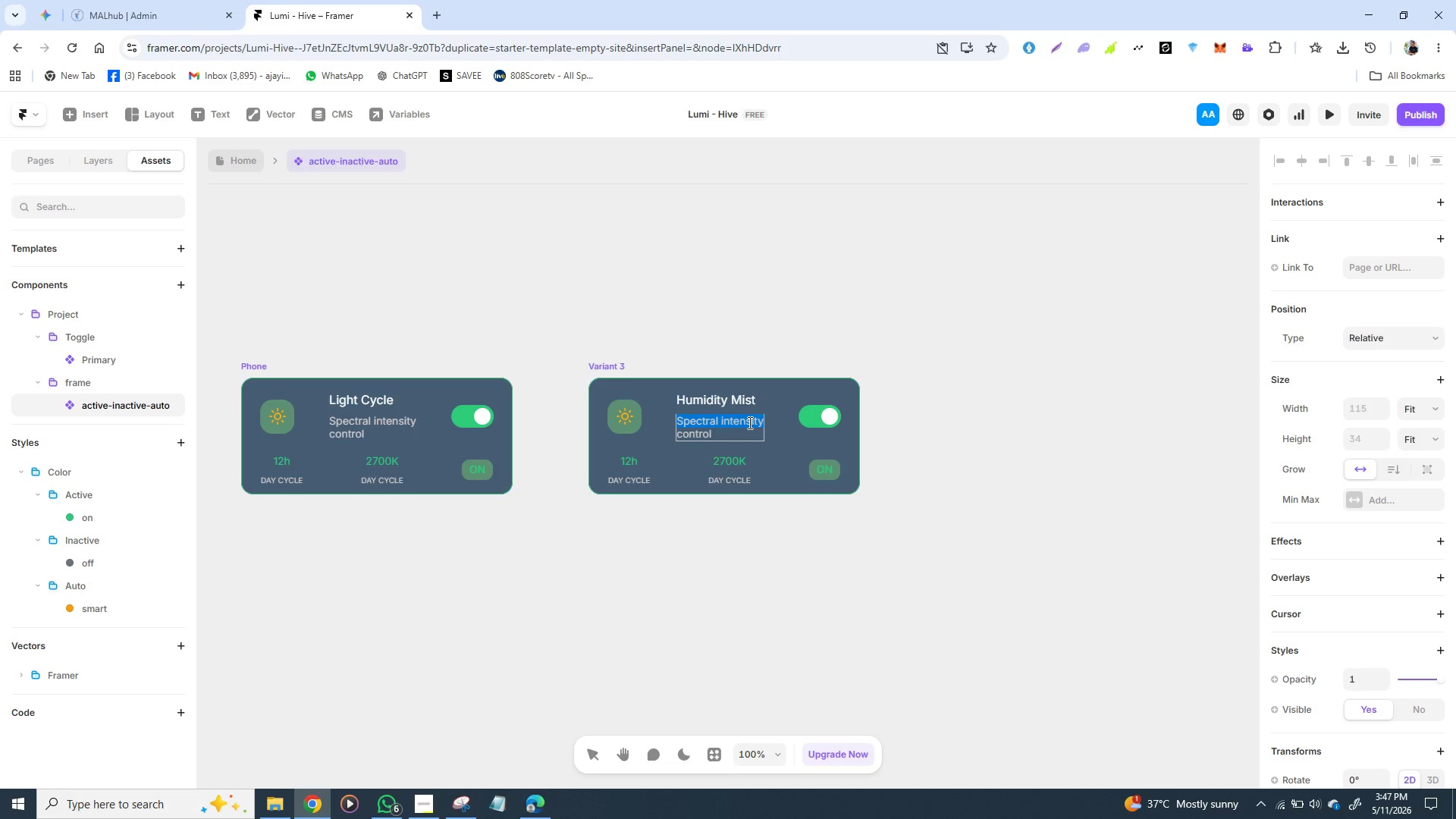 
triple_click([748, 422])
 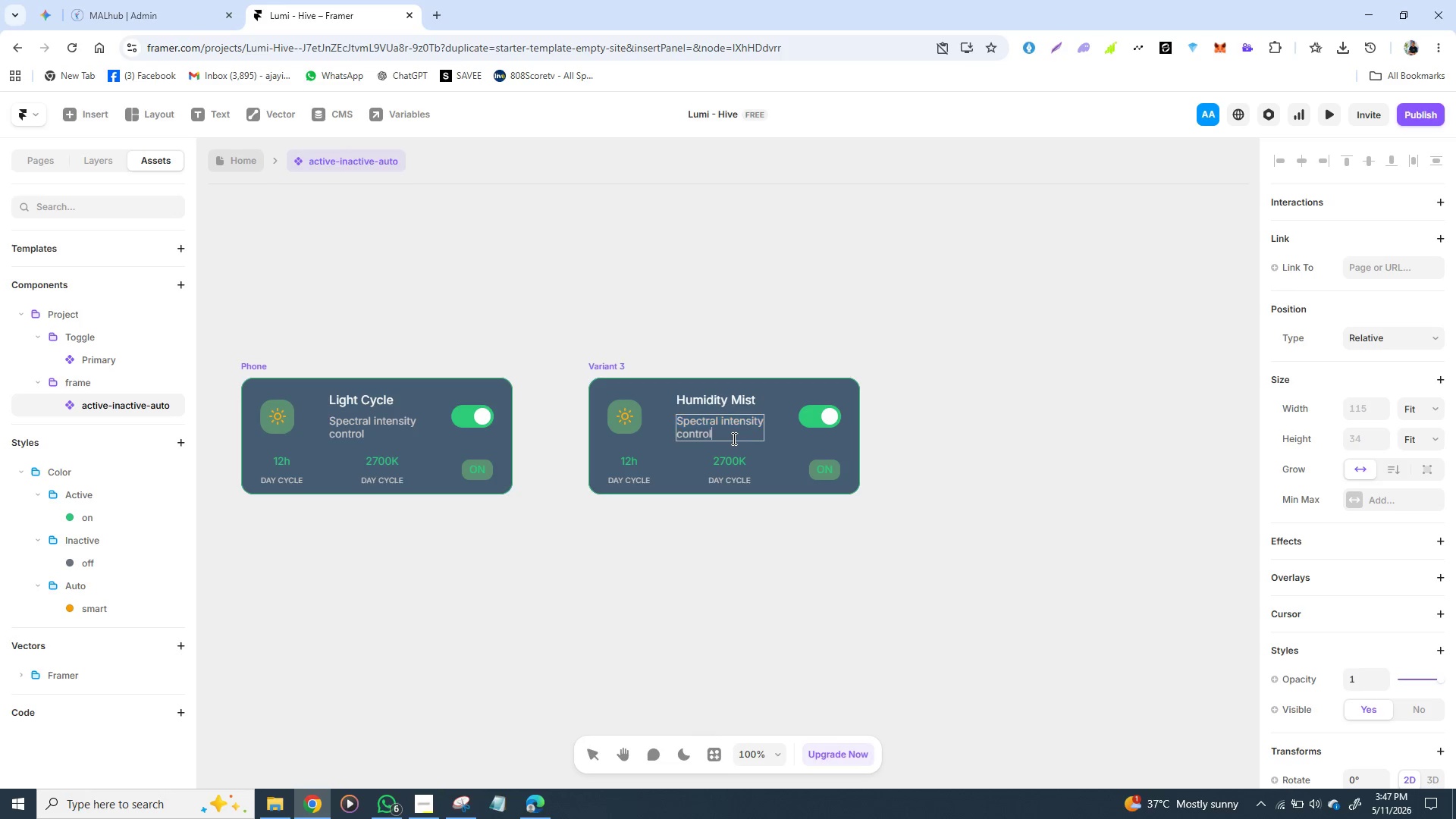 
double_click([733, 438])
 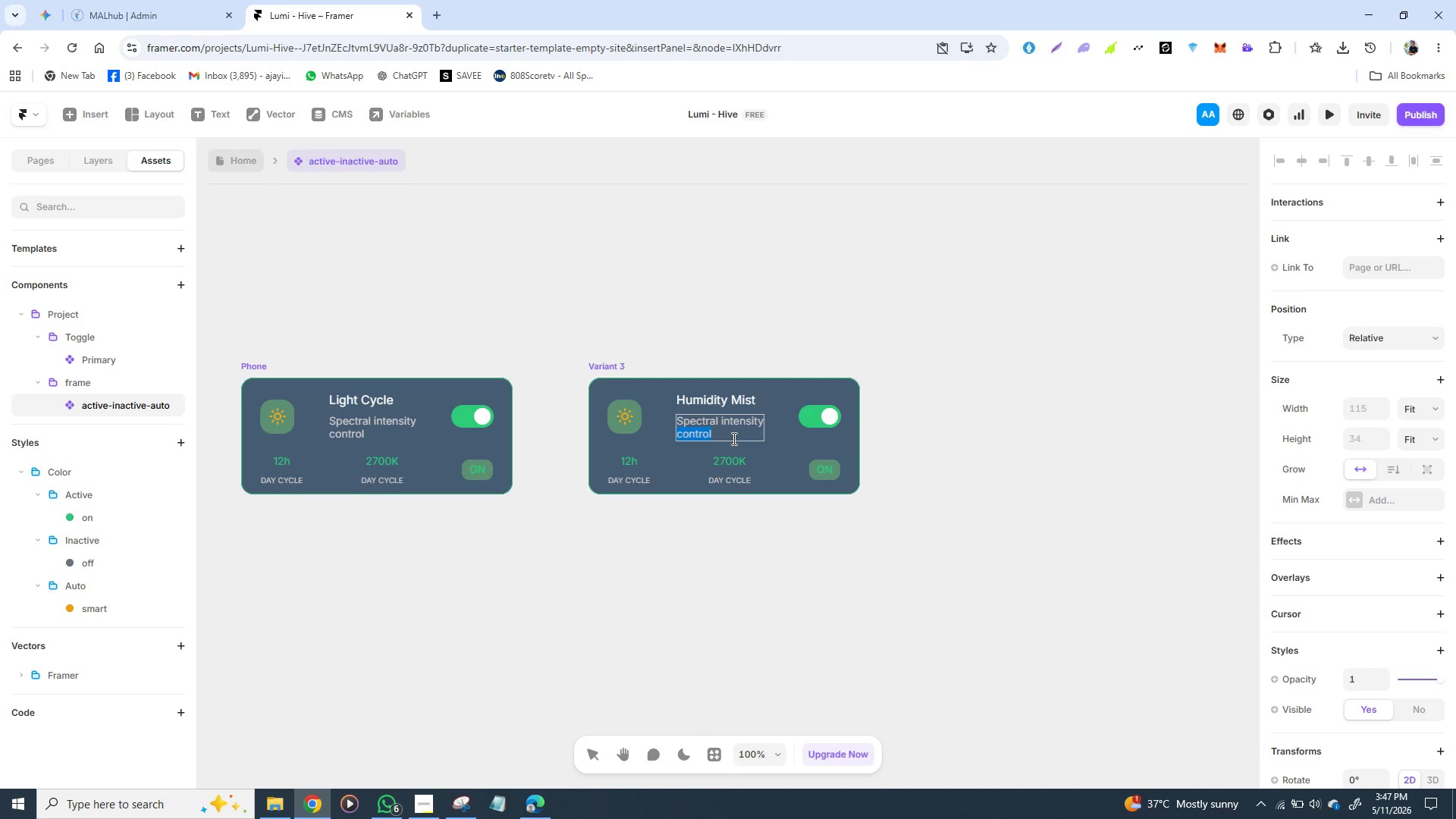 
triple_click([733, 438])
 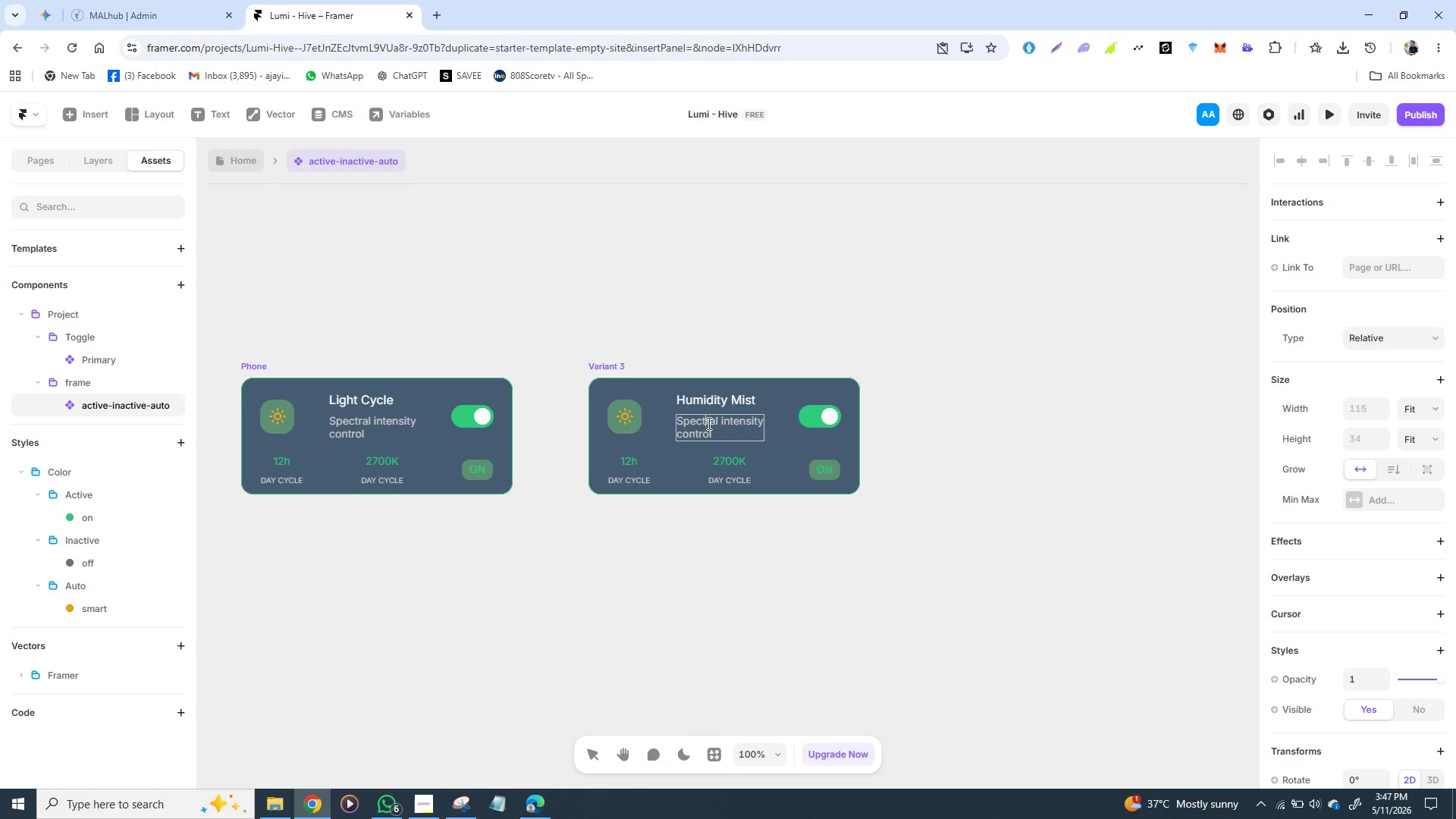 
double_click([708, 423])
 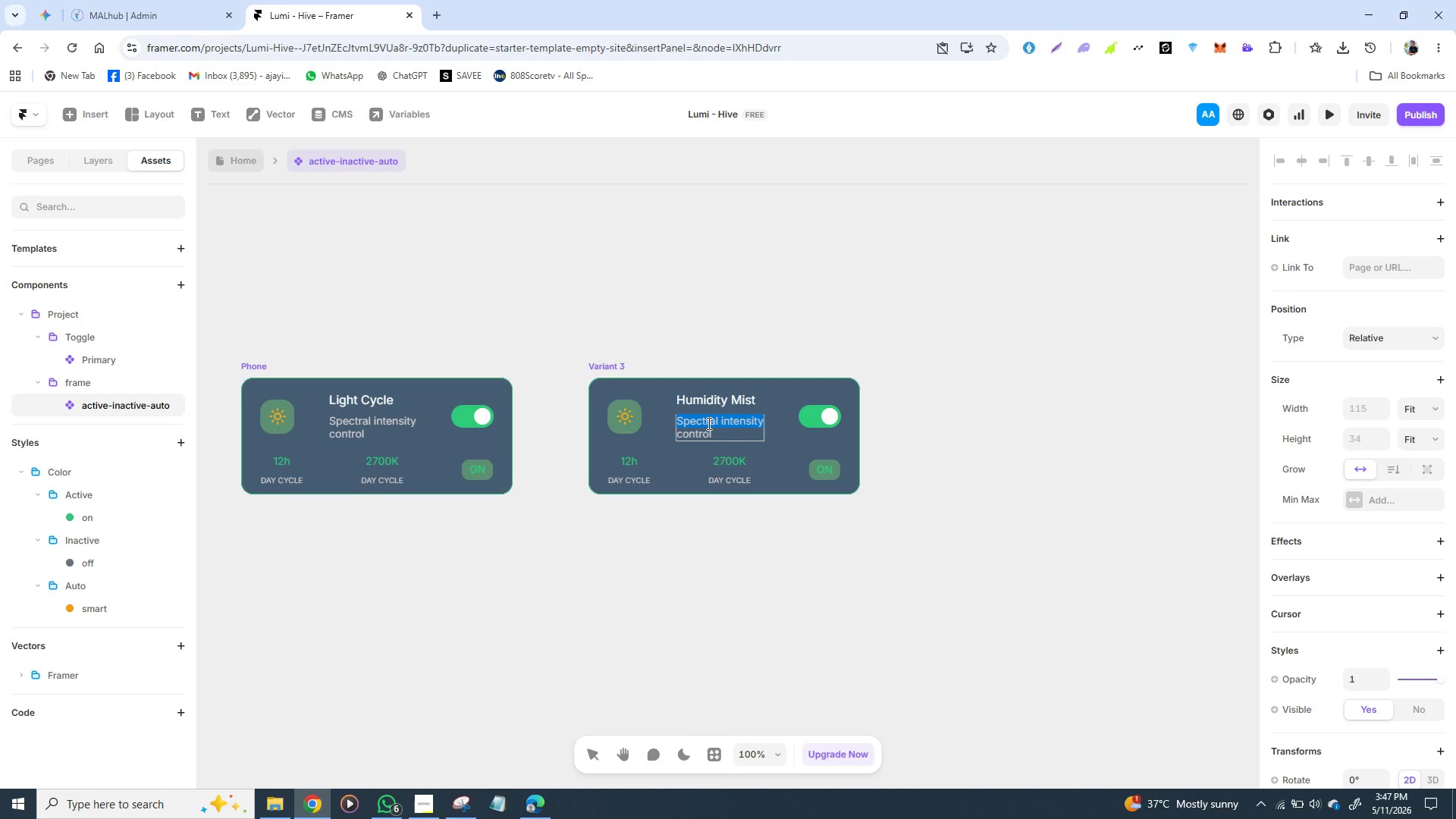 
triple_click([708, 423])
 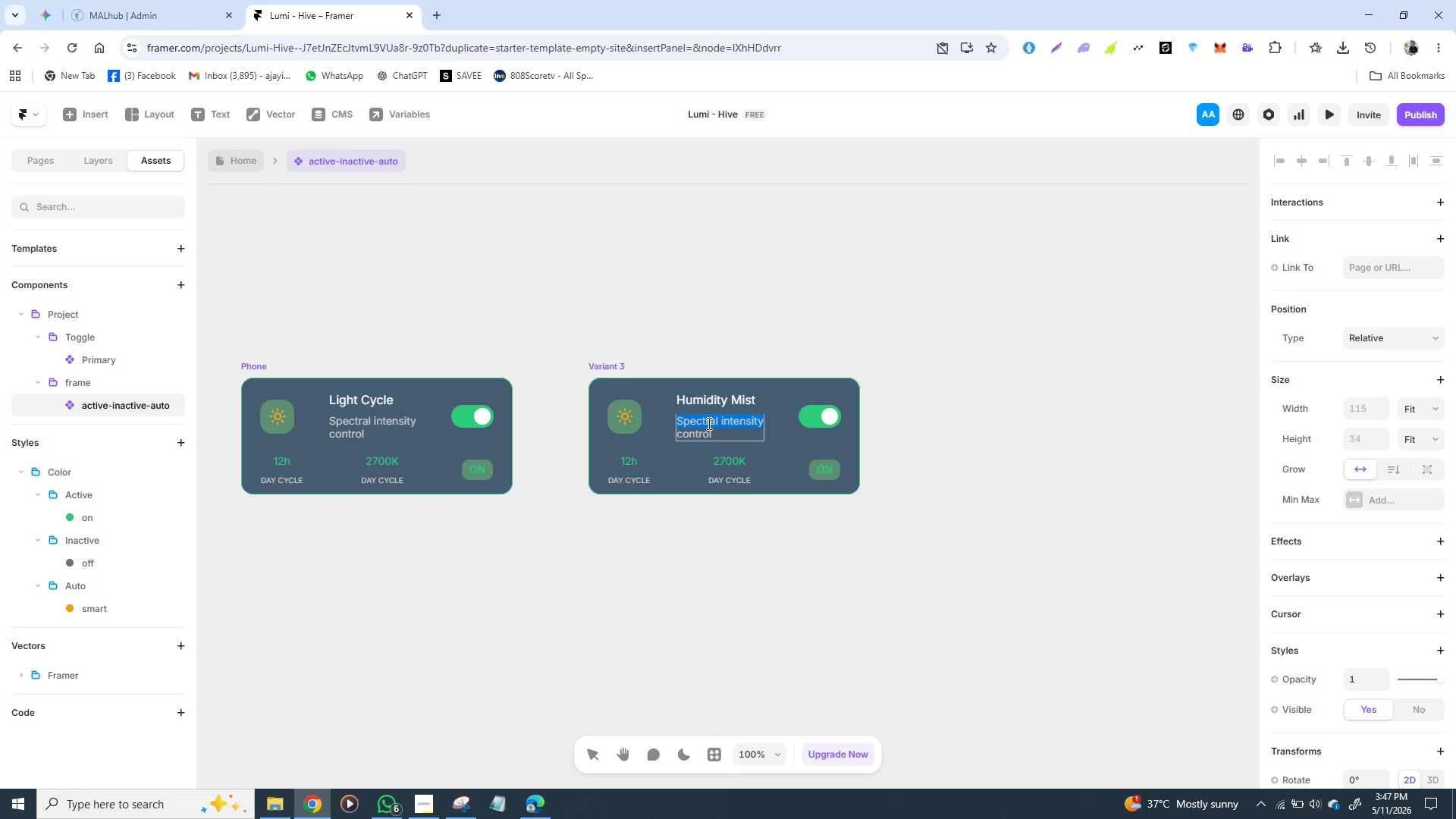 
triple_click([708, 423])
 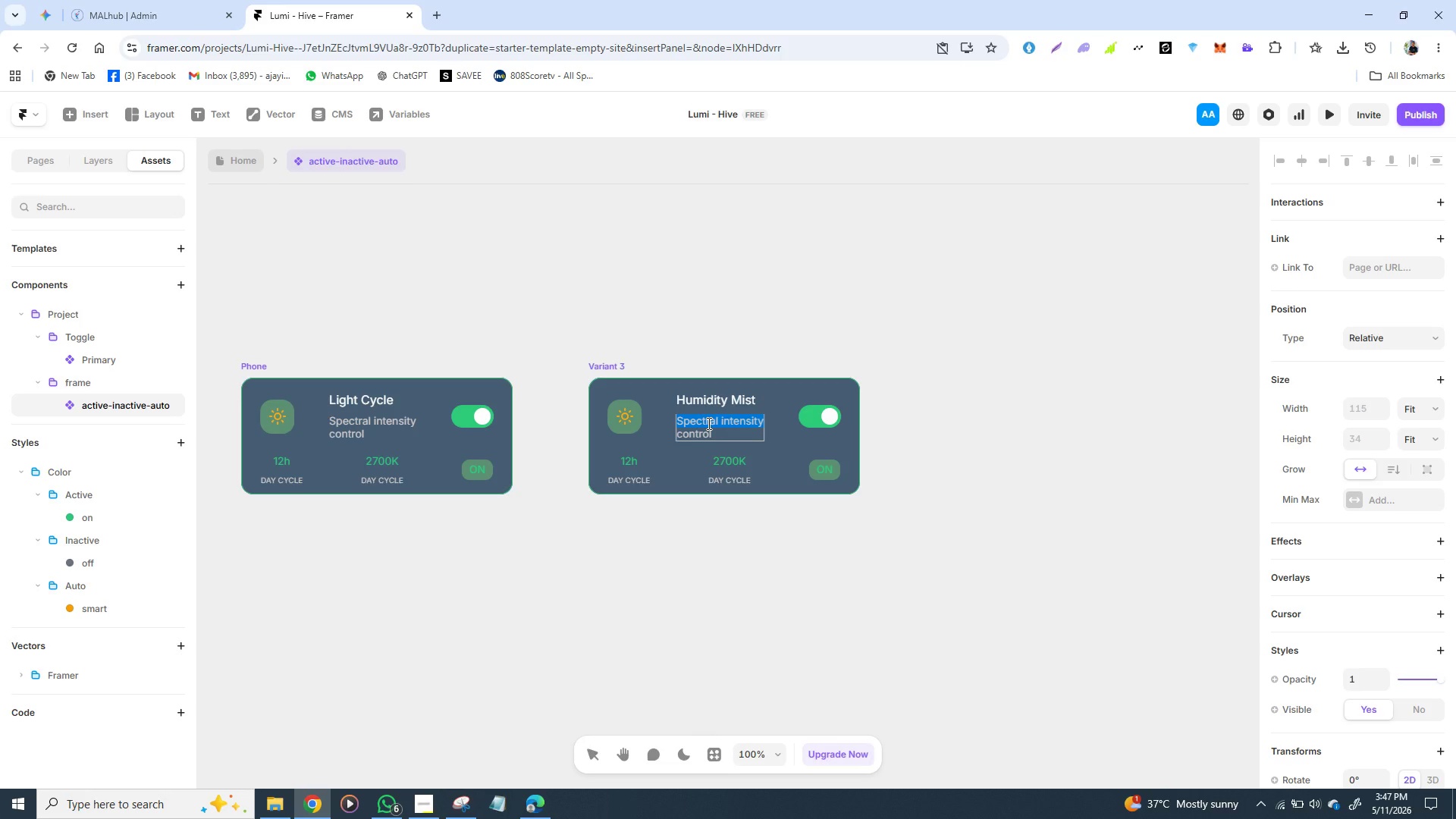 
key(Shift+V)
 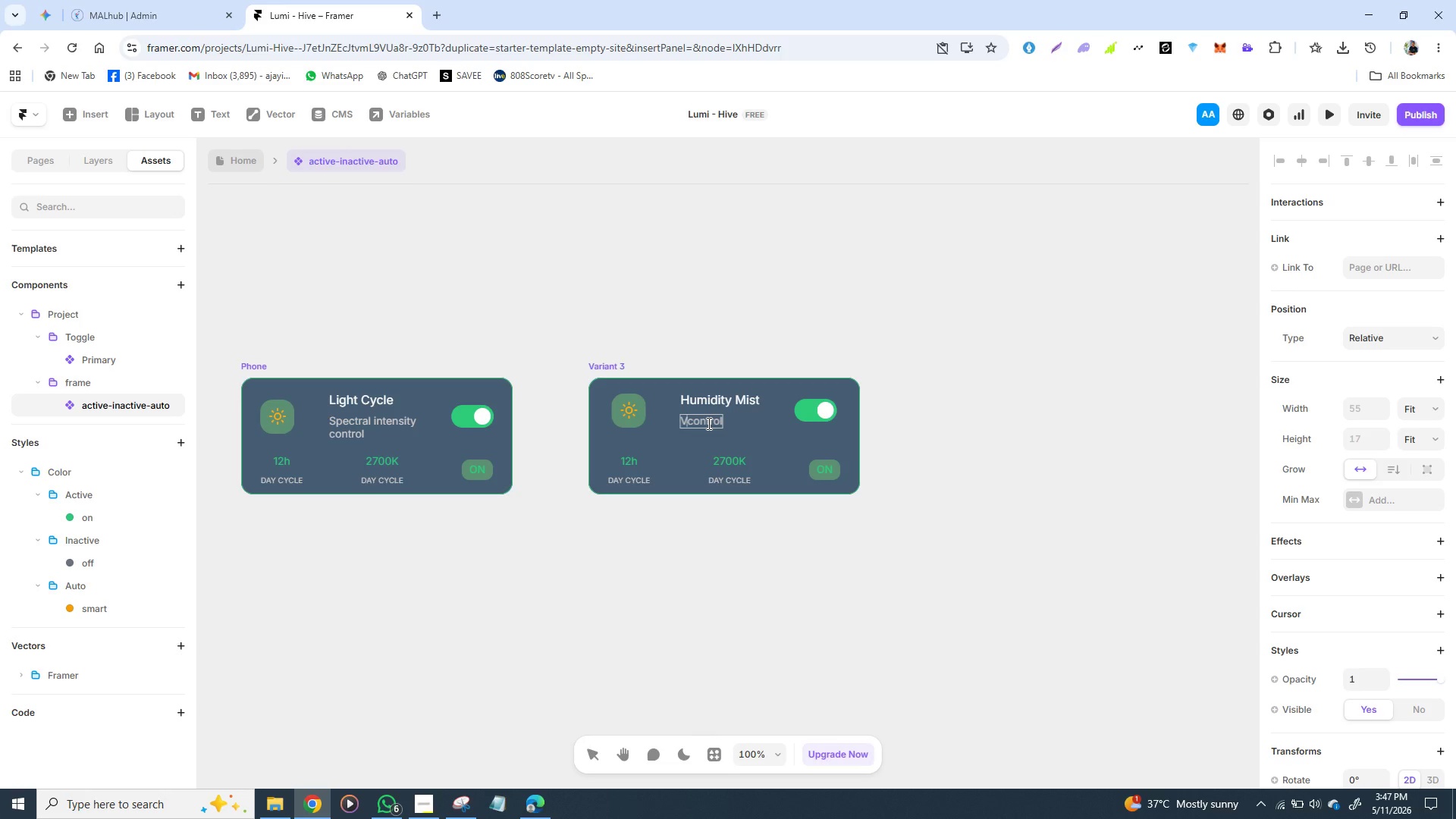 
wait(21.8)
 